 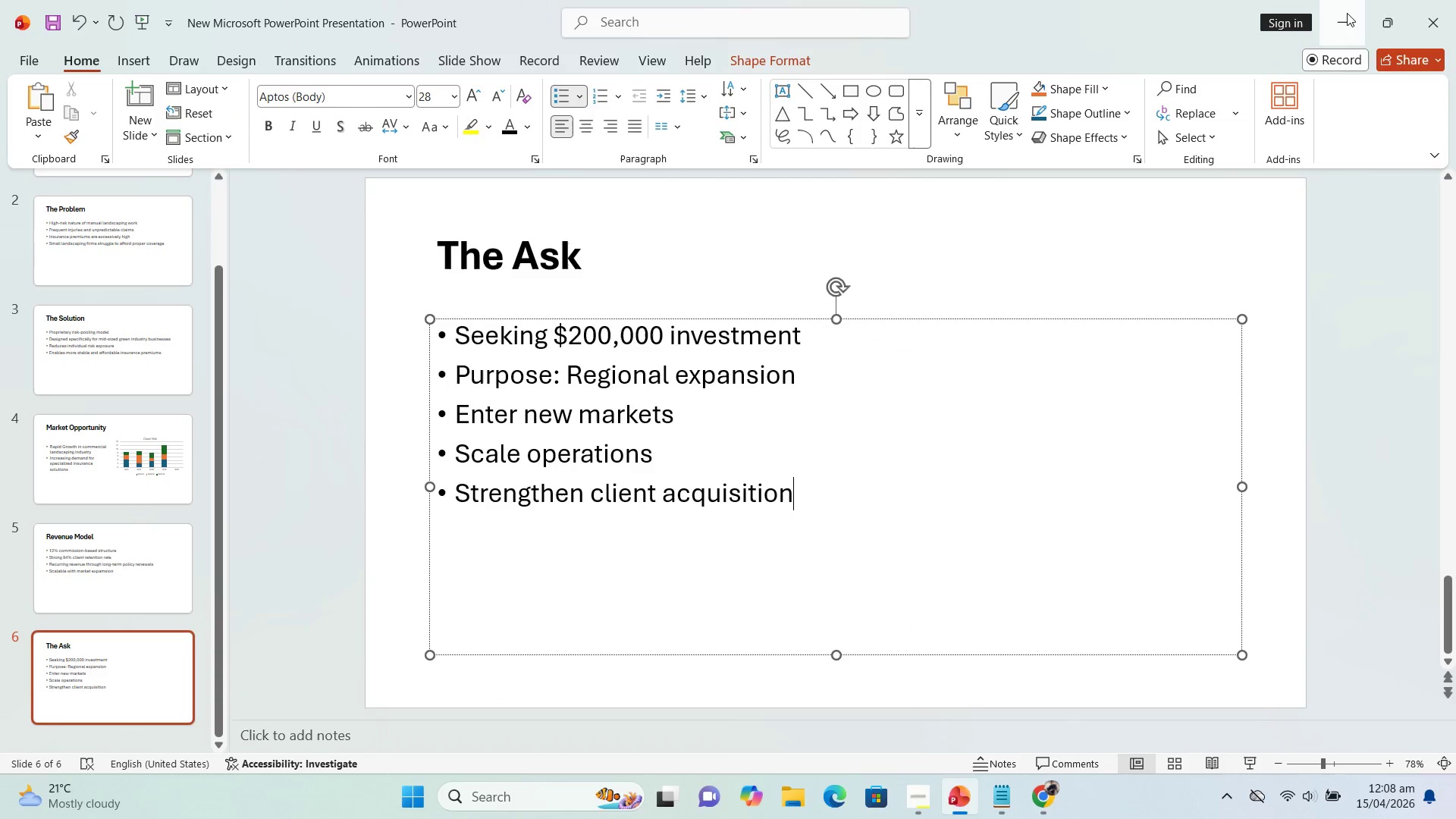 
scroll: coordinate [78, 574], scroll_direction: up, amount: 9.0
 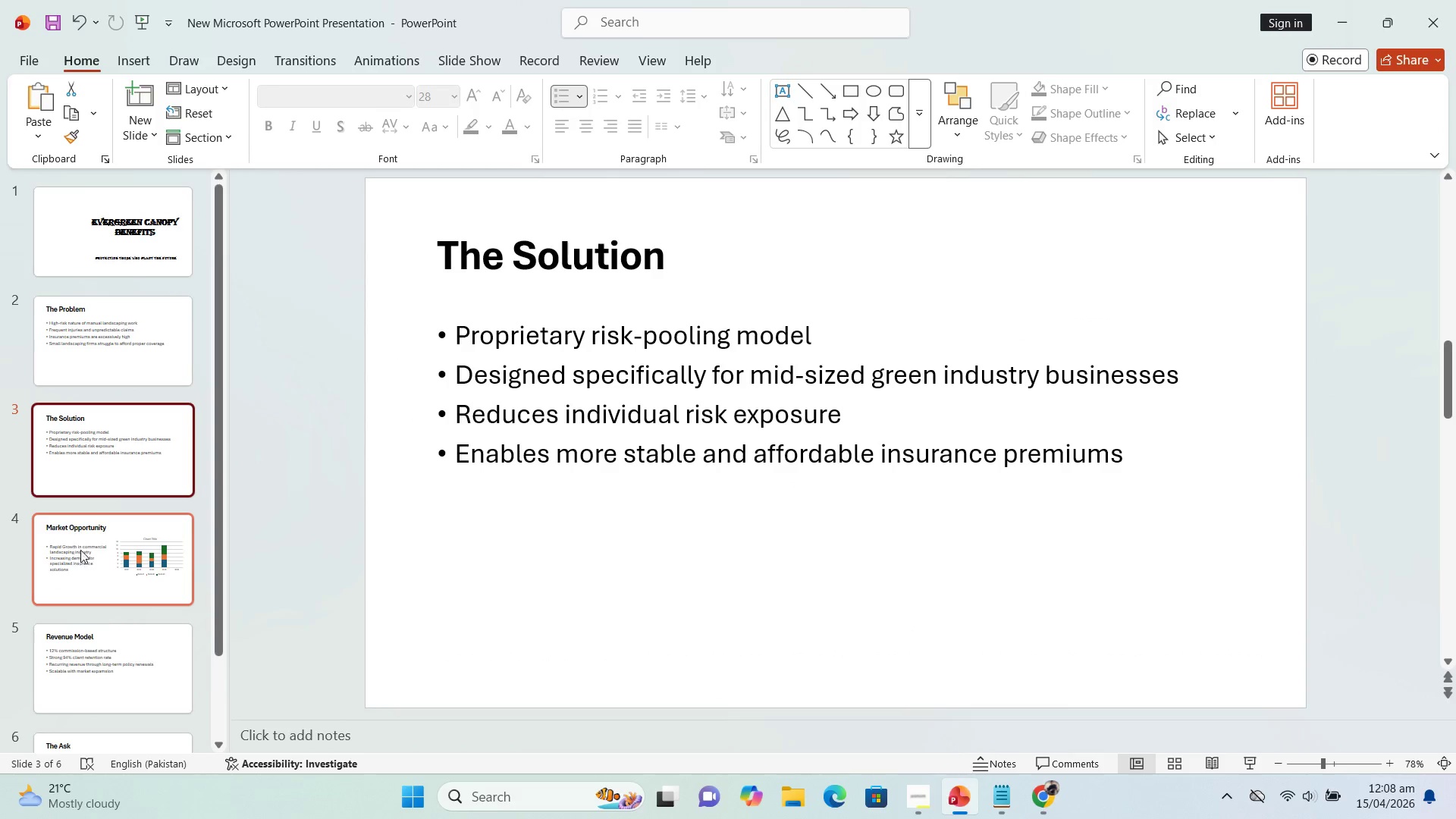 
mouse_move([110, 507])
 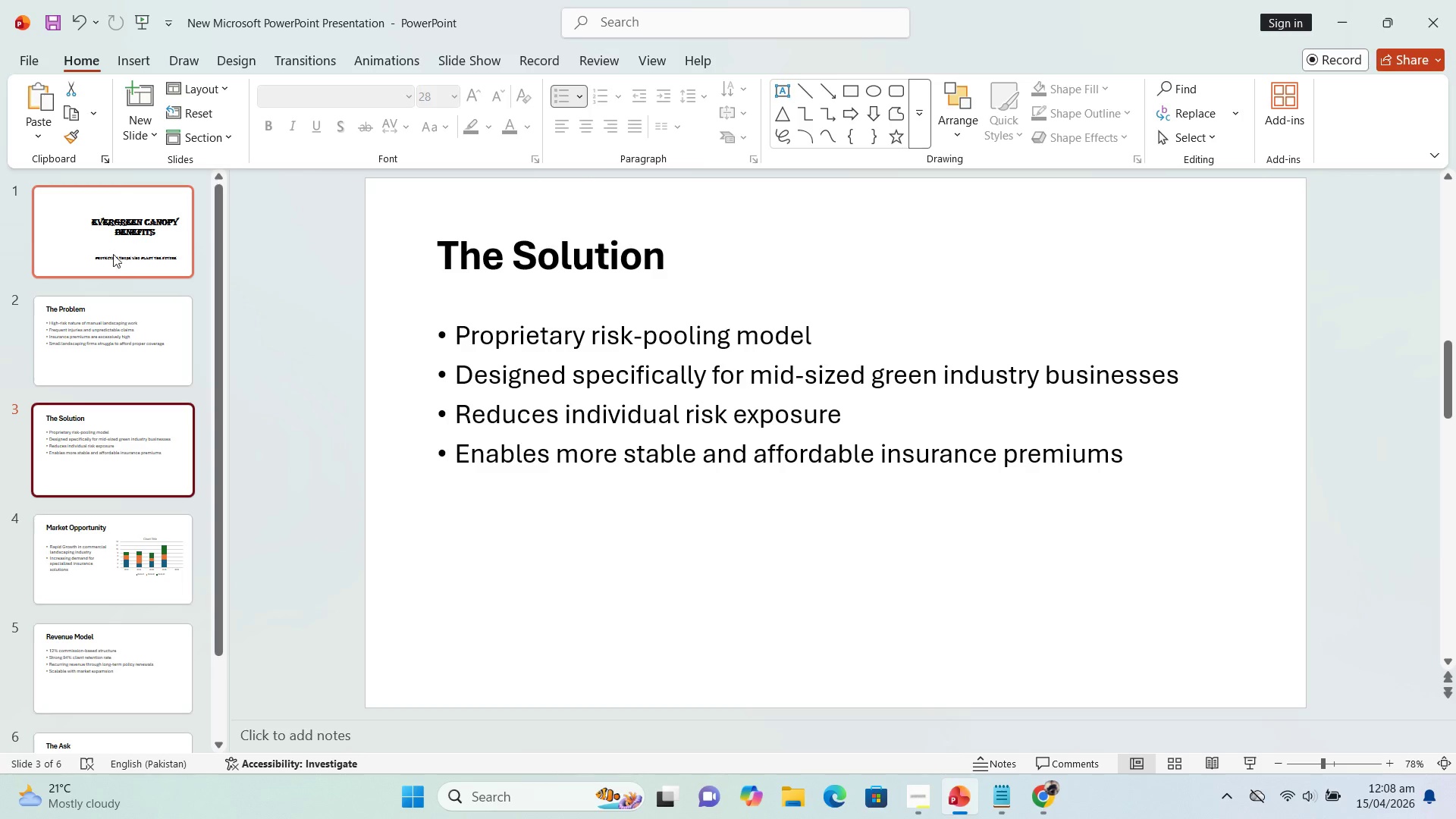 
left_click([104, 223])
 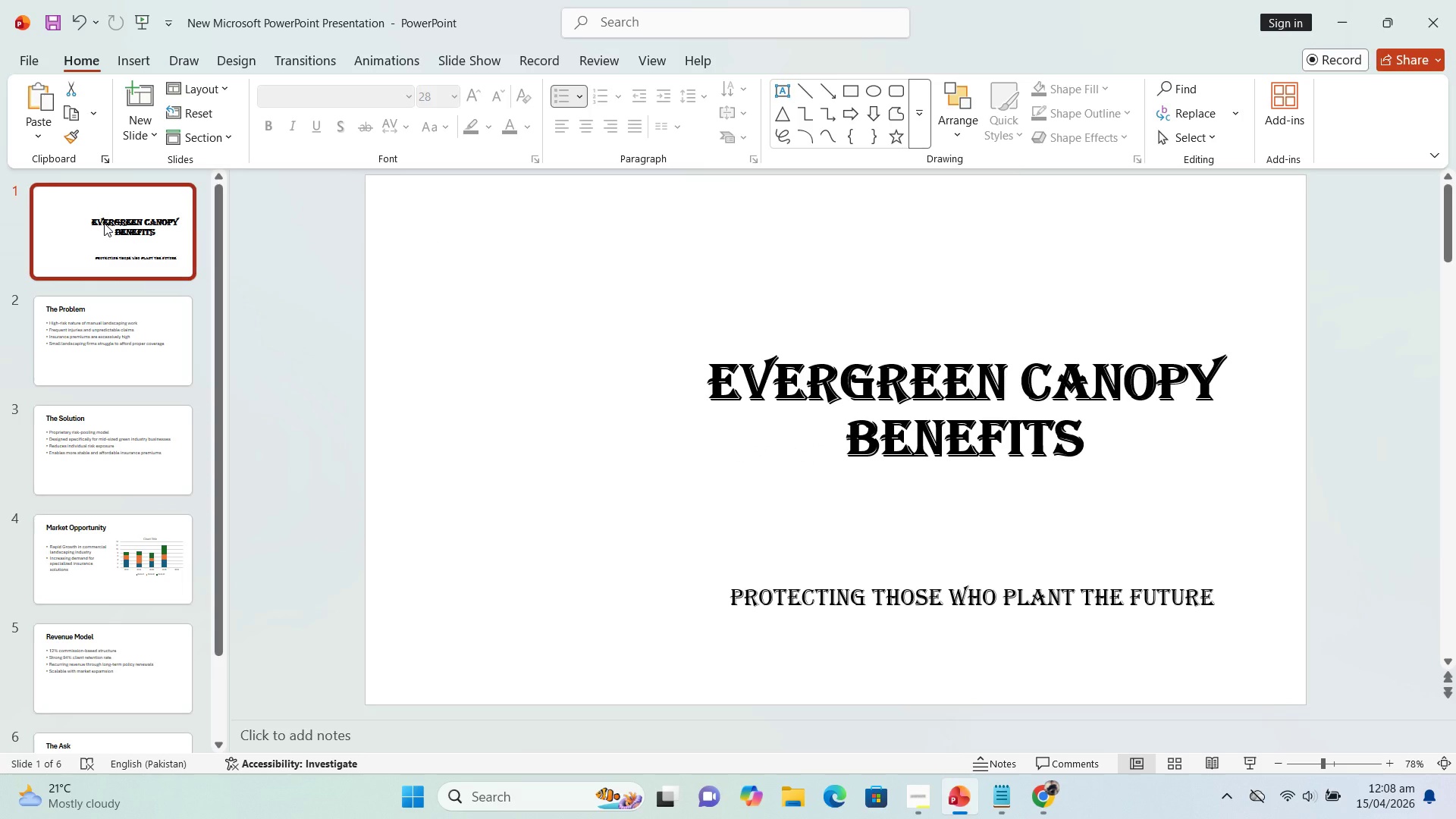 
mouse_move([487, 110])
 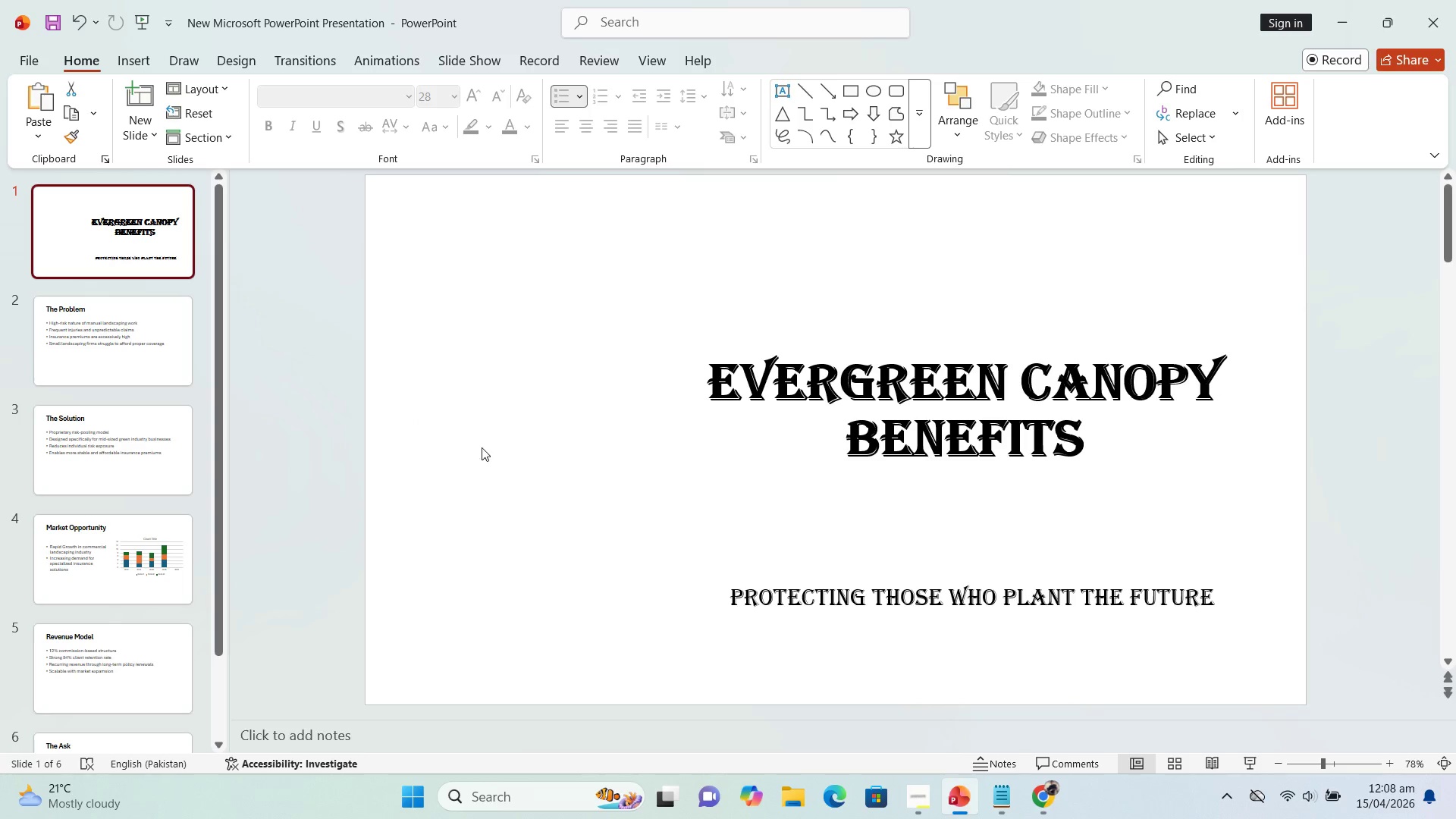 
wait(9.54)
 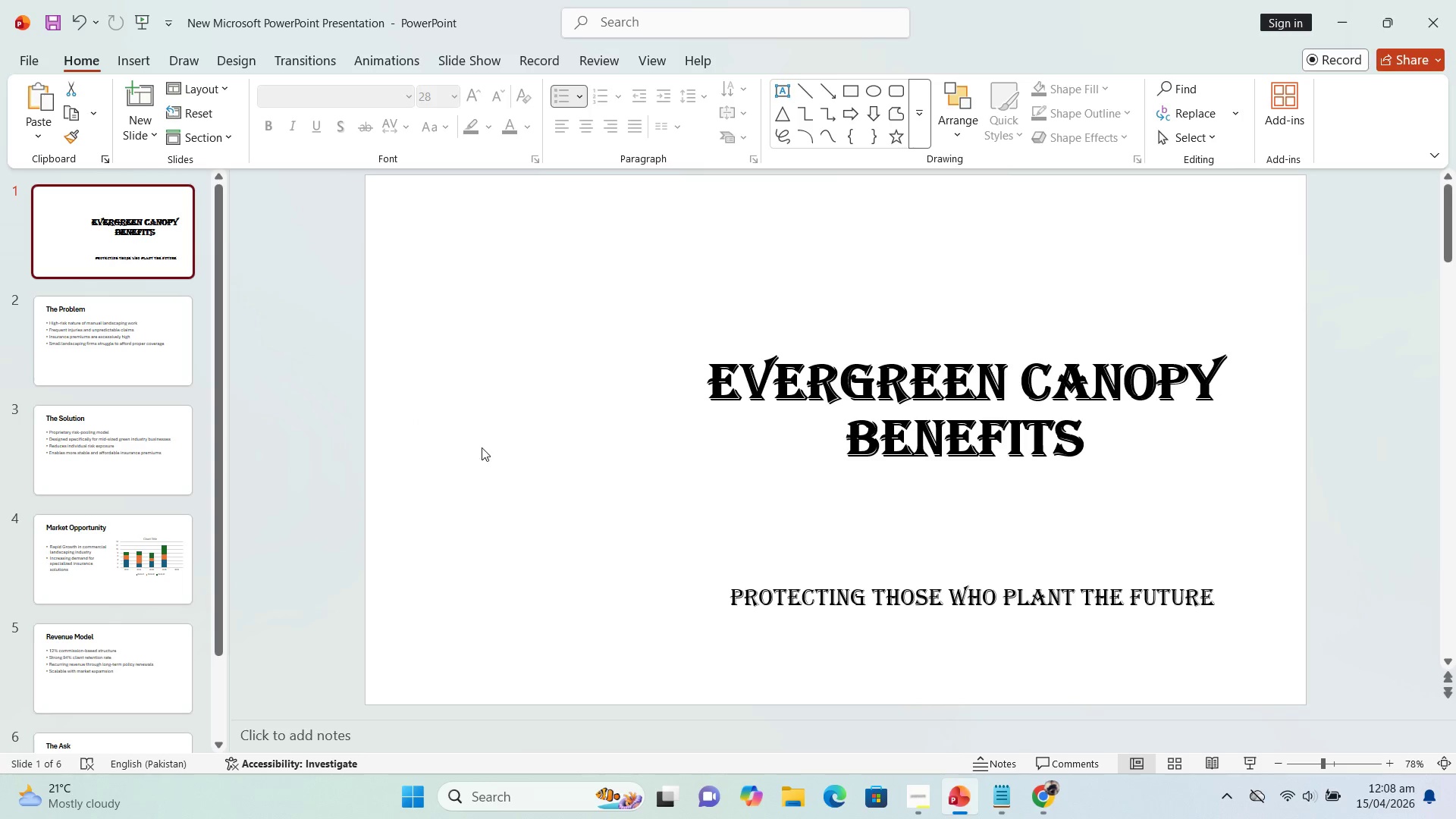 
left_click([129, 420])
 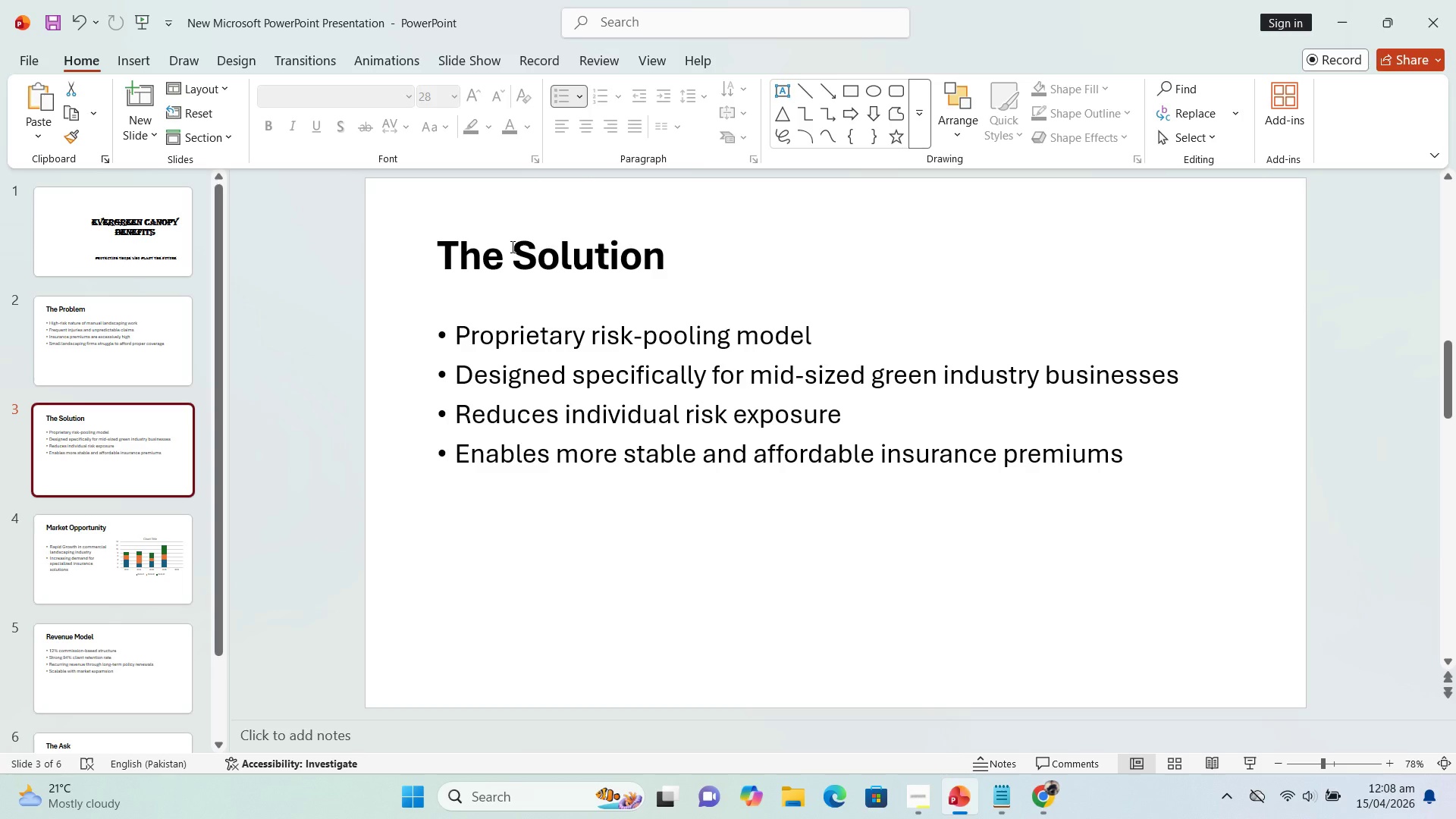 
wait(8.81)
 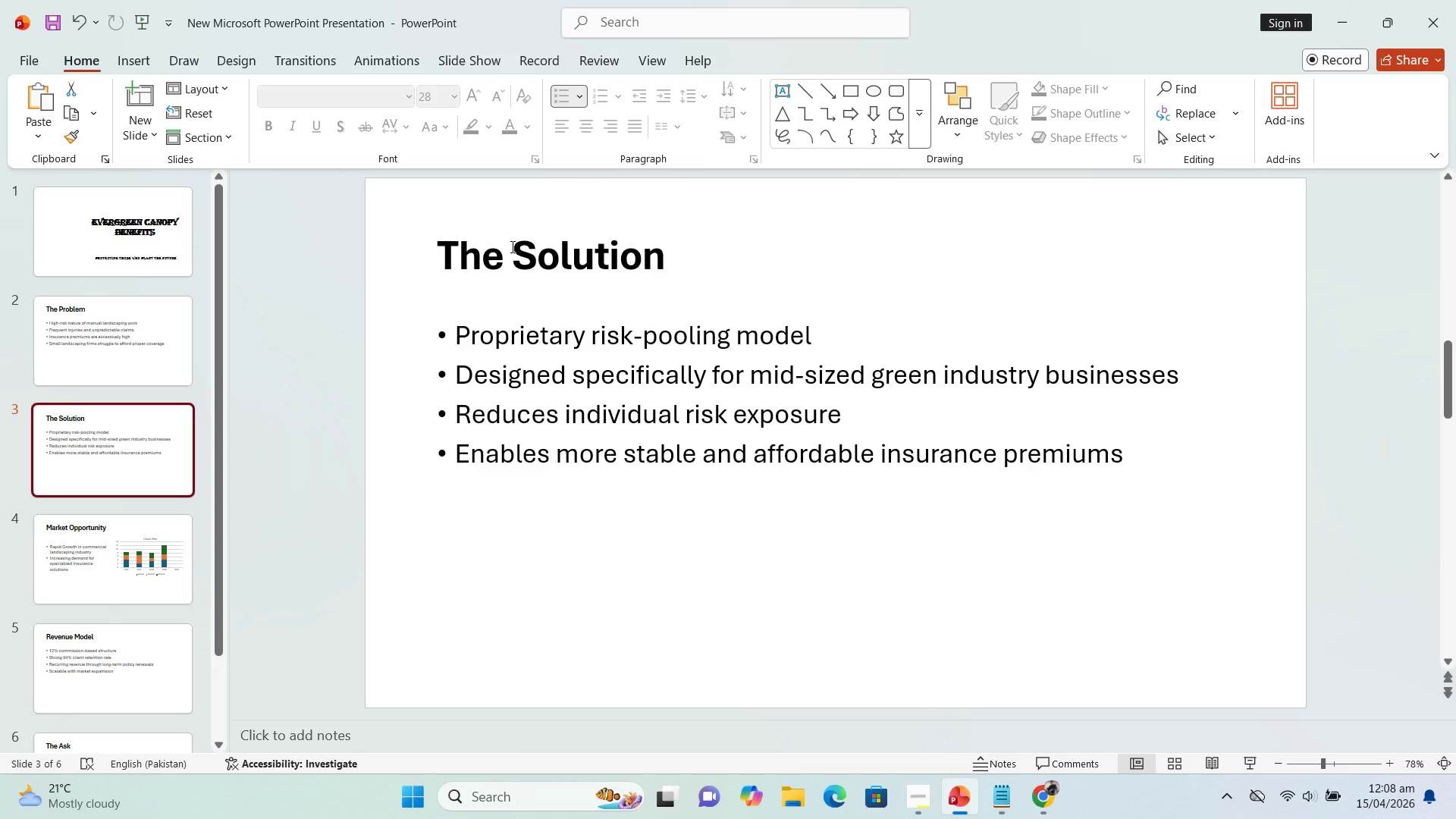 
left_click([79, 574])
 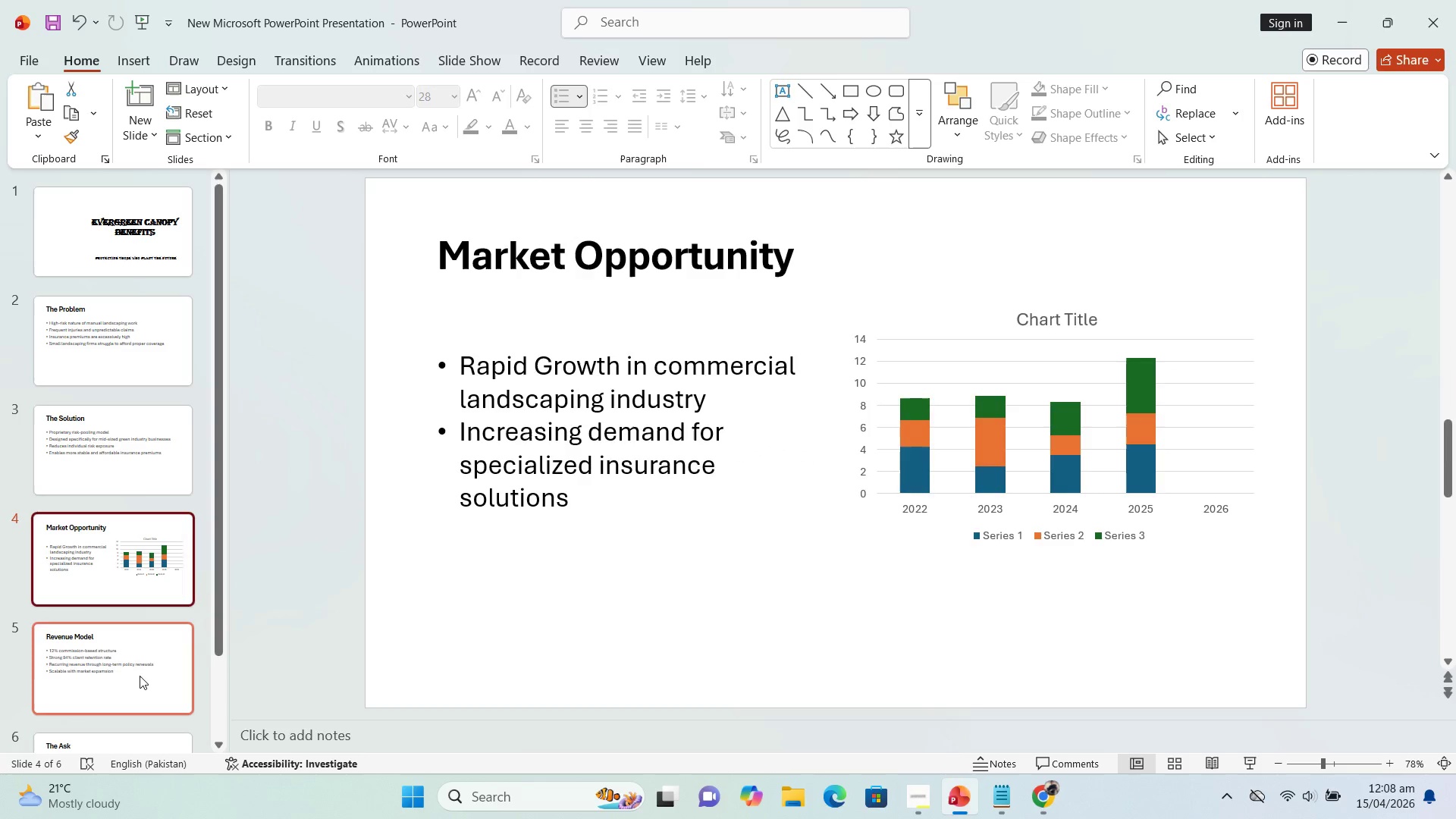 
left_click_drag(start_coordinate=[136, 673], to_coordinate=[131, 670])
 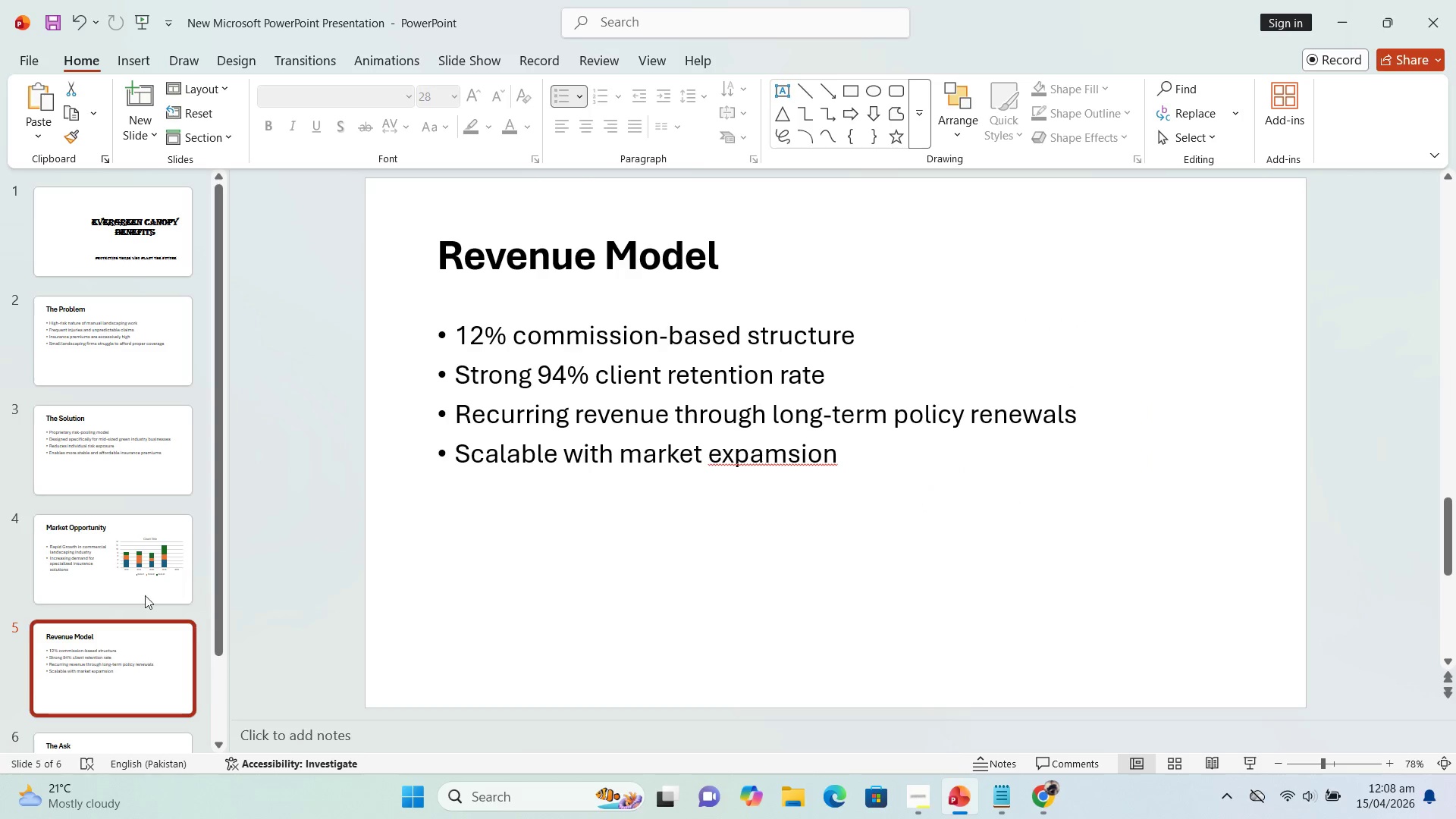 
scroll: coordinate [146, 578], scroll_direction: down, amount: 1.0
 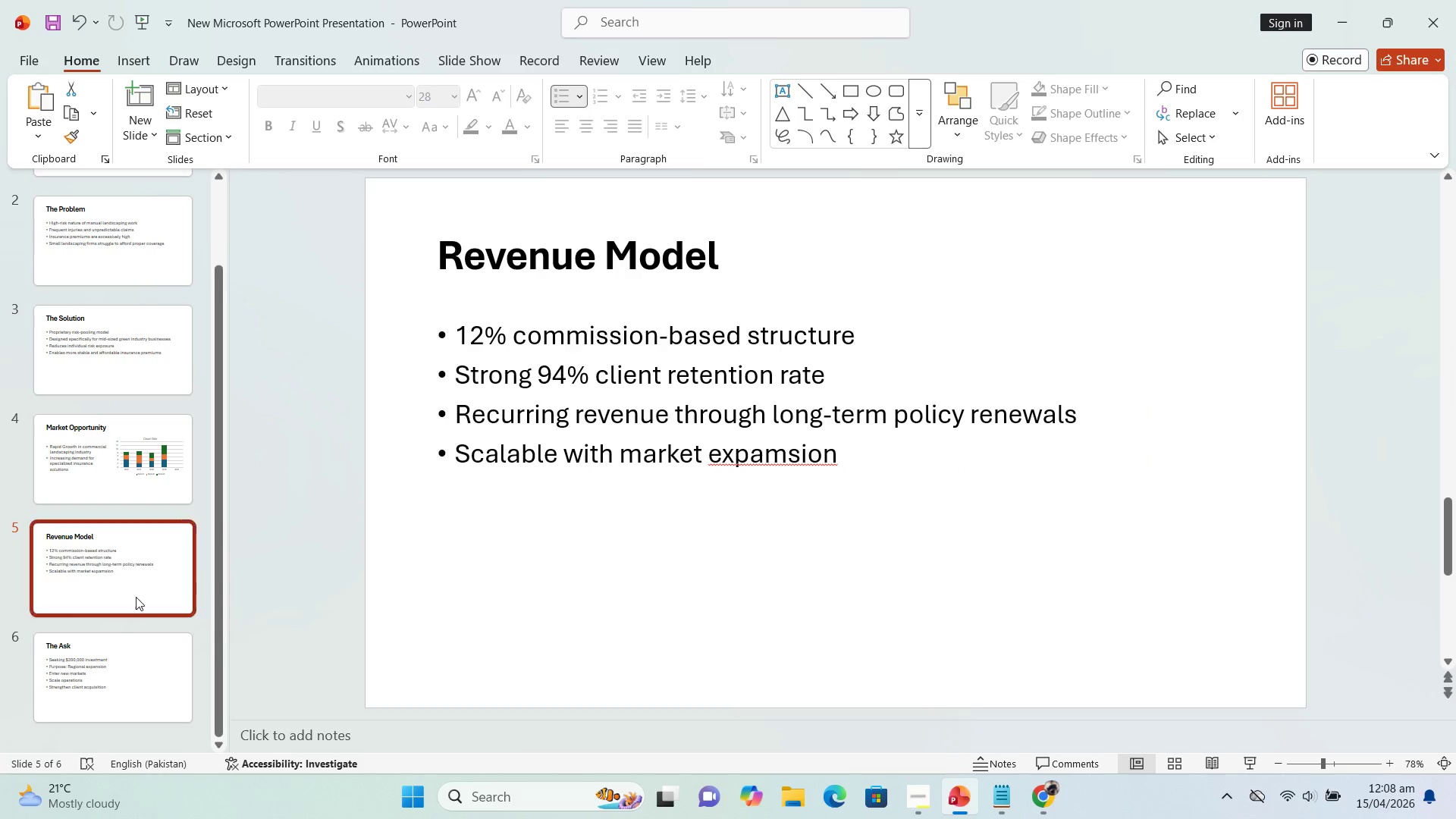 
mouse_move([118, 625])
 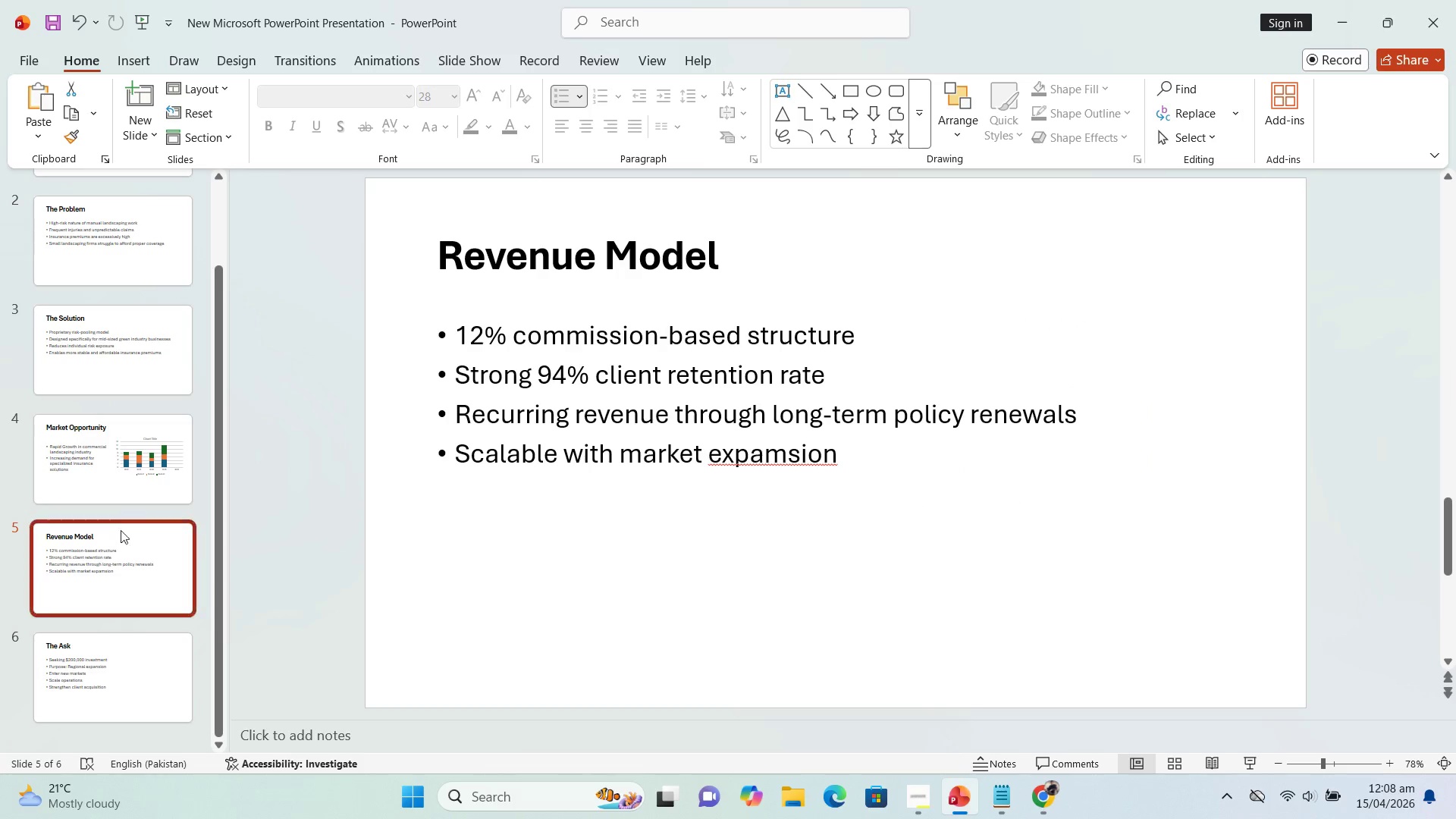 
left_click([122, 469])
 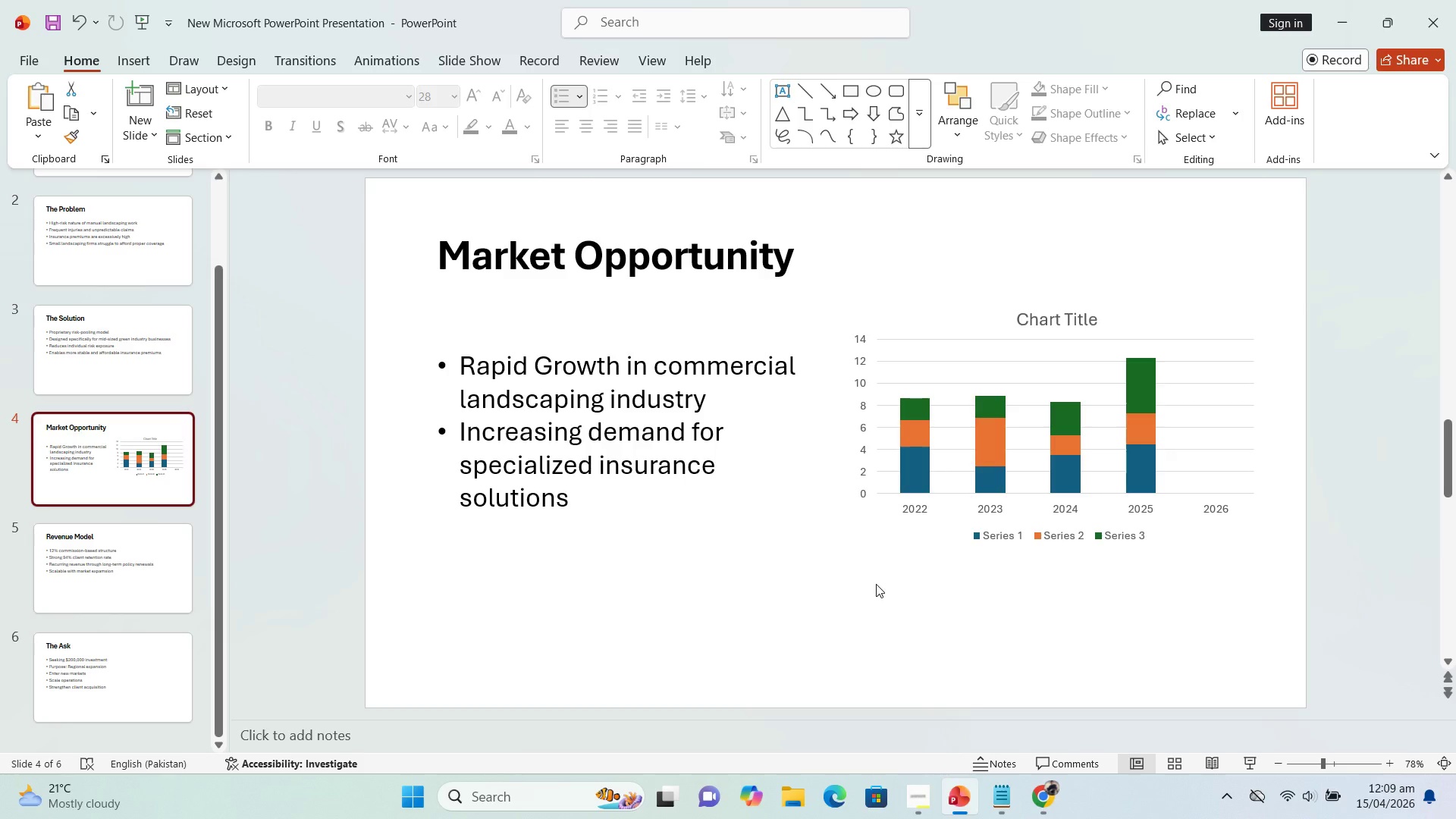 
wait(21.39)
 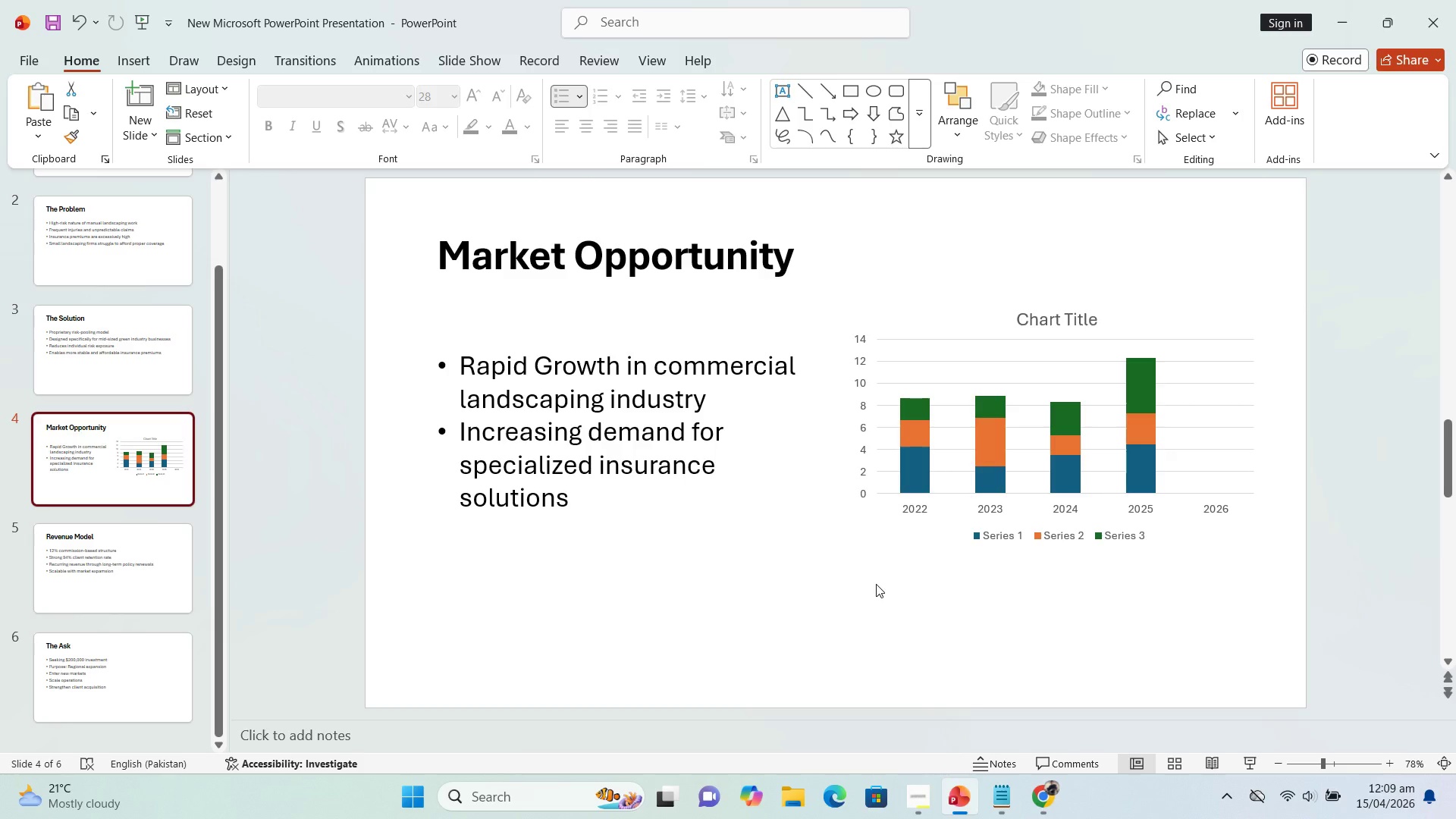 
scroll: coordinate [101, 287], scroll_direction: up, amount: 1.0
 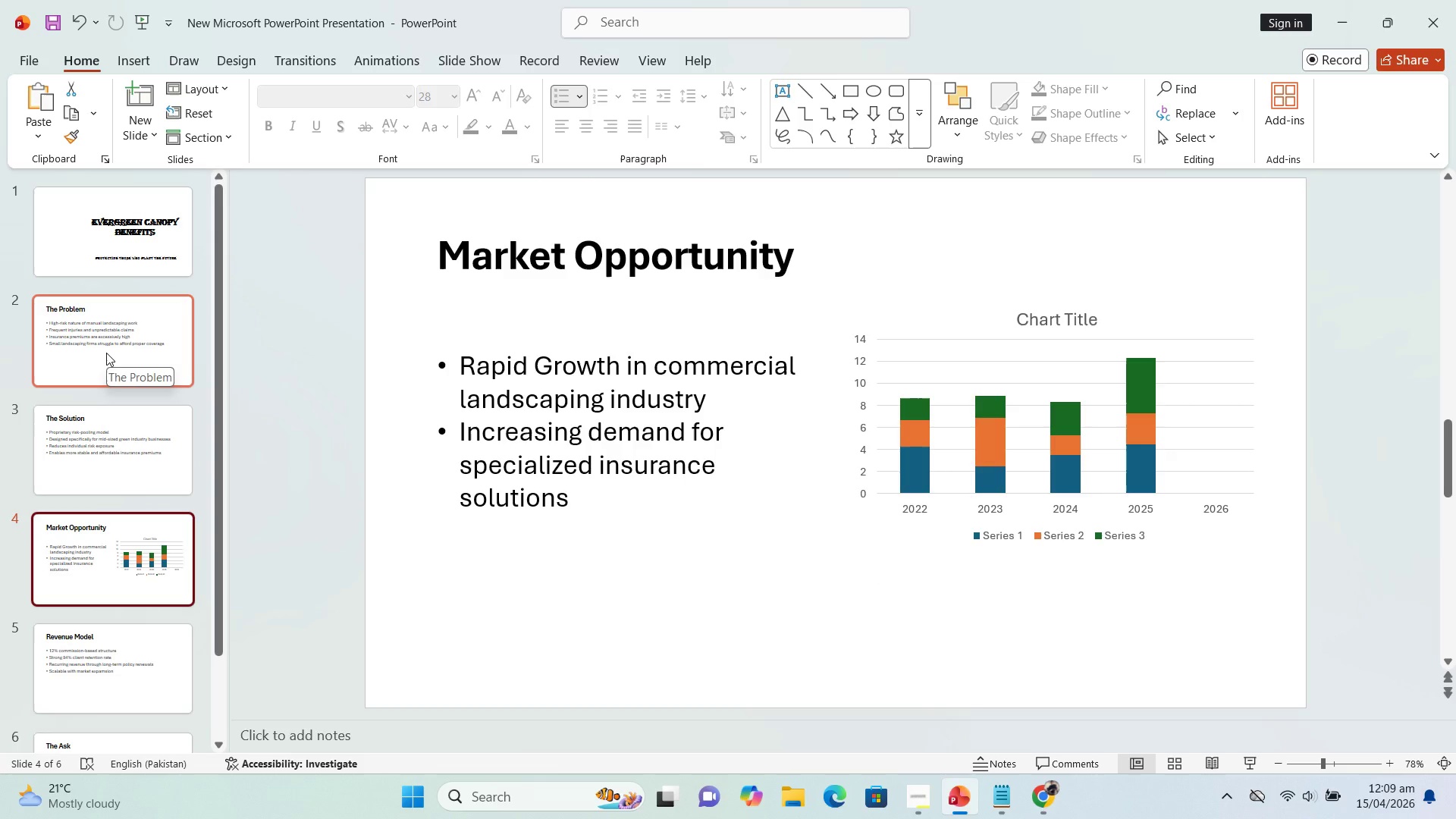 
left_click([106, 353])
 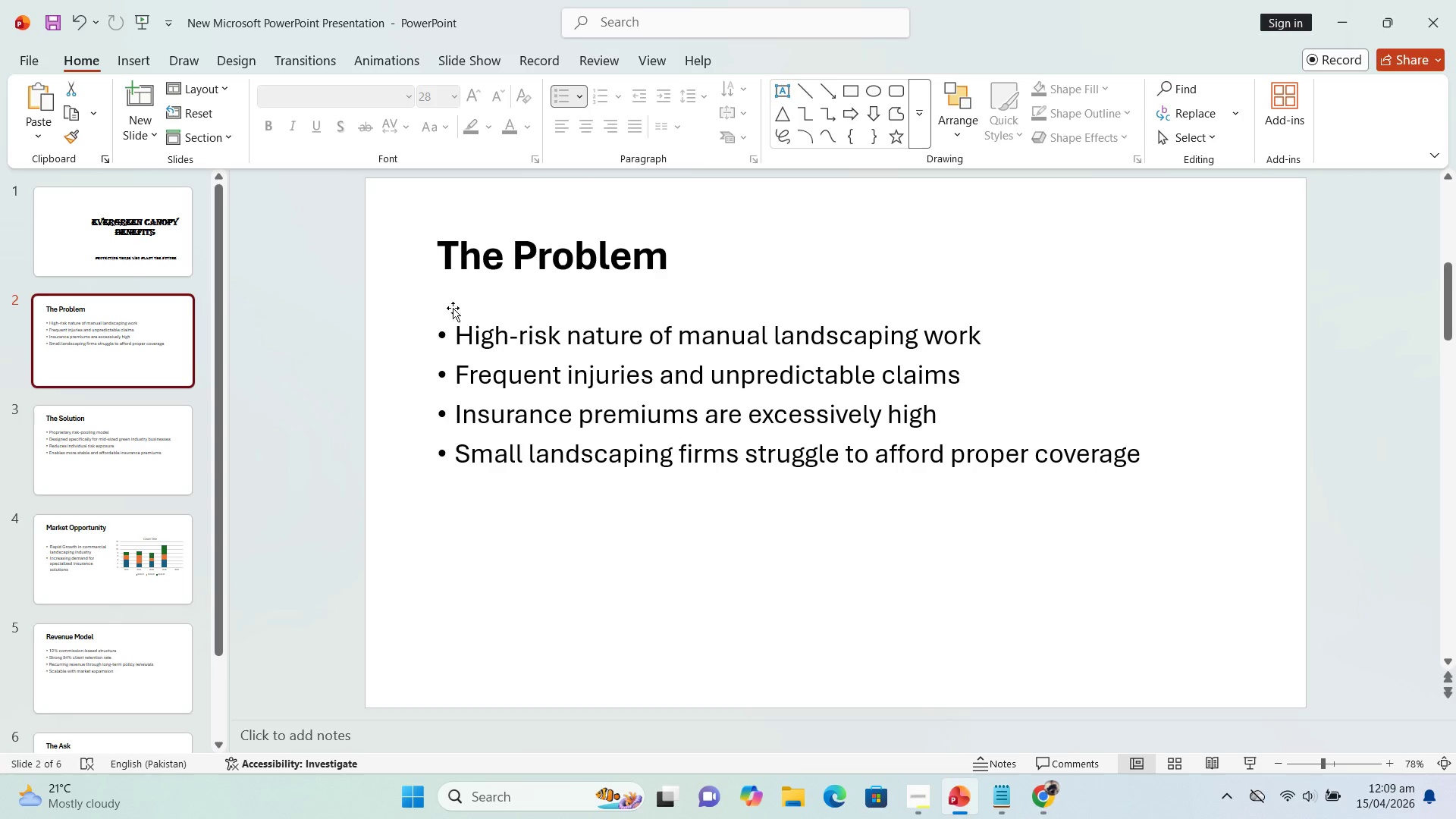 
wait(31.44)
 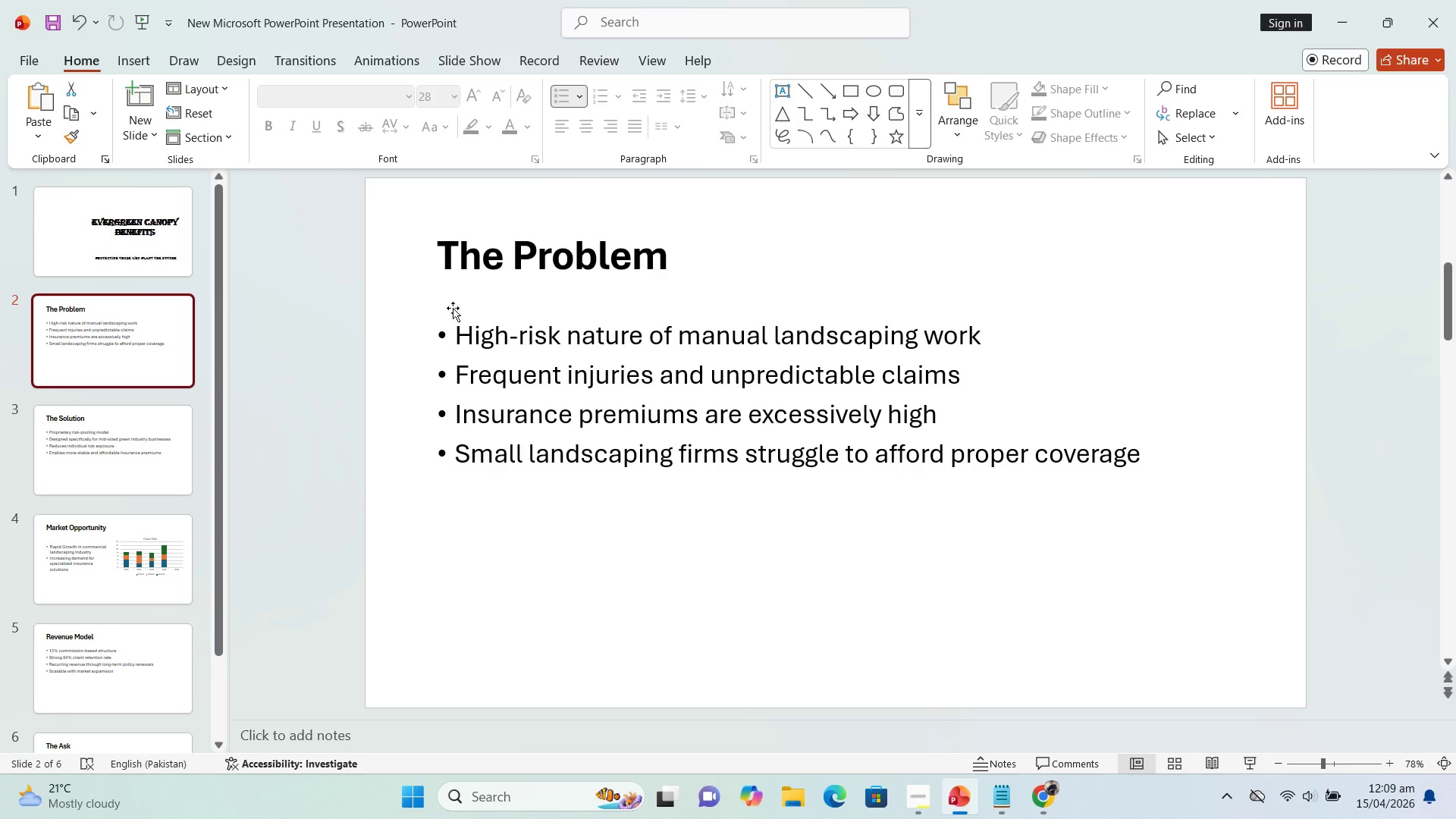 
left_click([668, 255])
 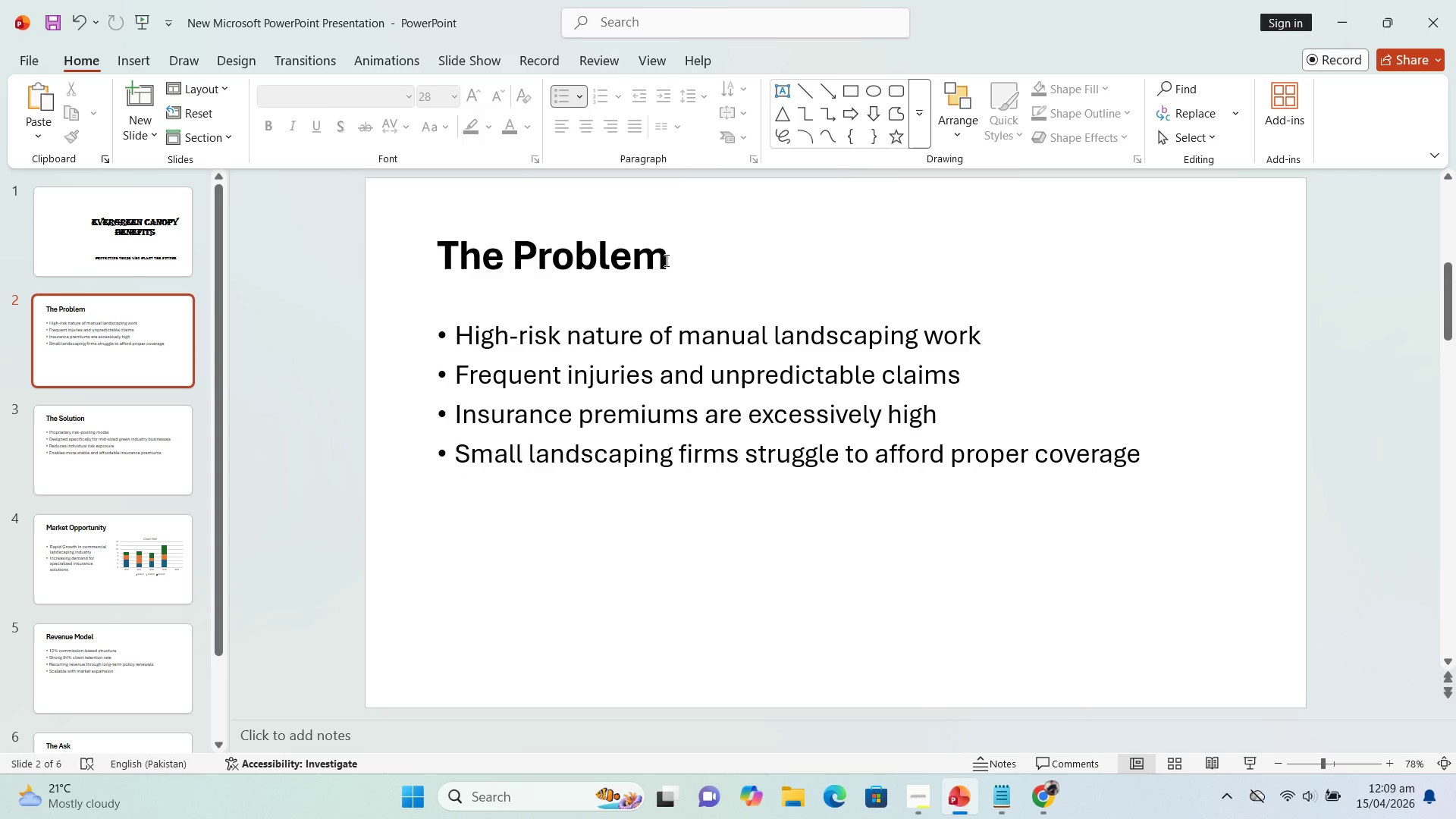 
left_click([665, 260])
 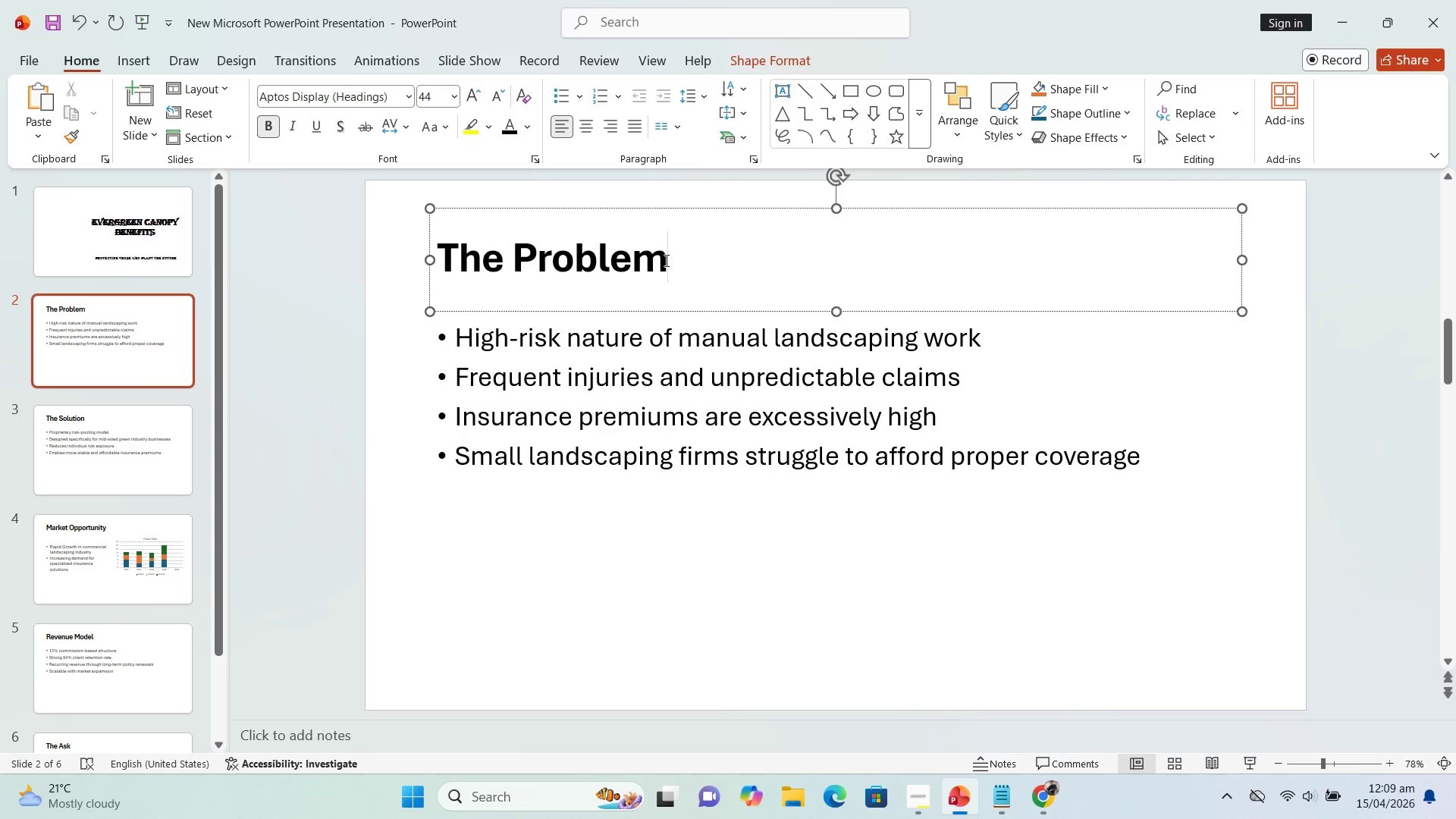 
hold_key(key=Backspace, duration=0.77)
 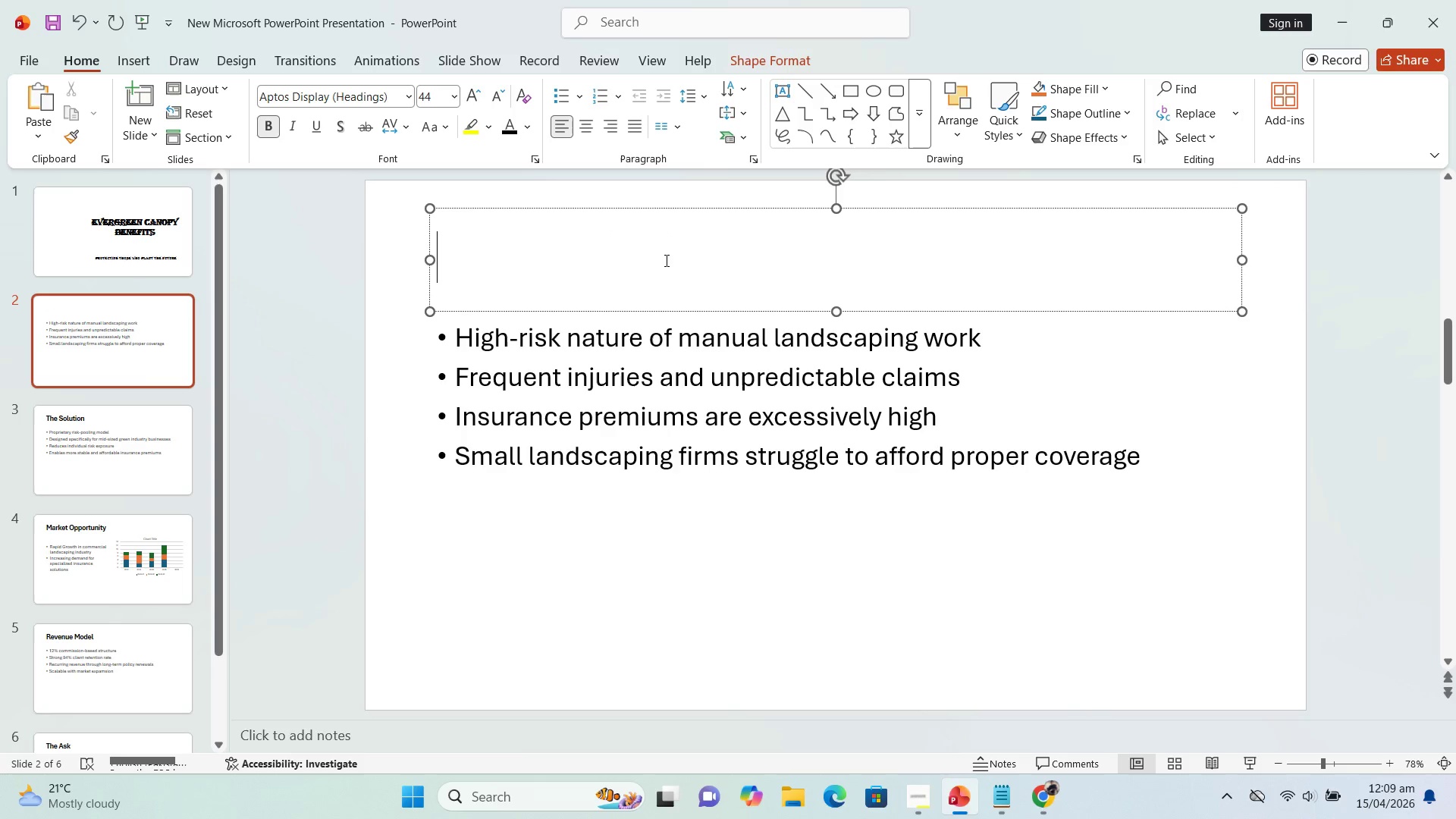 
type(HIGH RISK SHOULDNT MEAA)
key(Backspace)
type(N PROHIBITIVE CST.)
 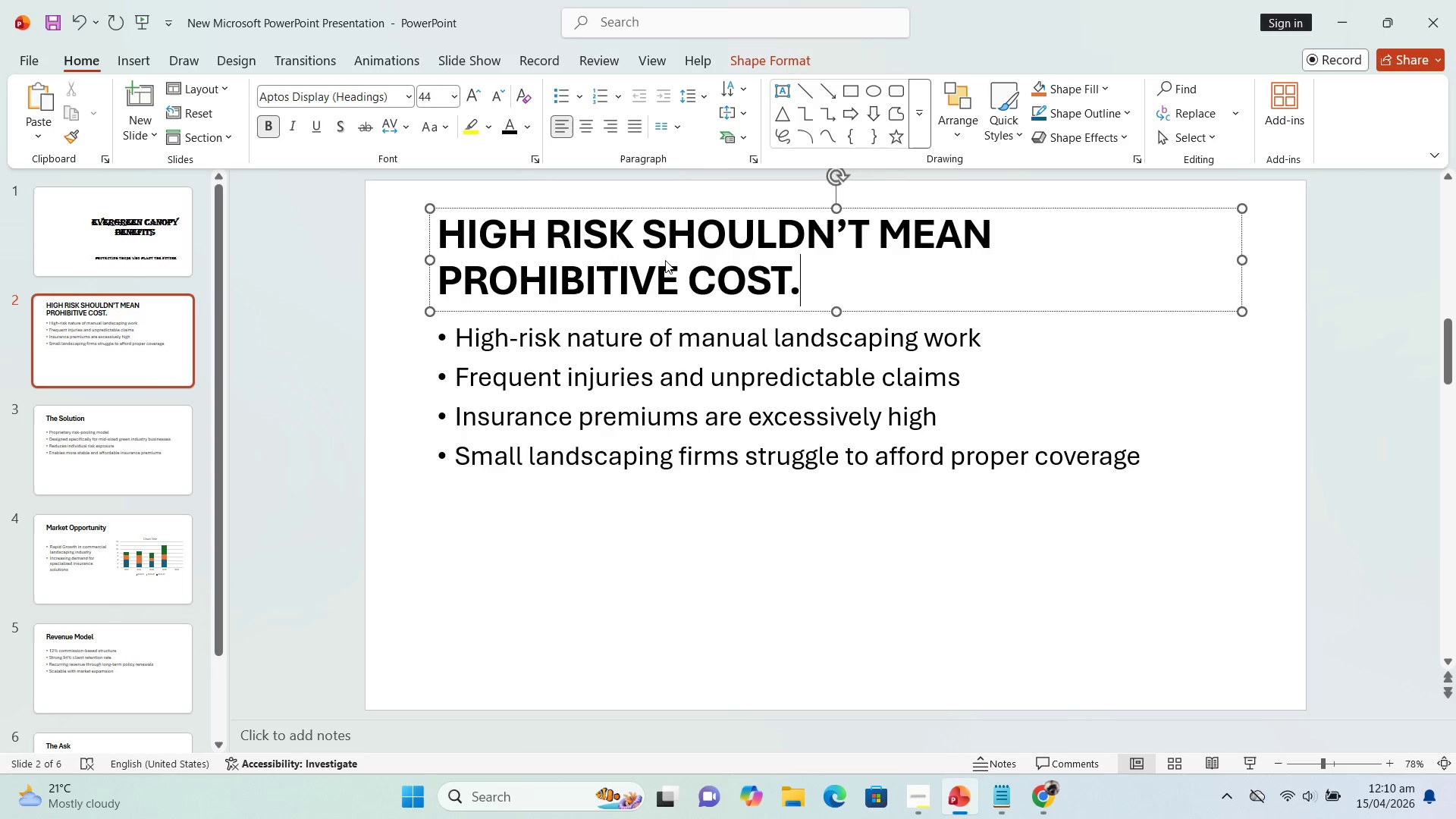 
wait(6.94)
 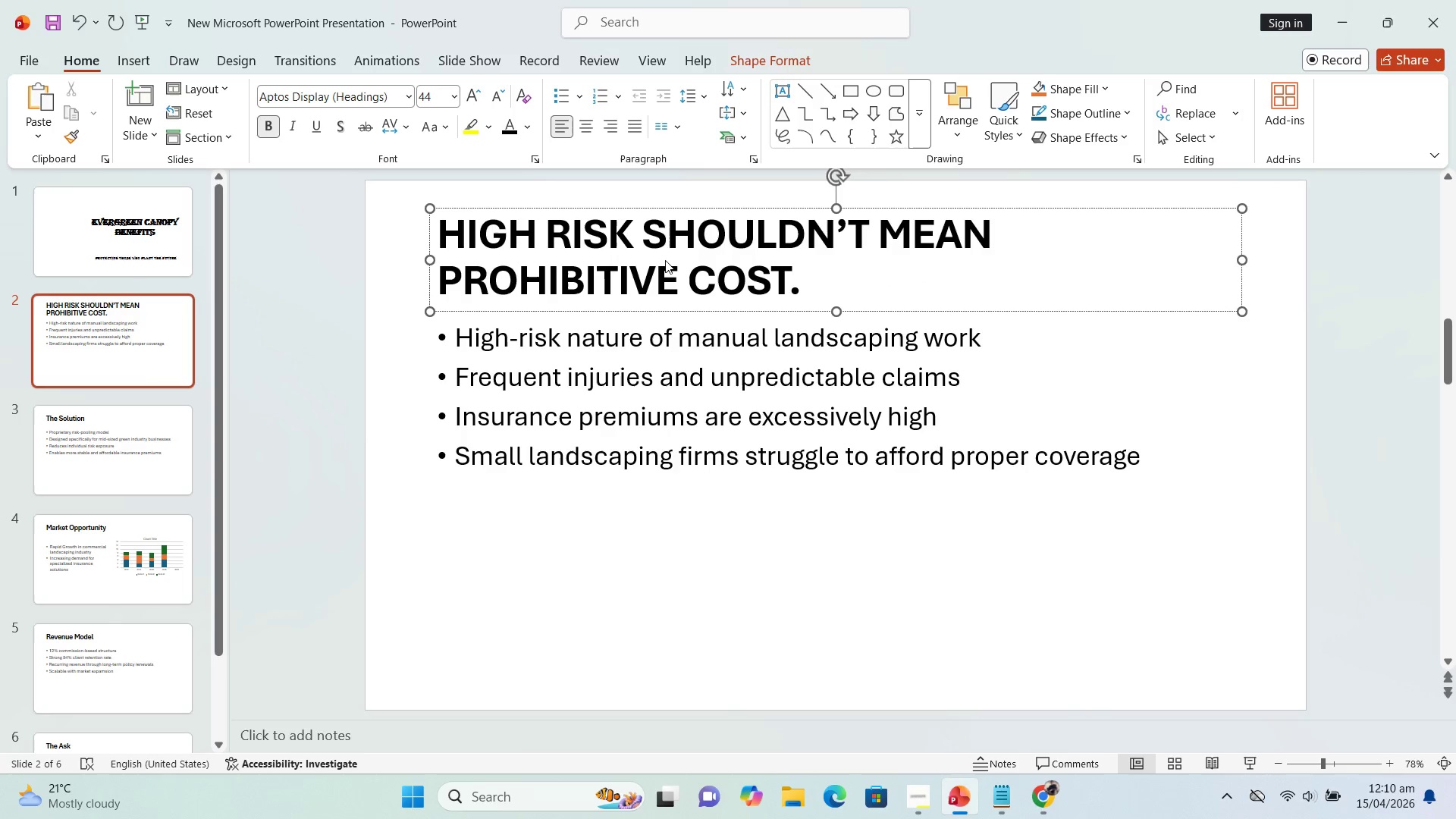 
left_click([1007, 428])
 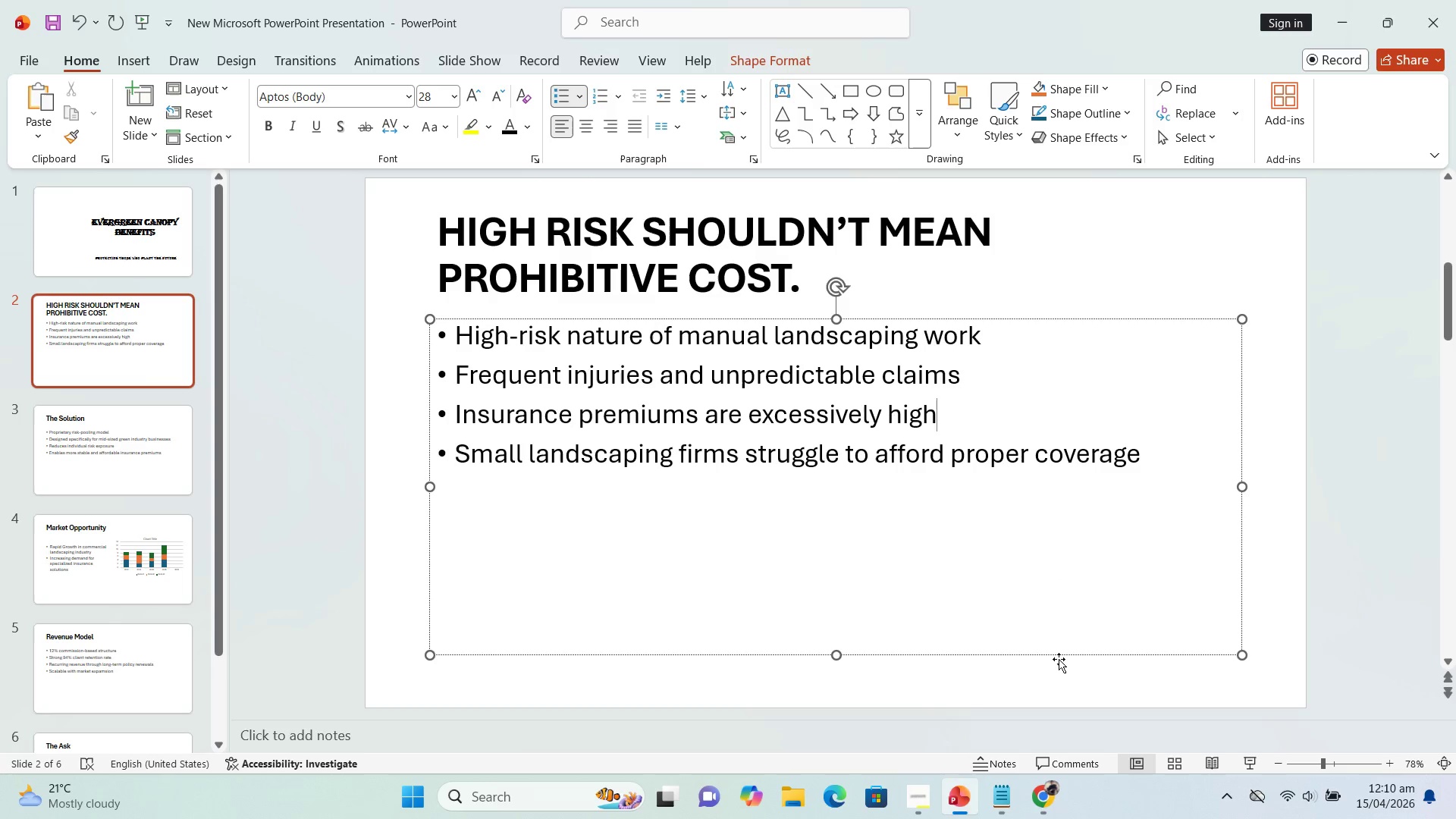 
left_click_drag(start_coordinate=[1059, 655], to_coordinate=[1059, 704])
 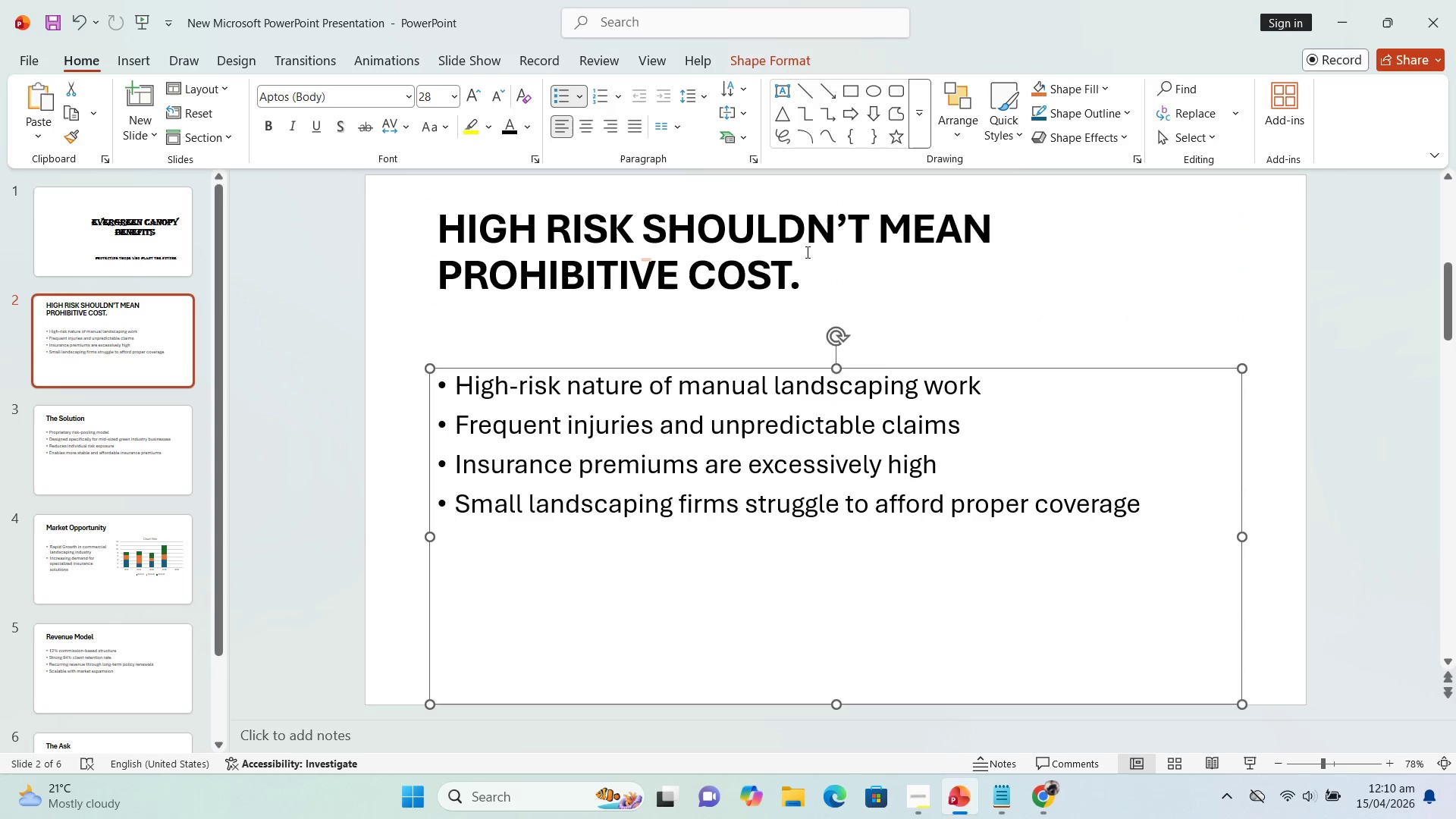 
left_click([825, 253])
 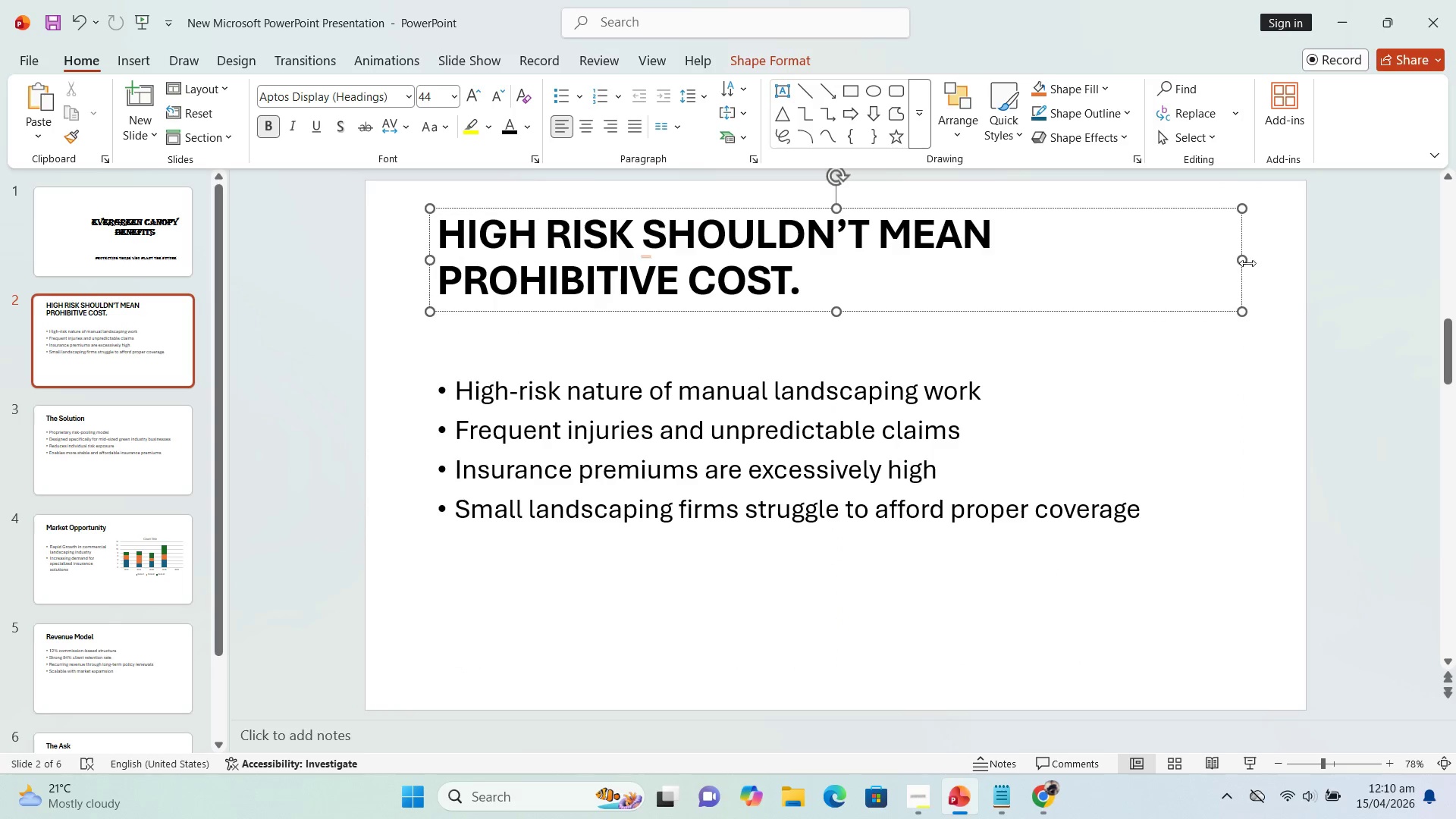 
left_click_drag(start_coordinate=[1243, 262], to_coordinate=[947, 262])
 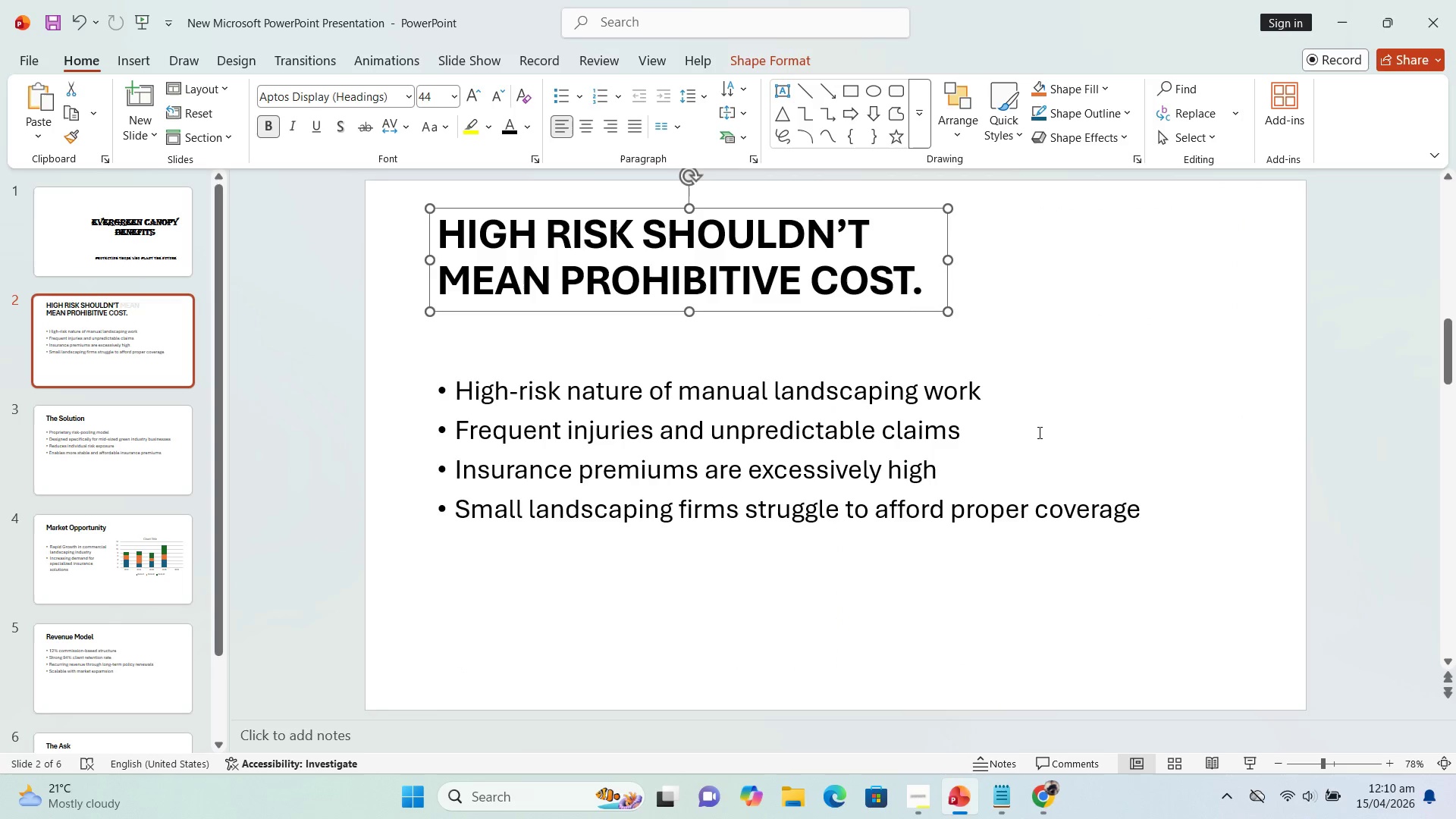 
left_click([1038, 432])
 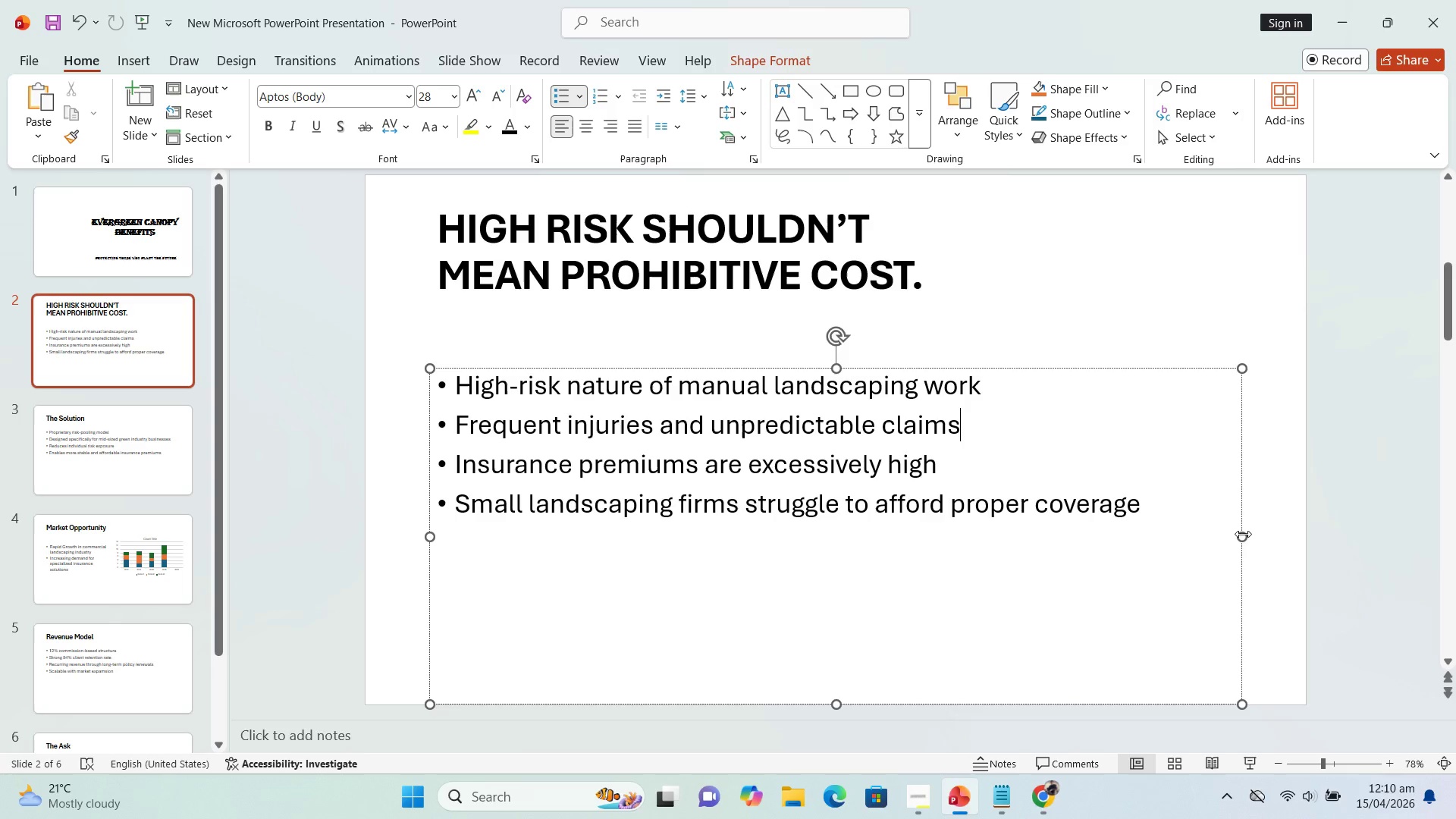 
left_click_drag(start_coordinate=[1243, 537], to_coordinate=[930, 522])
 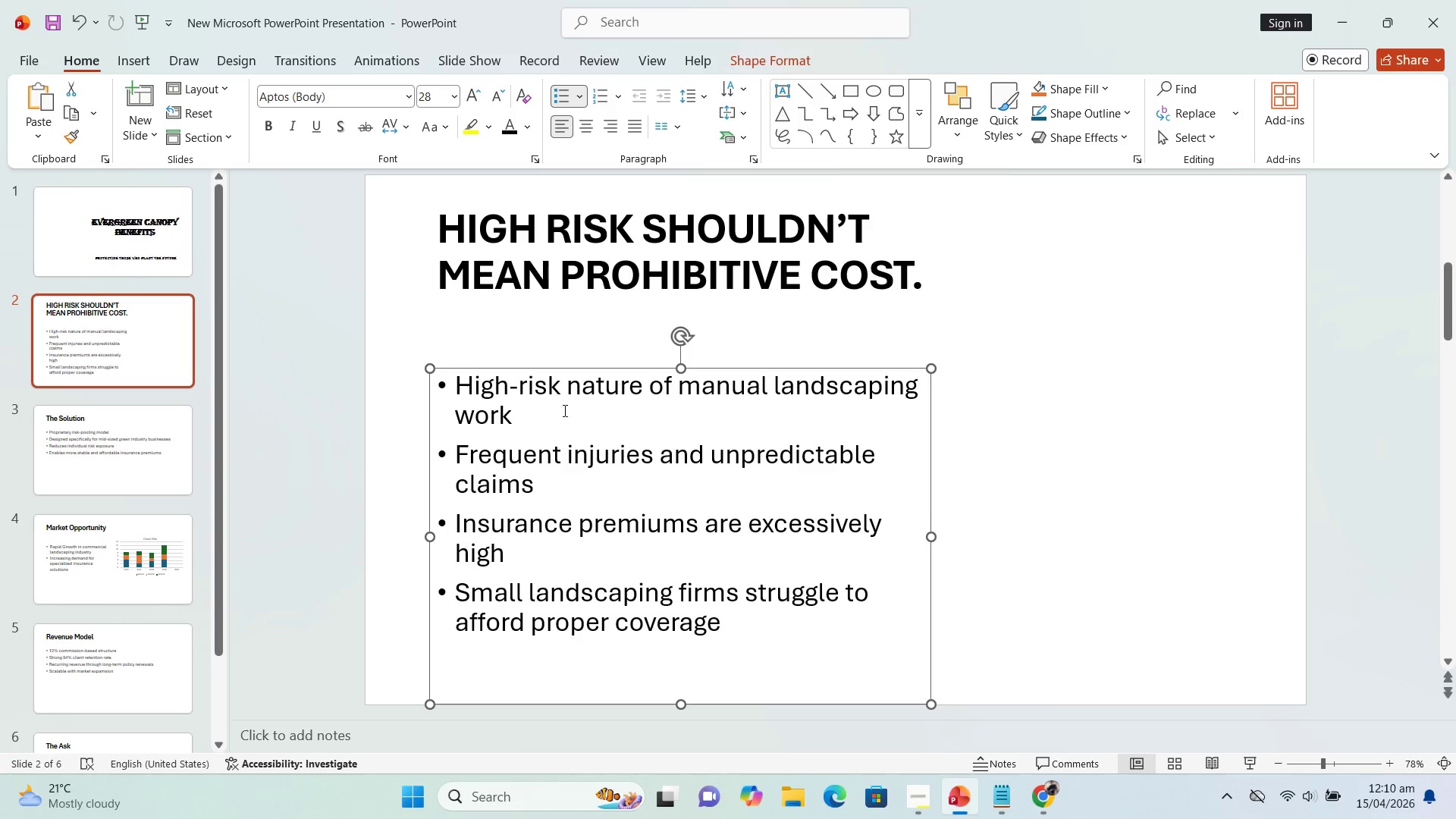 
left_click([554, 419])
 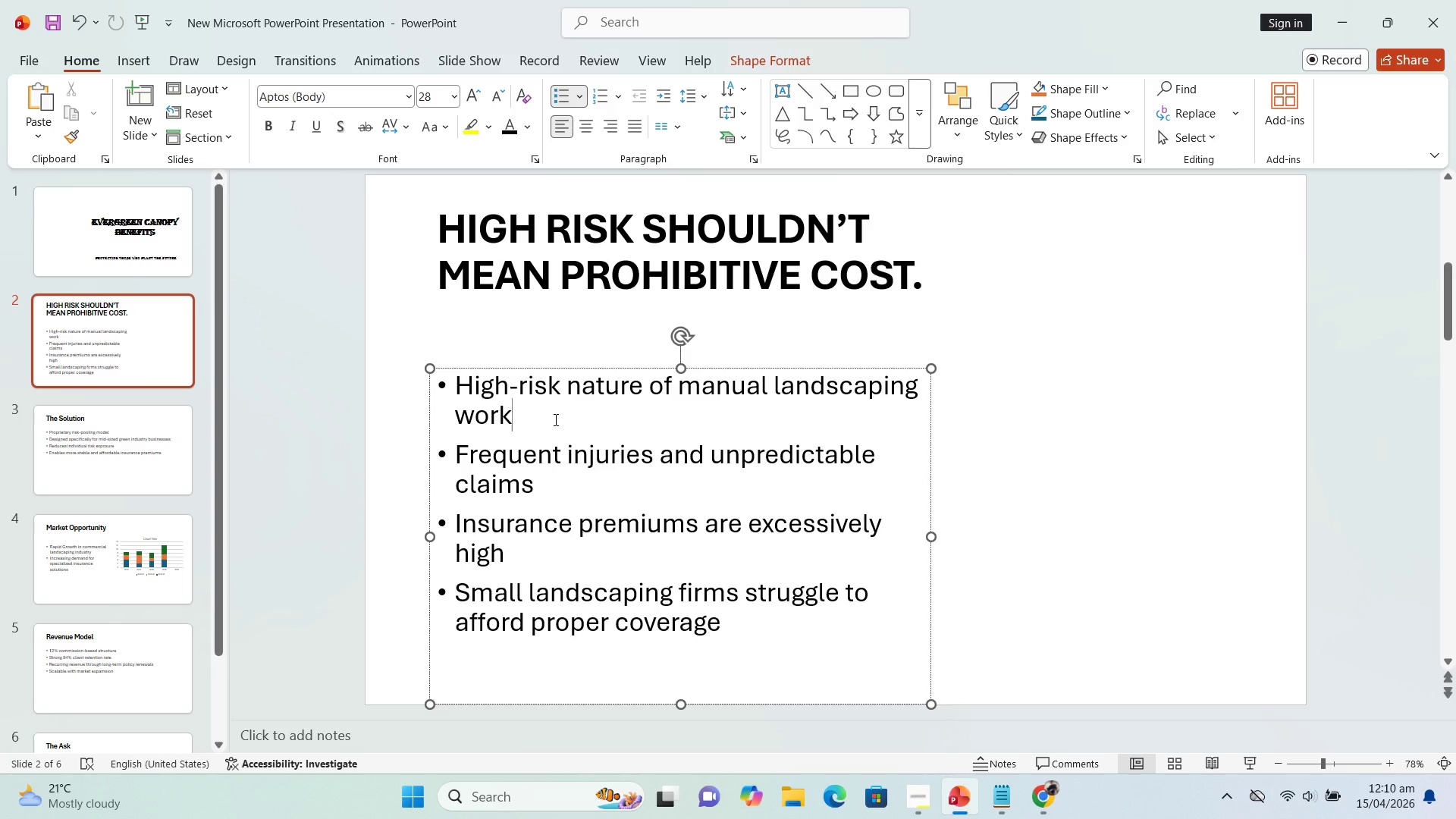 
wait(14.05)
 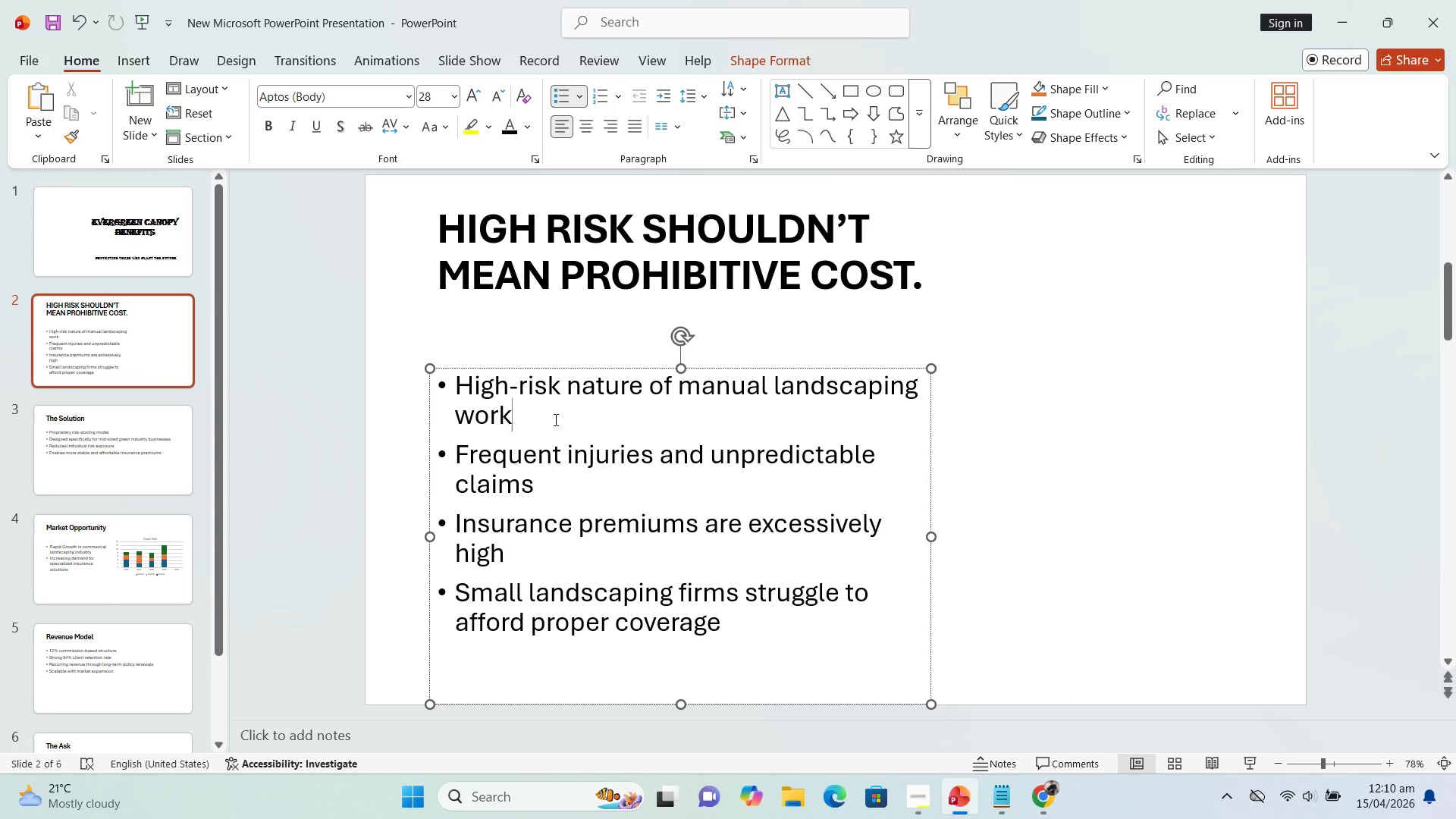 
left_click_drag(start_coordinate=[724, 626], to_coordinate=[456, 373])
 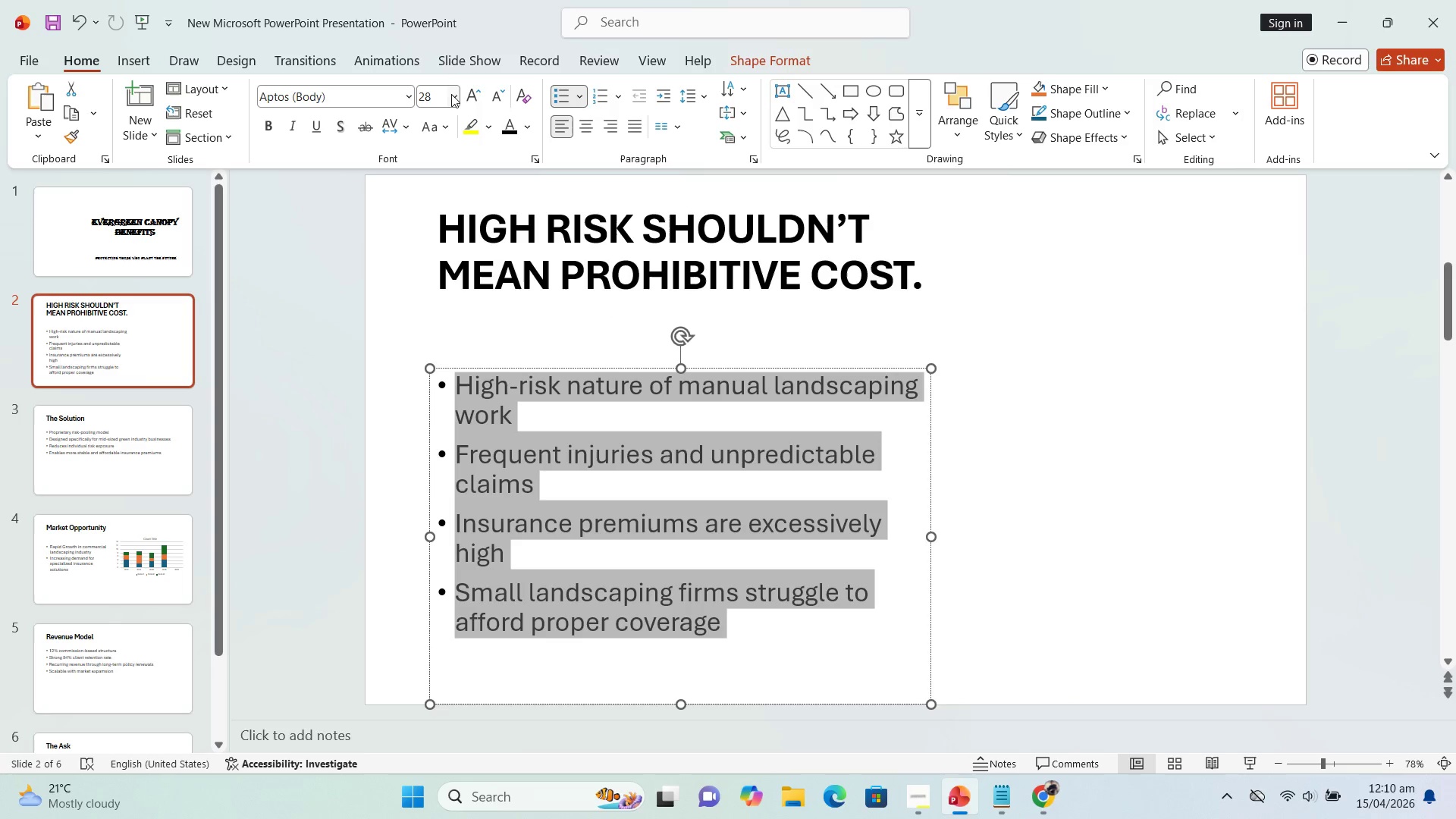 
left_click([456, 94])
 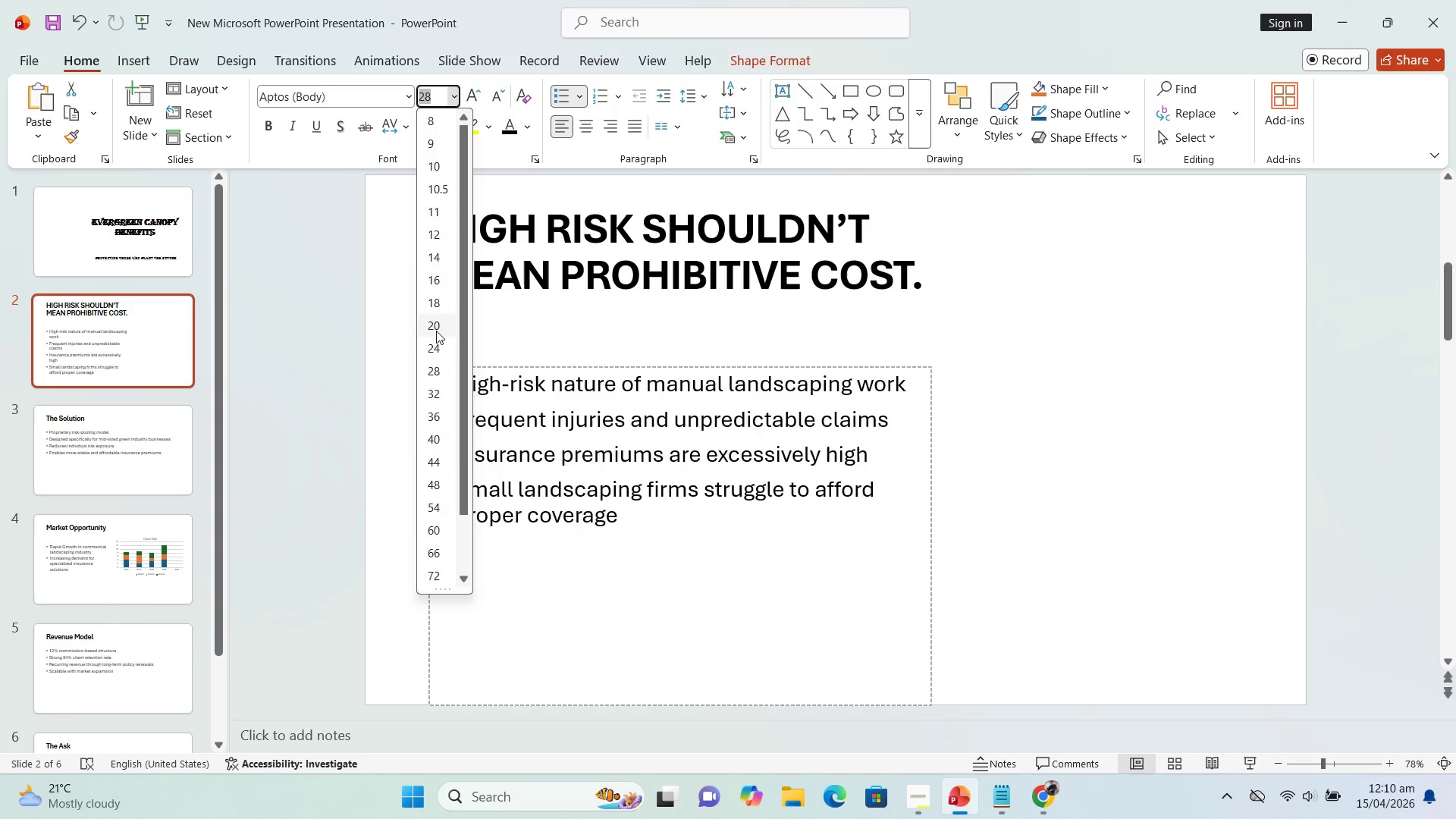 
left_click([436, 331])
 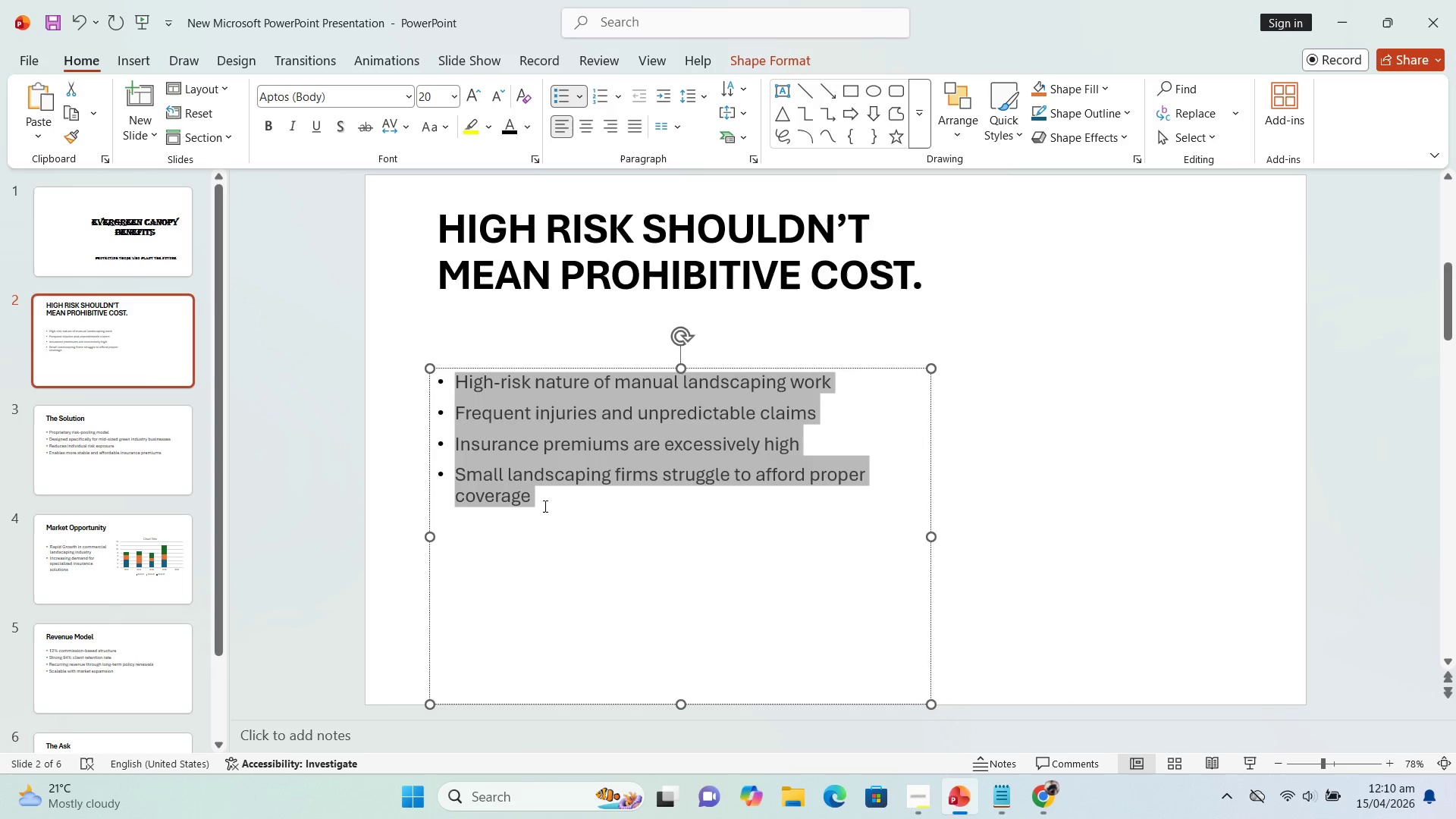 
left_click([544, 502])
 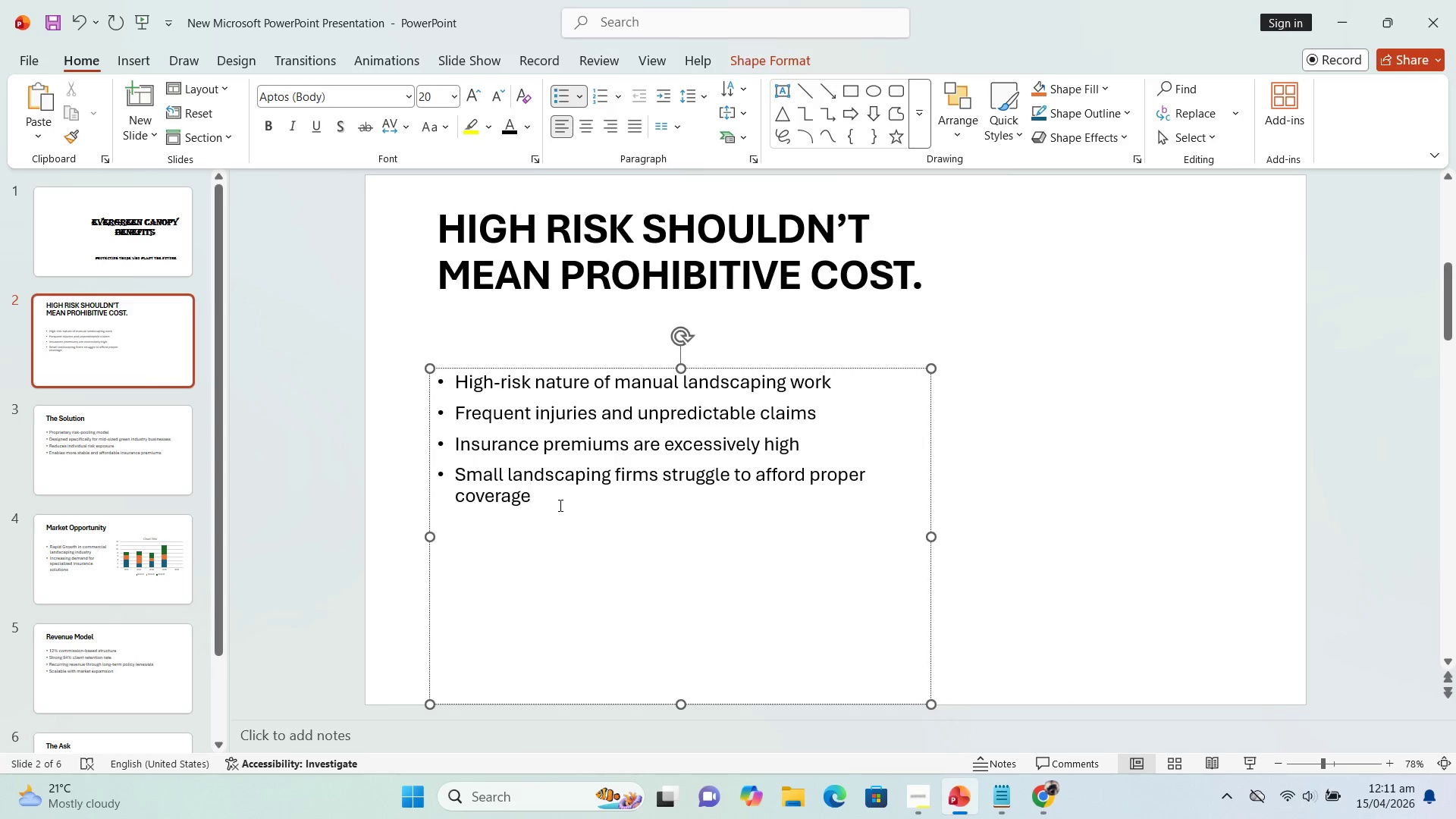 
key(Enter)
 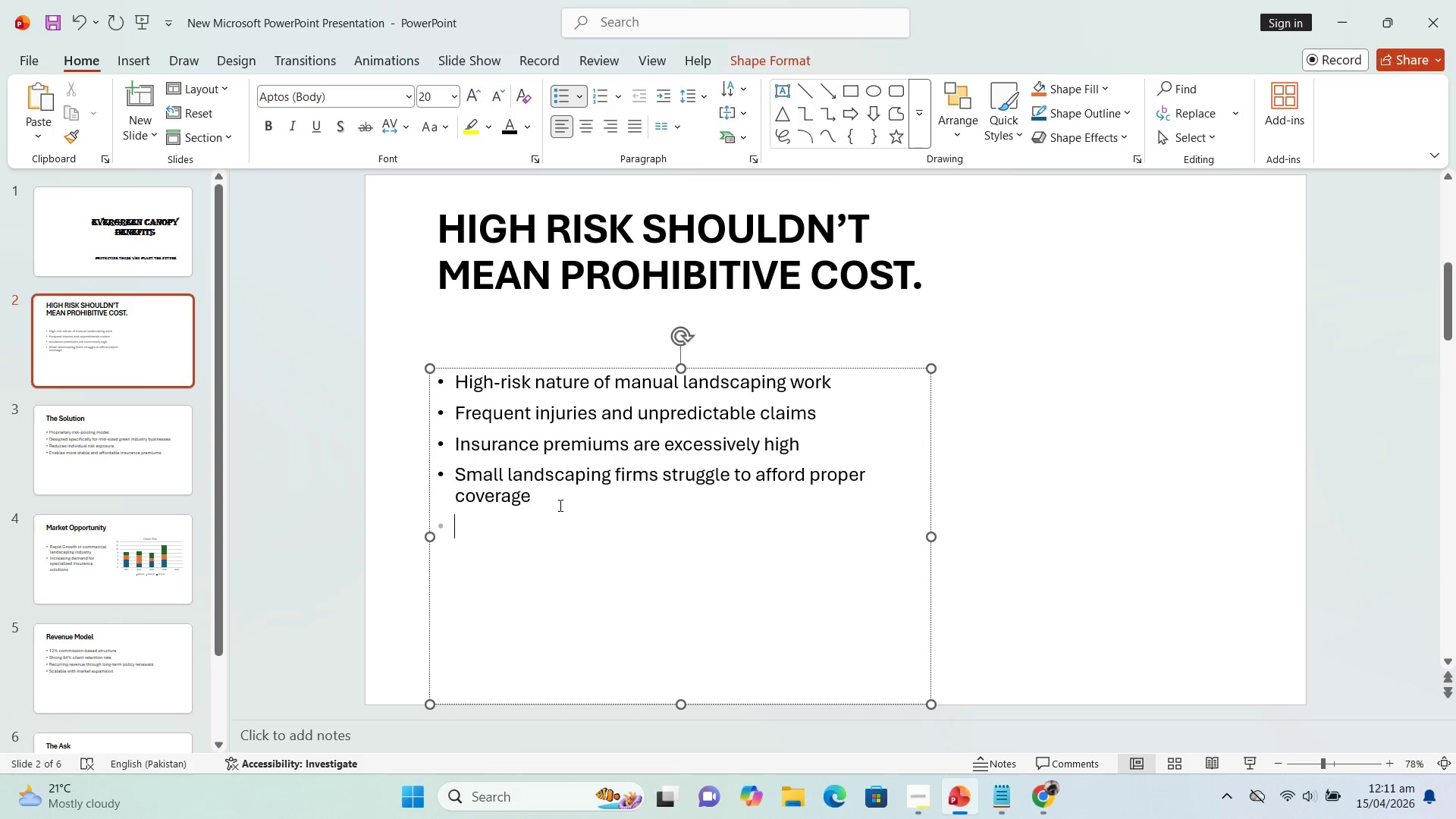 
type(Manual labour in landscaping sector drives up workers )
 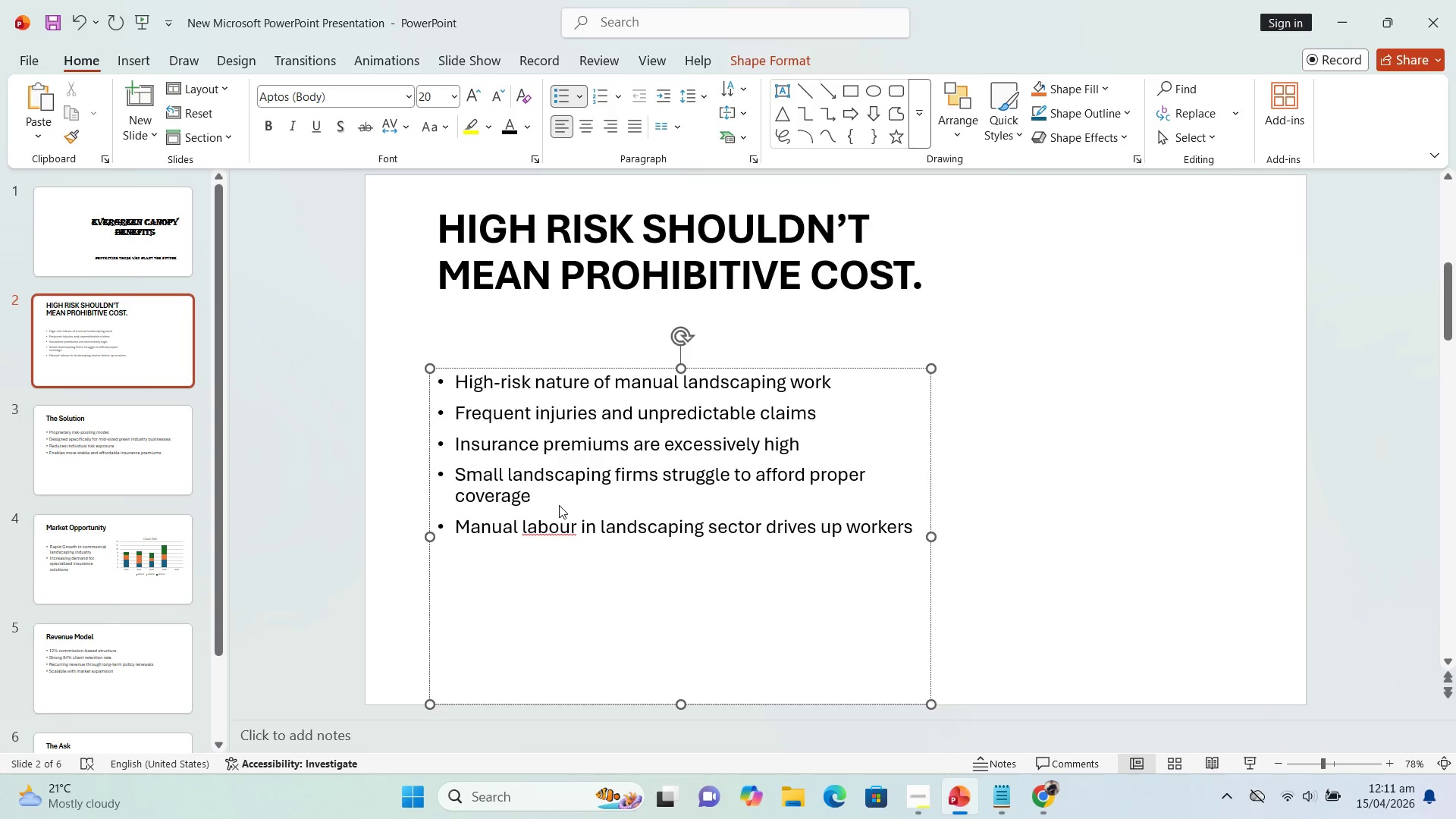 
wait(6.22)
 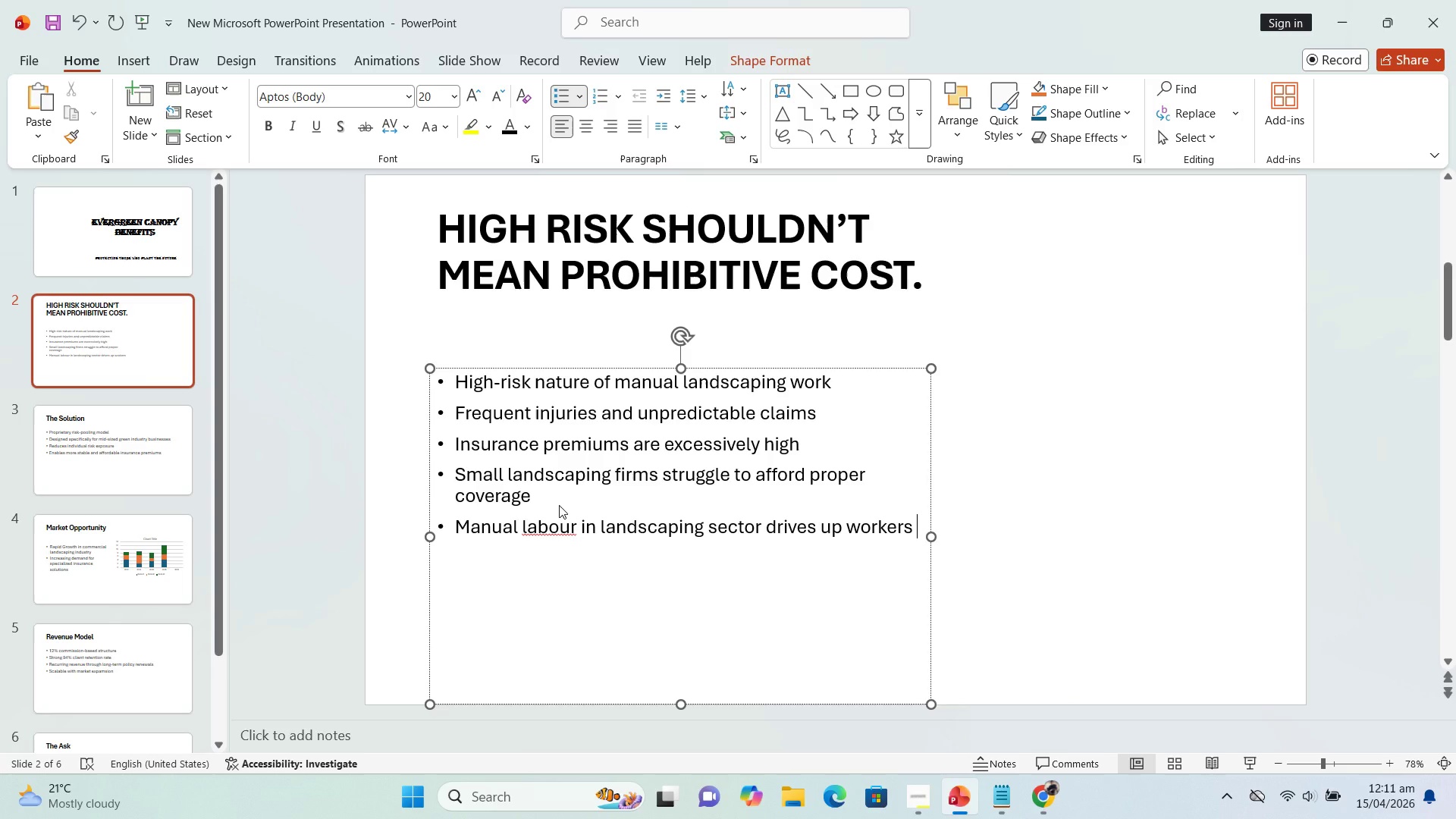 
type(compensation and liability premiums, squeezing )
 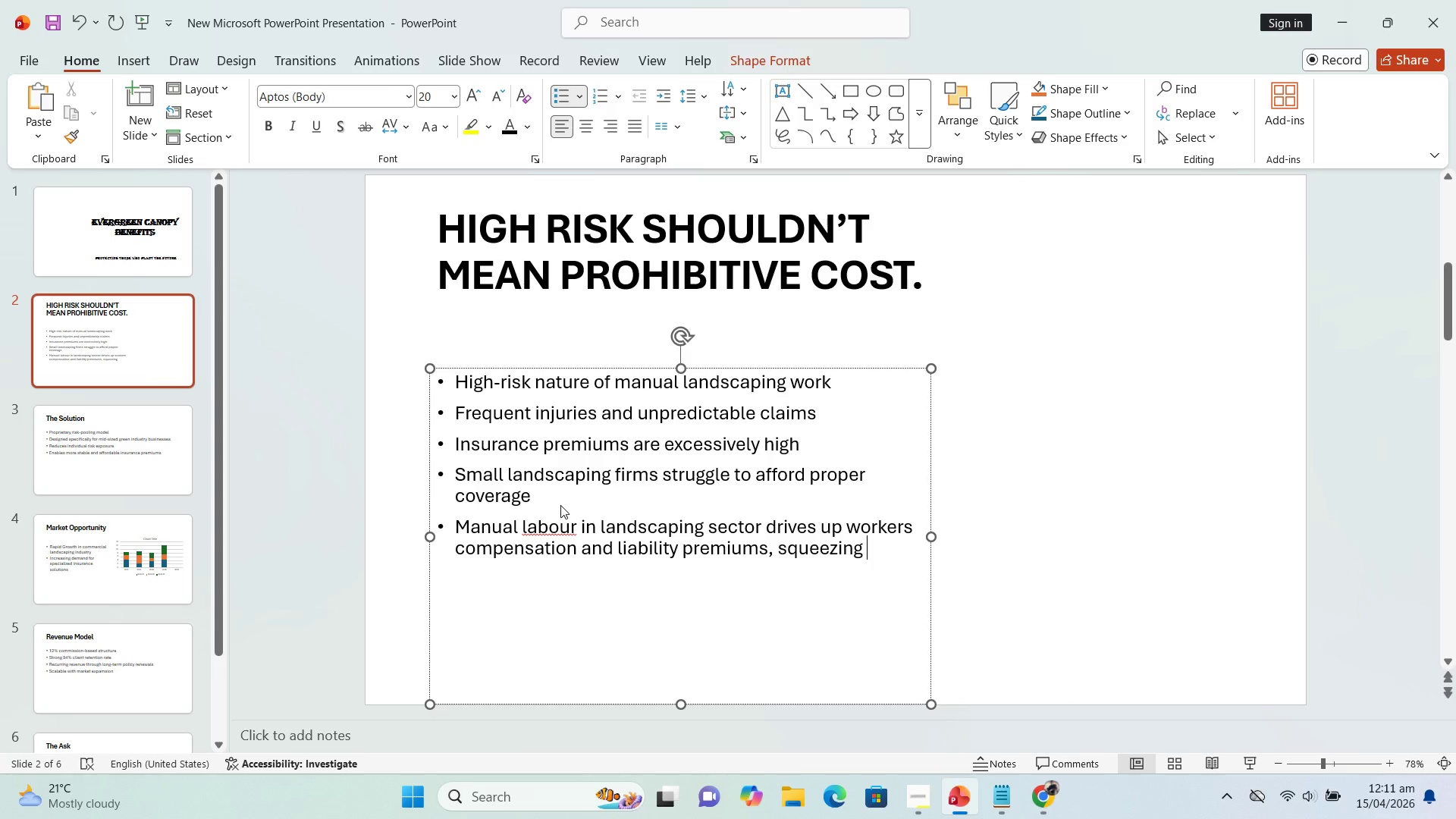 
type(margins)
 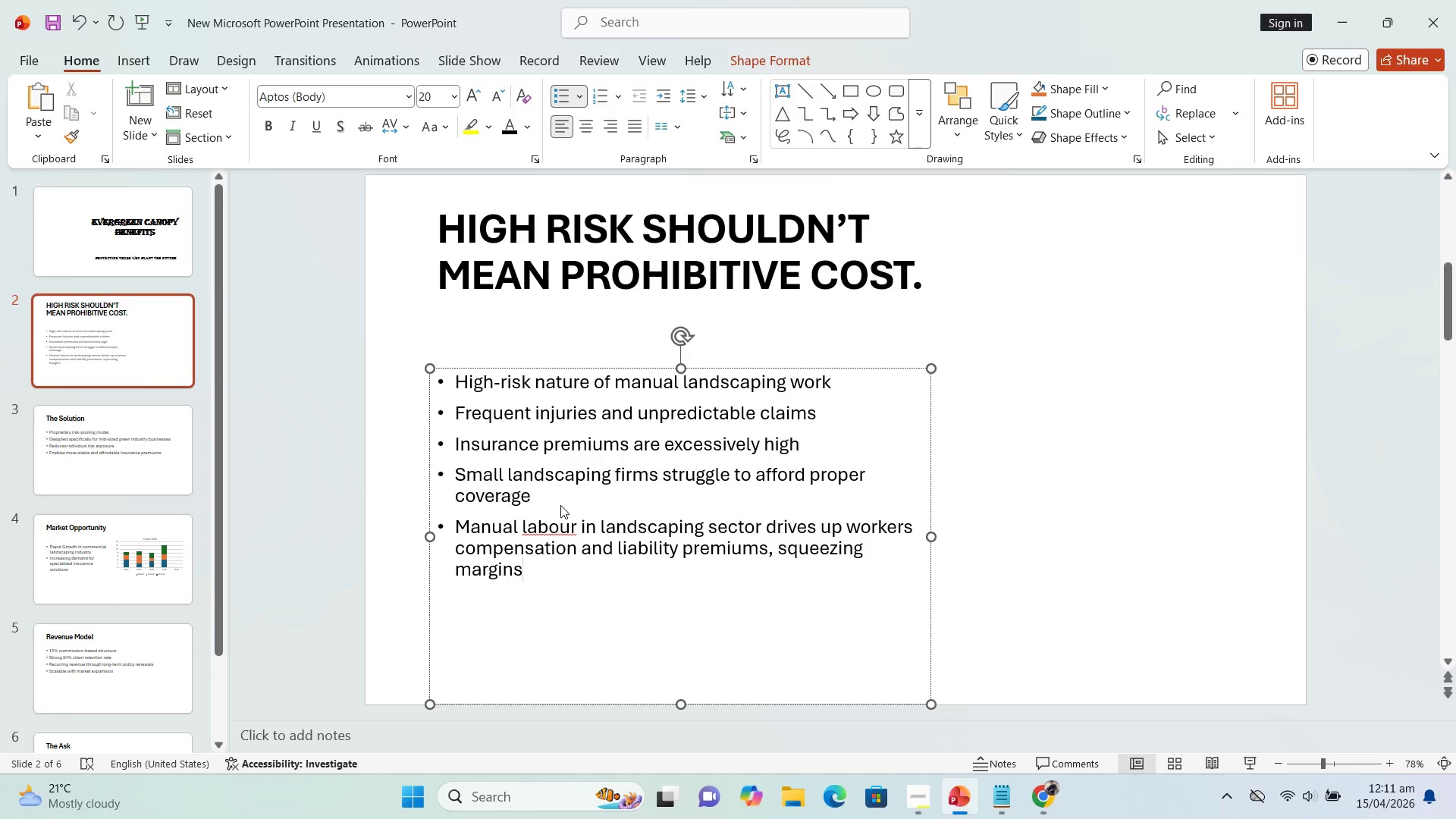 
type( from)
key(Backspace)
key(Backspace)
key(Backspace)
type(or mid-sized firms)
 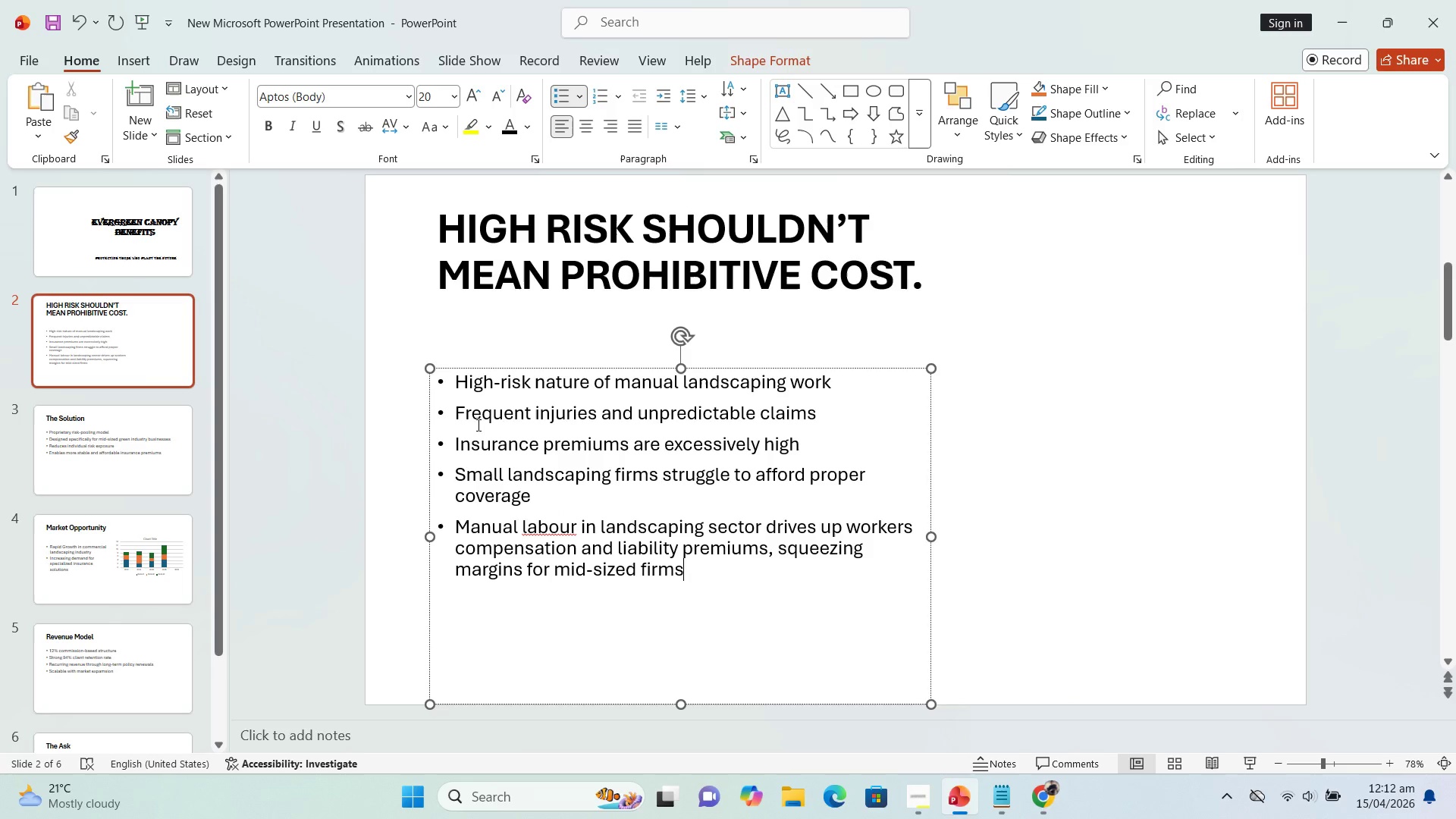 
left_click([544, 529])
 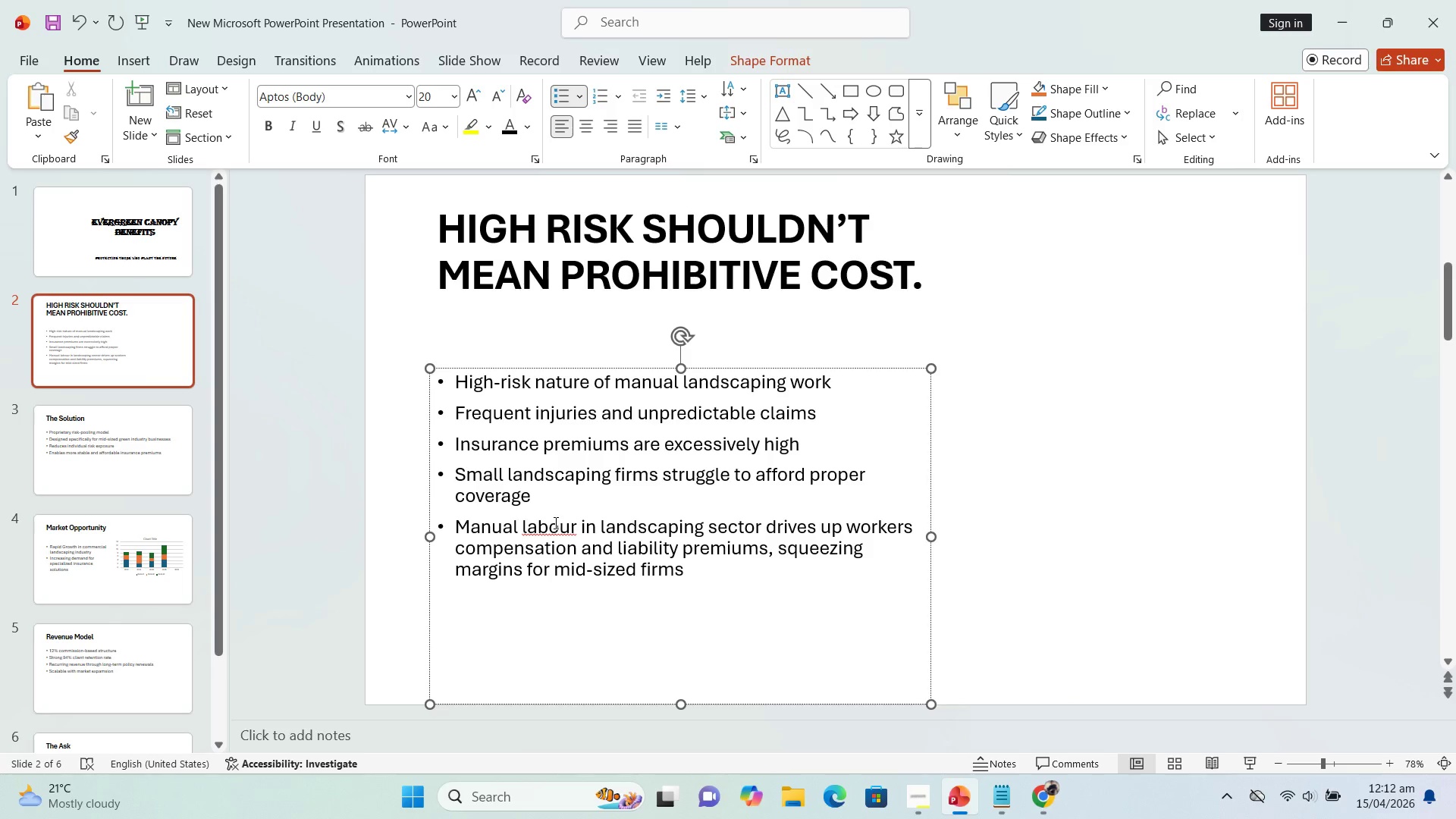 
right_click([553, 525])
 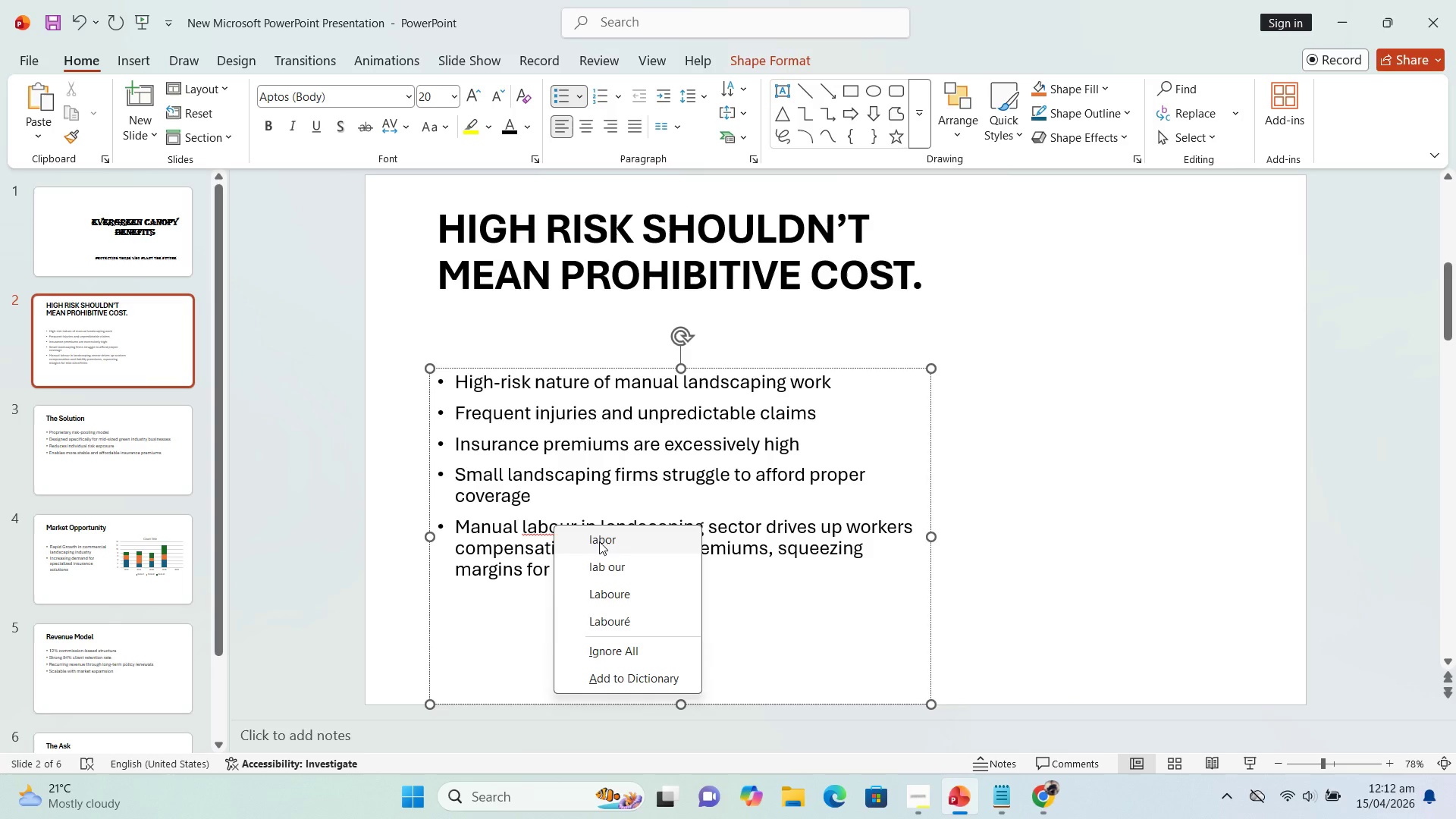 
left_click_drag(start_coordinate=[599, 541], to_coordinate=[599, 538])
 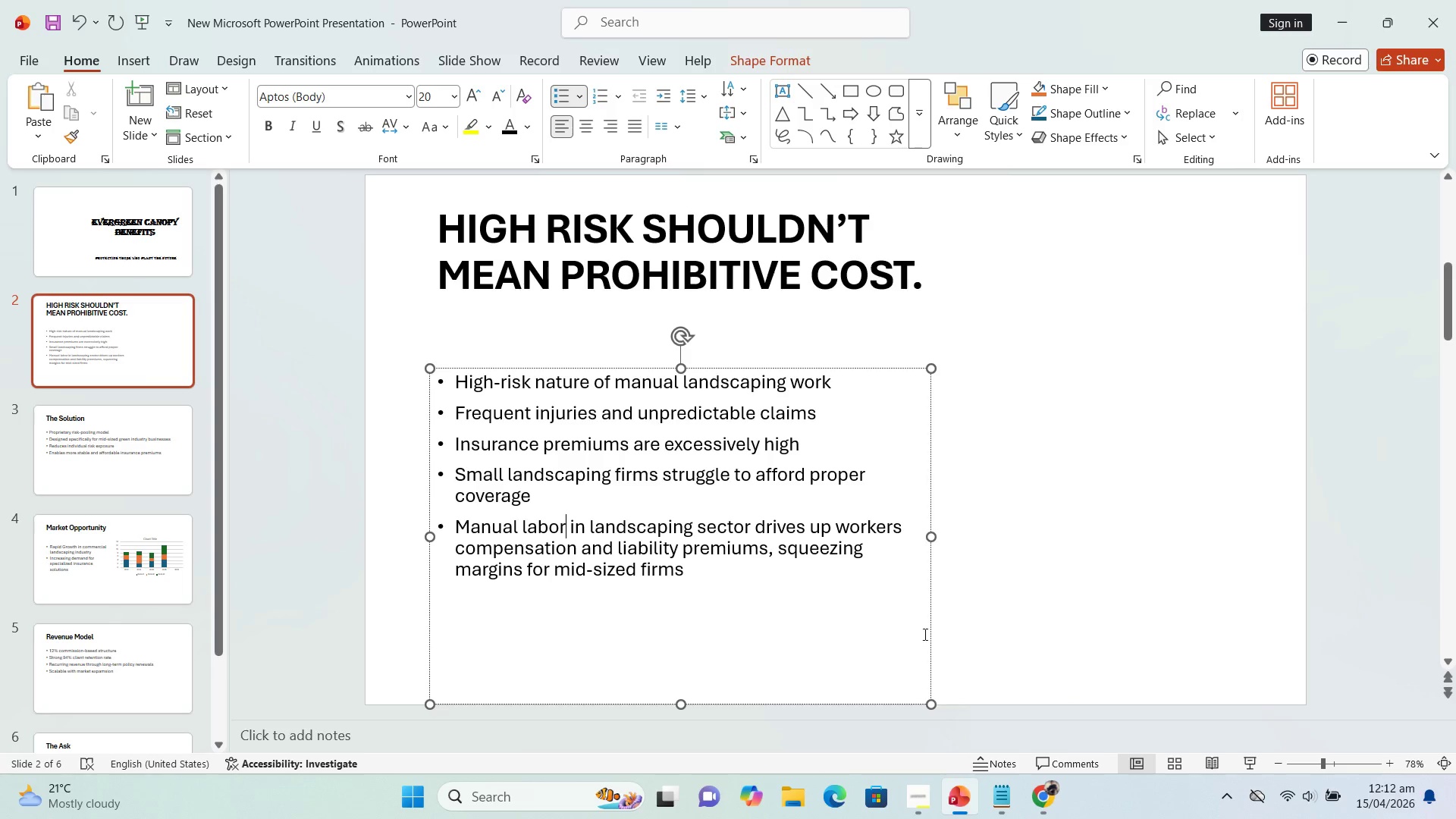 
left_click_drag(start_coordinate=[934, 535], to_coordinate=[891, 541])
 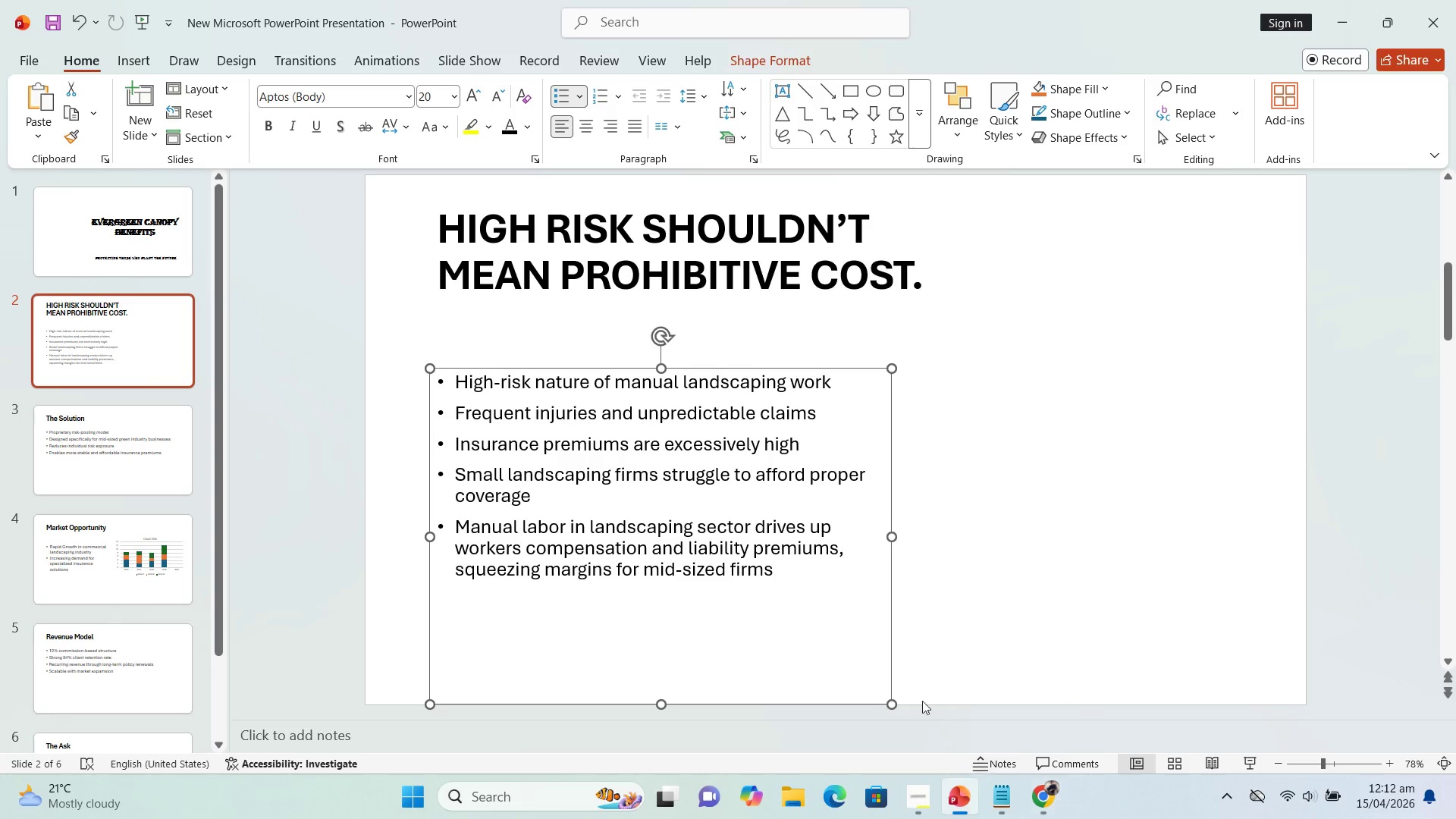 
left_click([1047, 797])
 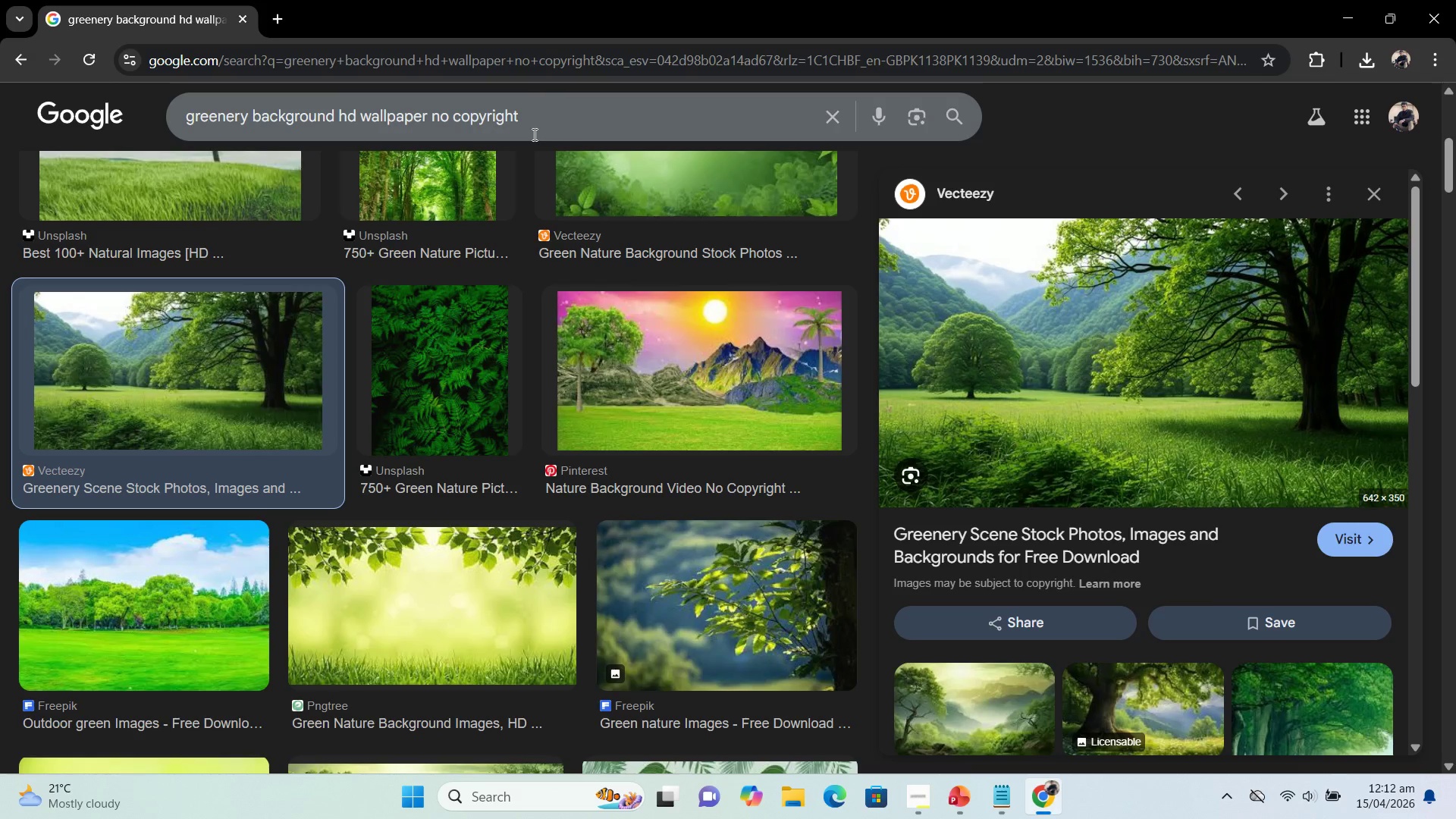 
left_click_drag(start_coordinate=[551, 121], to_coordinate=[129, 114])
 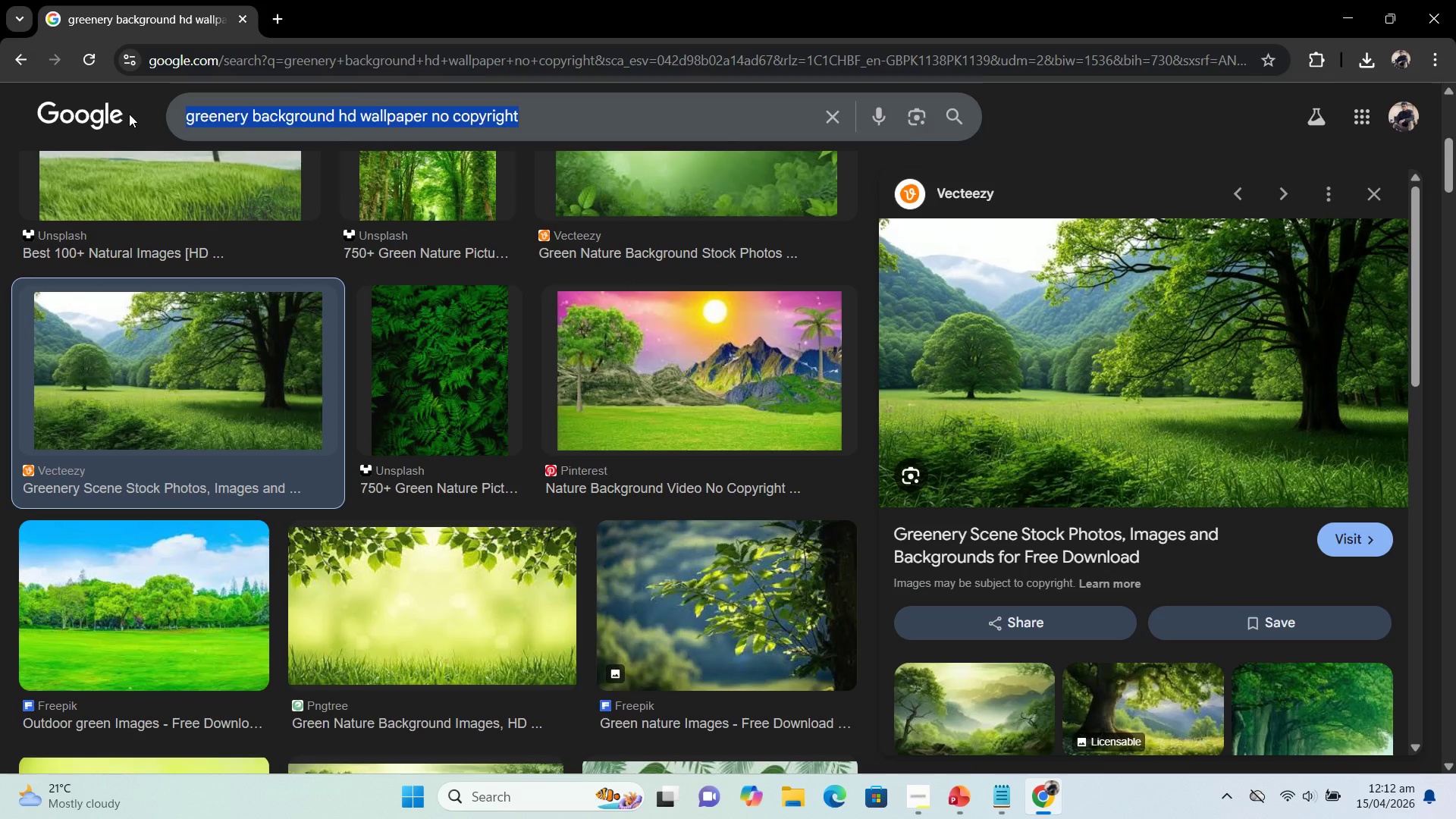 
type(high risk shouldnt e)
key(Backspace)
type(mean prohibitive cost )
 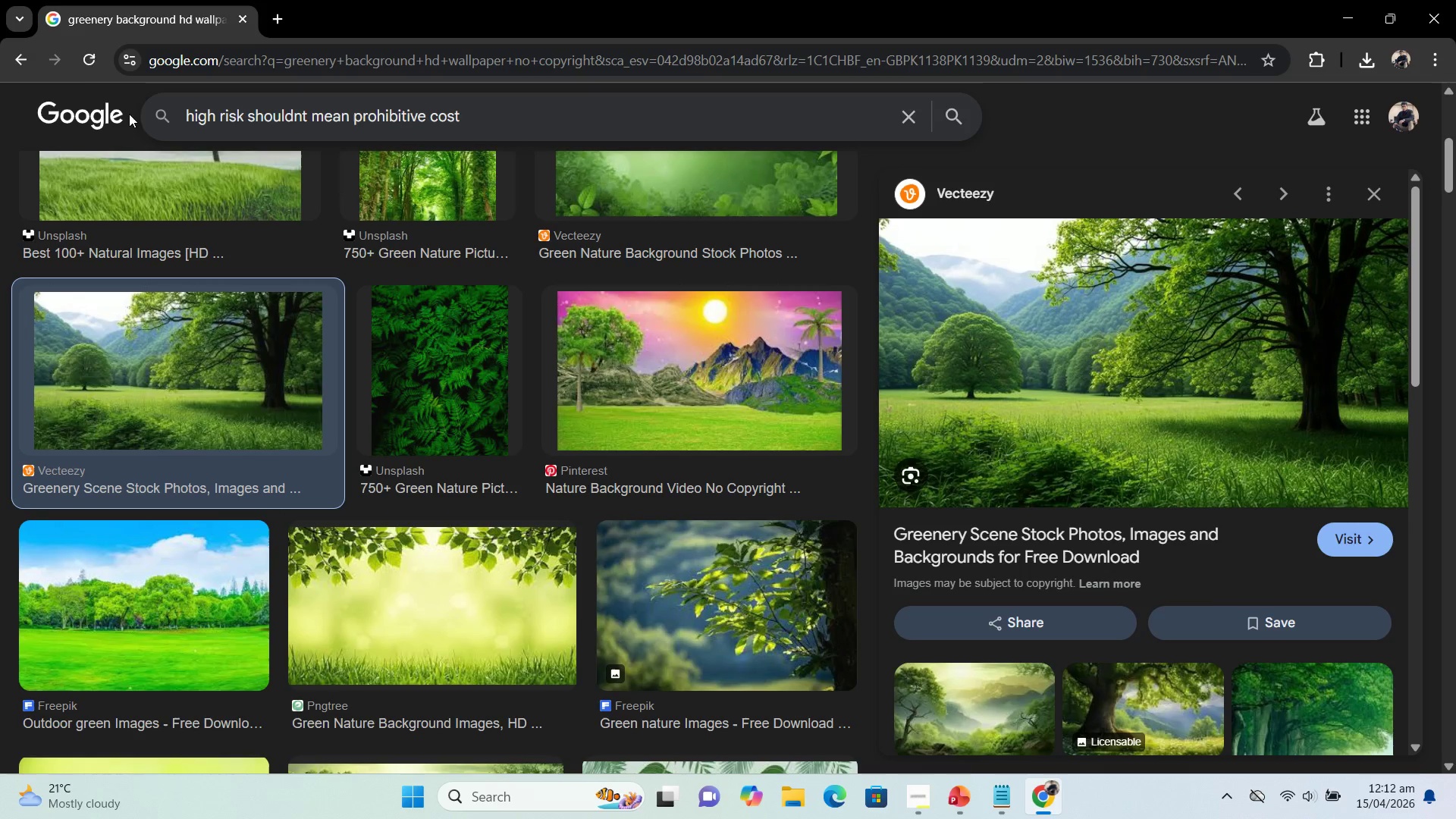 
key(Enter)
 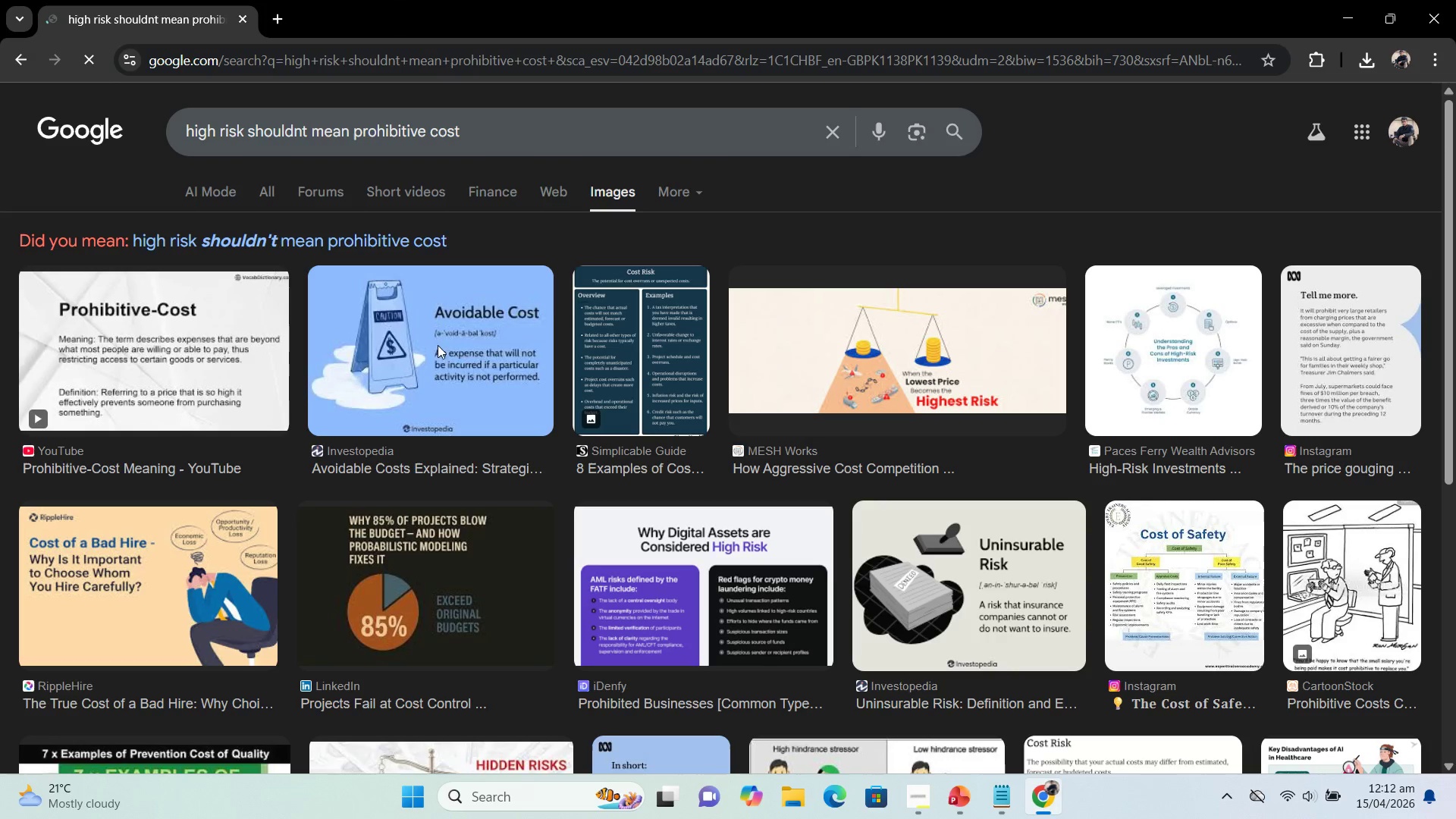 
scroll: coordinate [490, 464], scroll_direction: down, amount: 6.0
 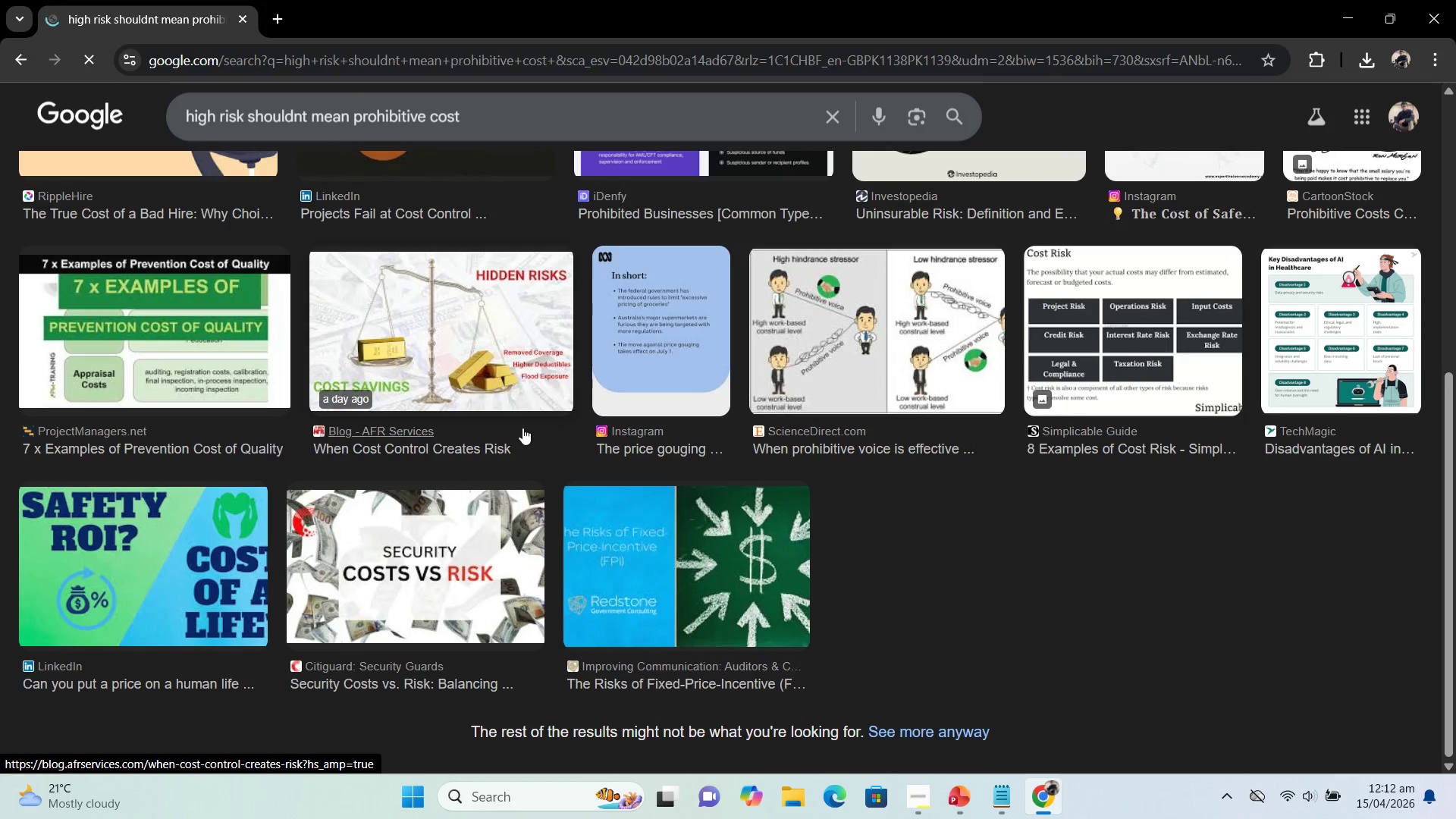 
scroll: coordinate [529, 366], scroll_direction: up, amount: 7.0
 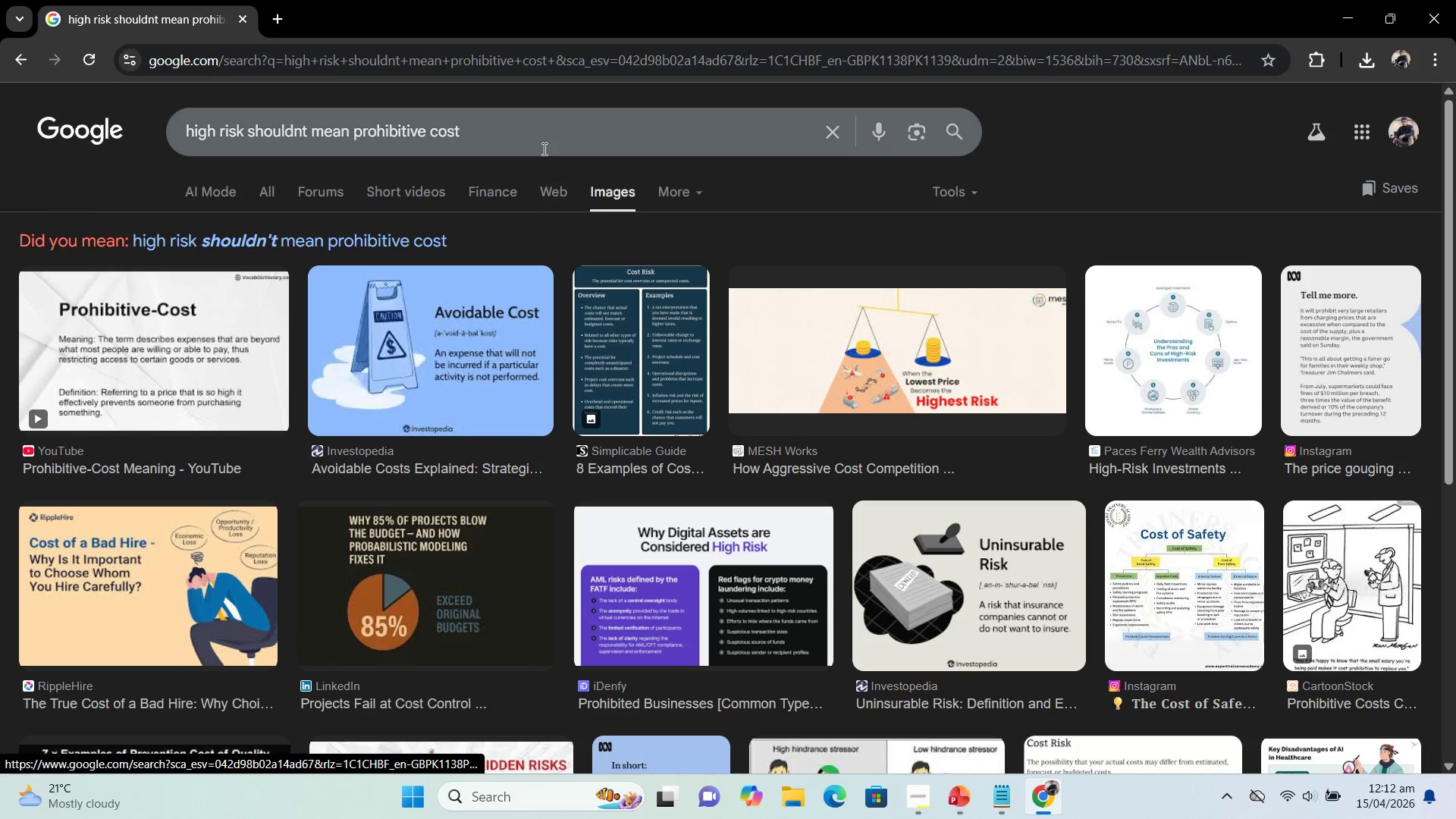 
left_click([543, 136])
 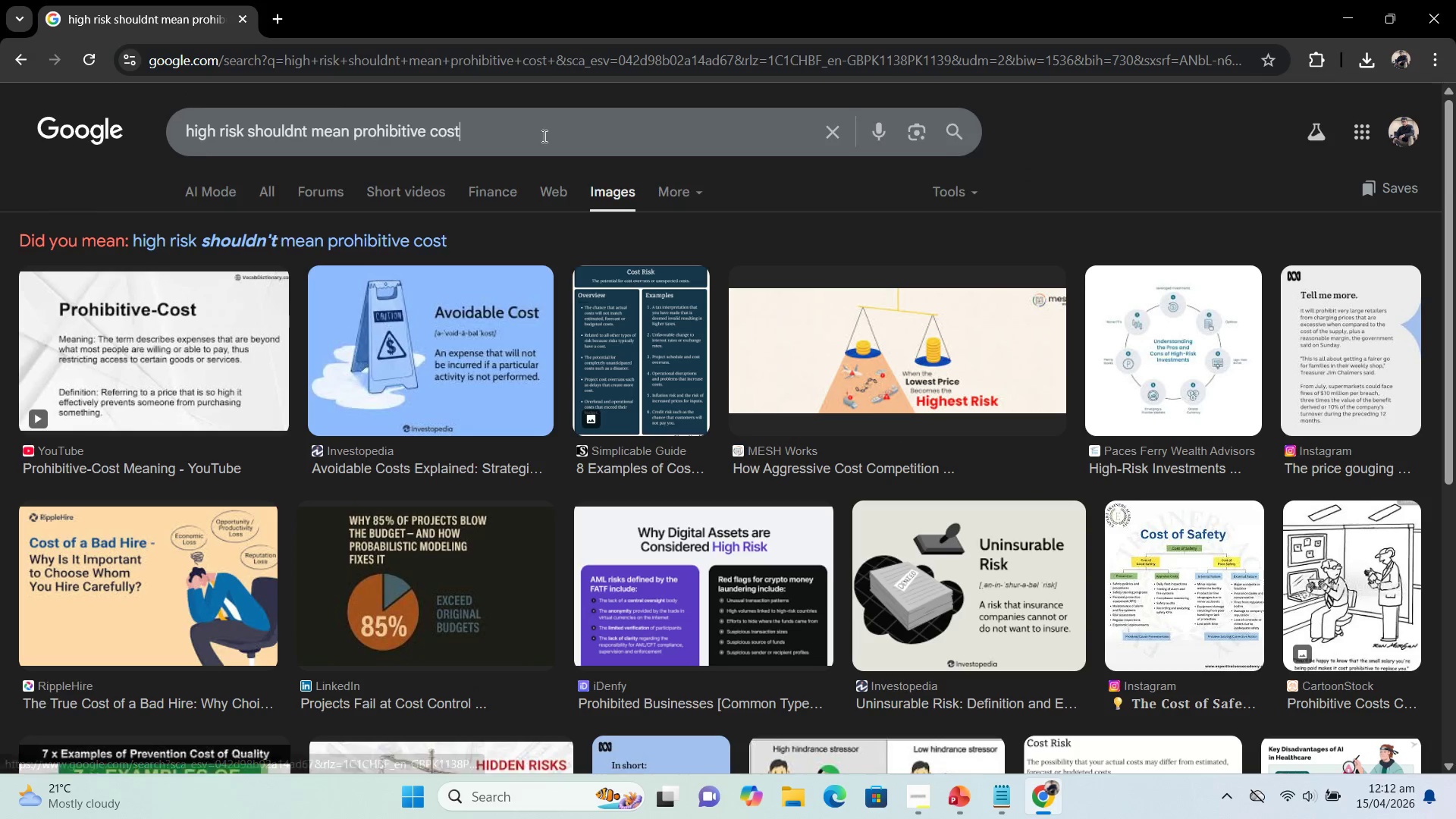 
type( plants)
 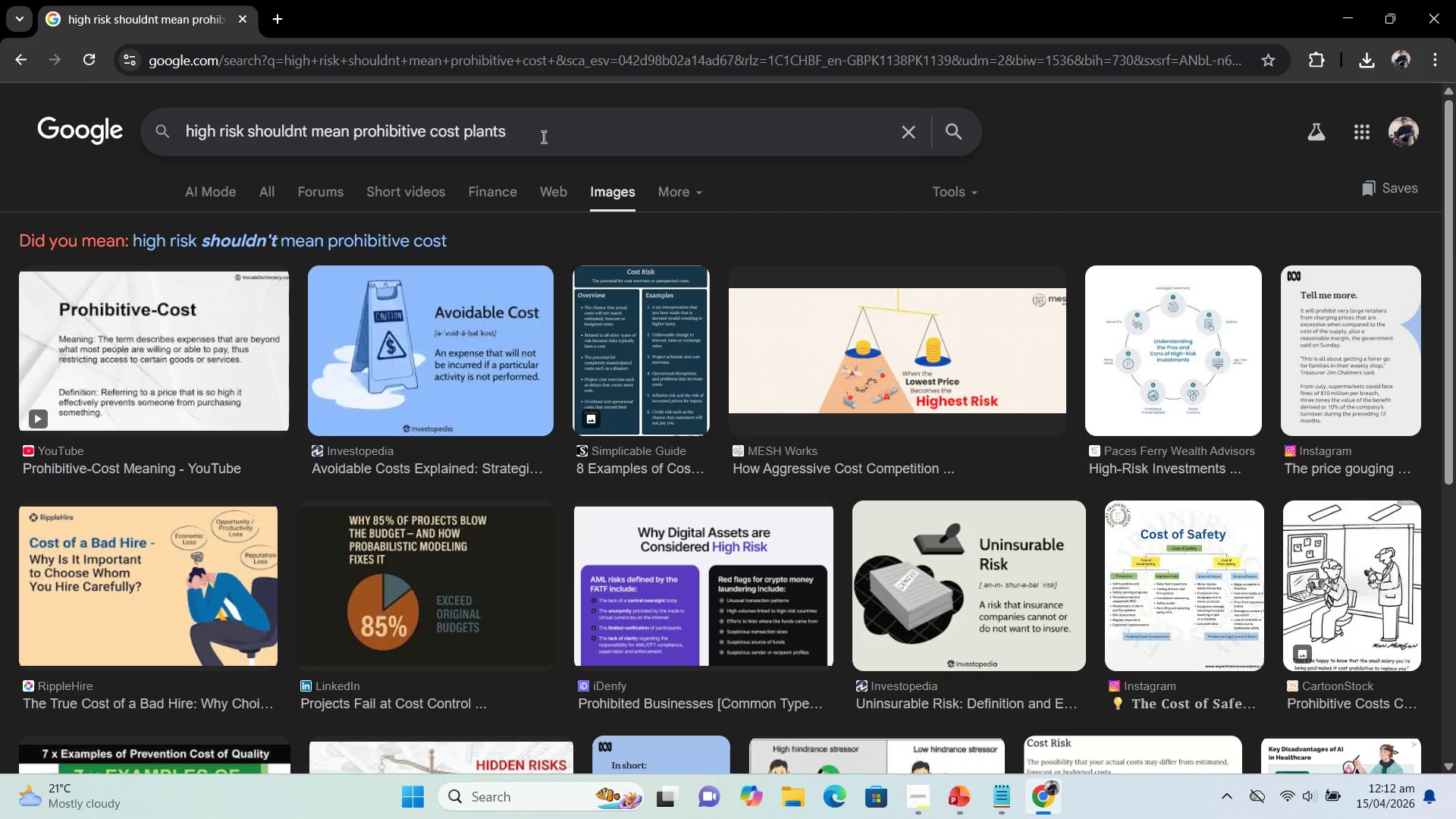 
key(Enter)
 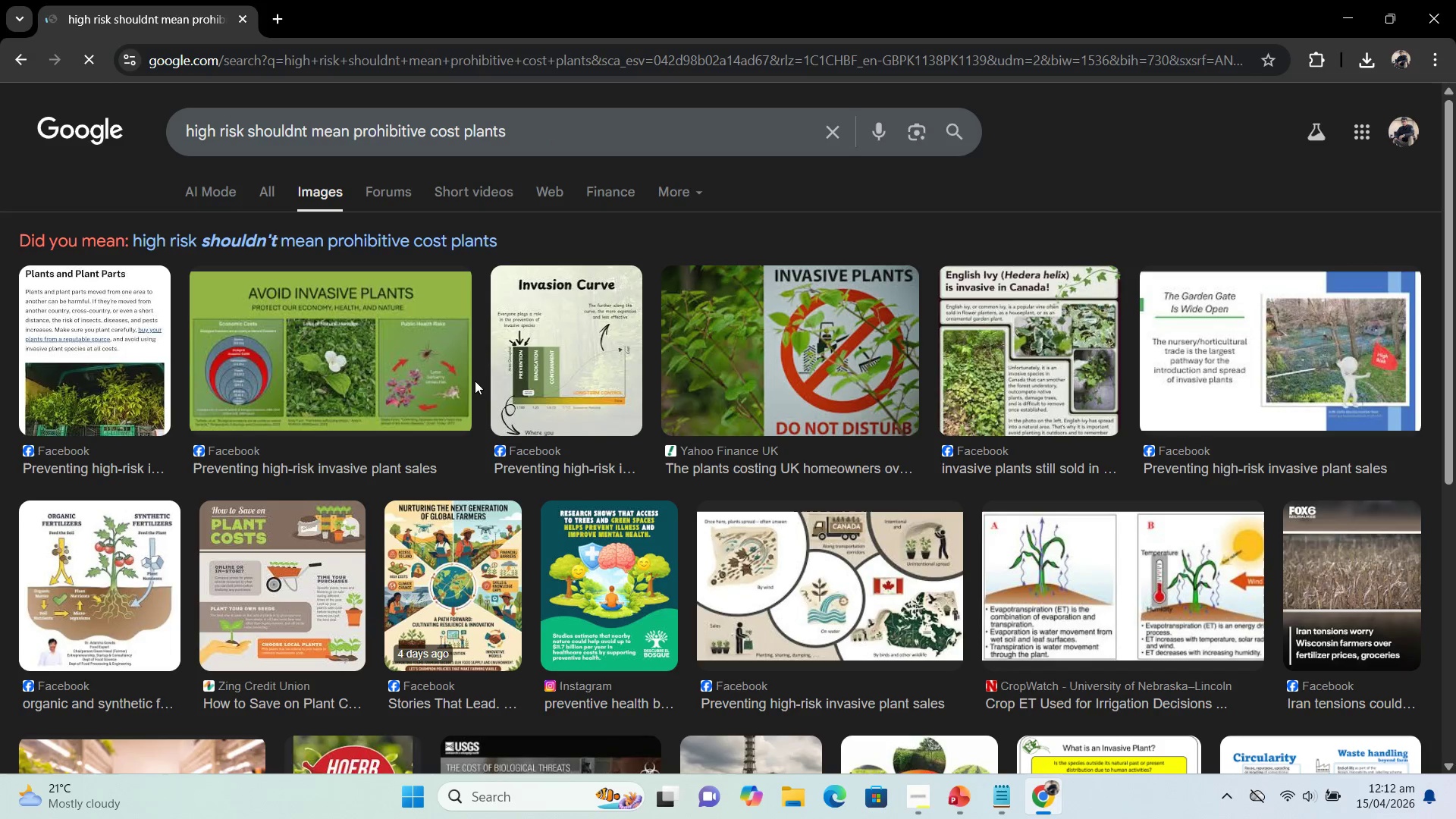 
scroll: coordinate [441, 414], scroll_direction: down, amount: 6.0
 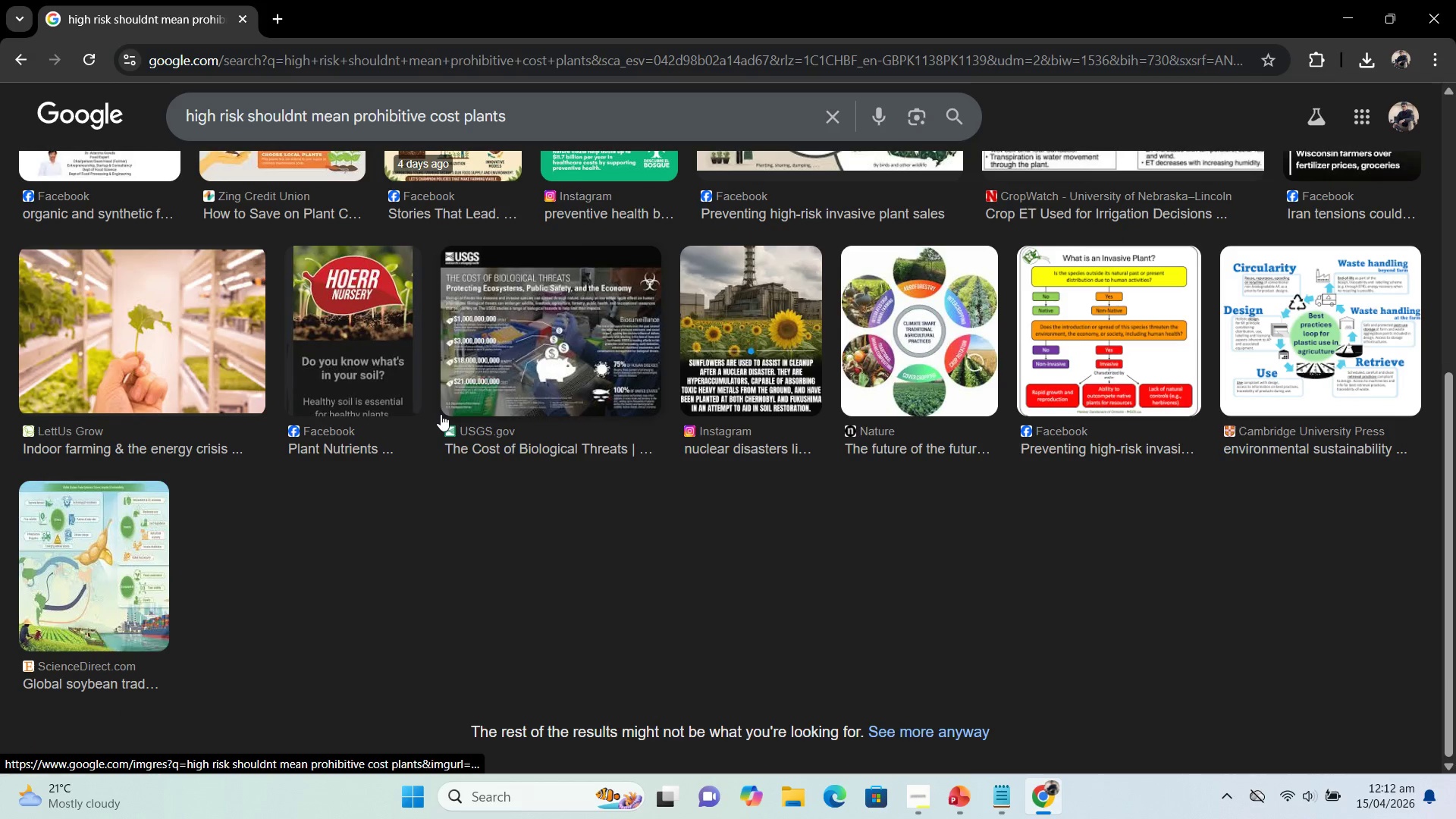 
scroll: coordinate [437, 409], scroll_direction: up, amount: 8.0
 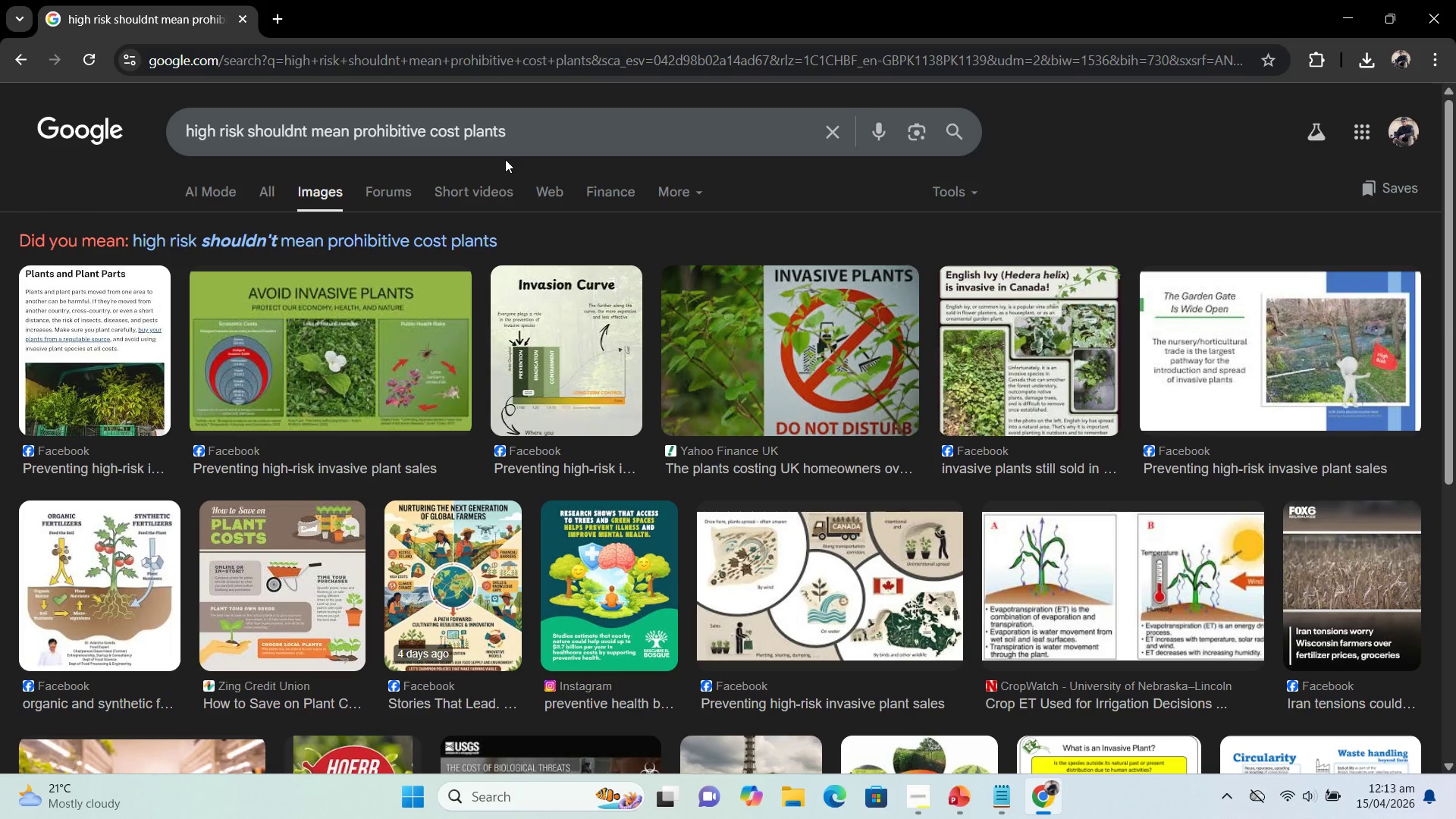 
left_click([1350, 19])
 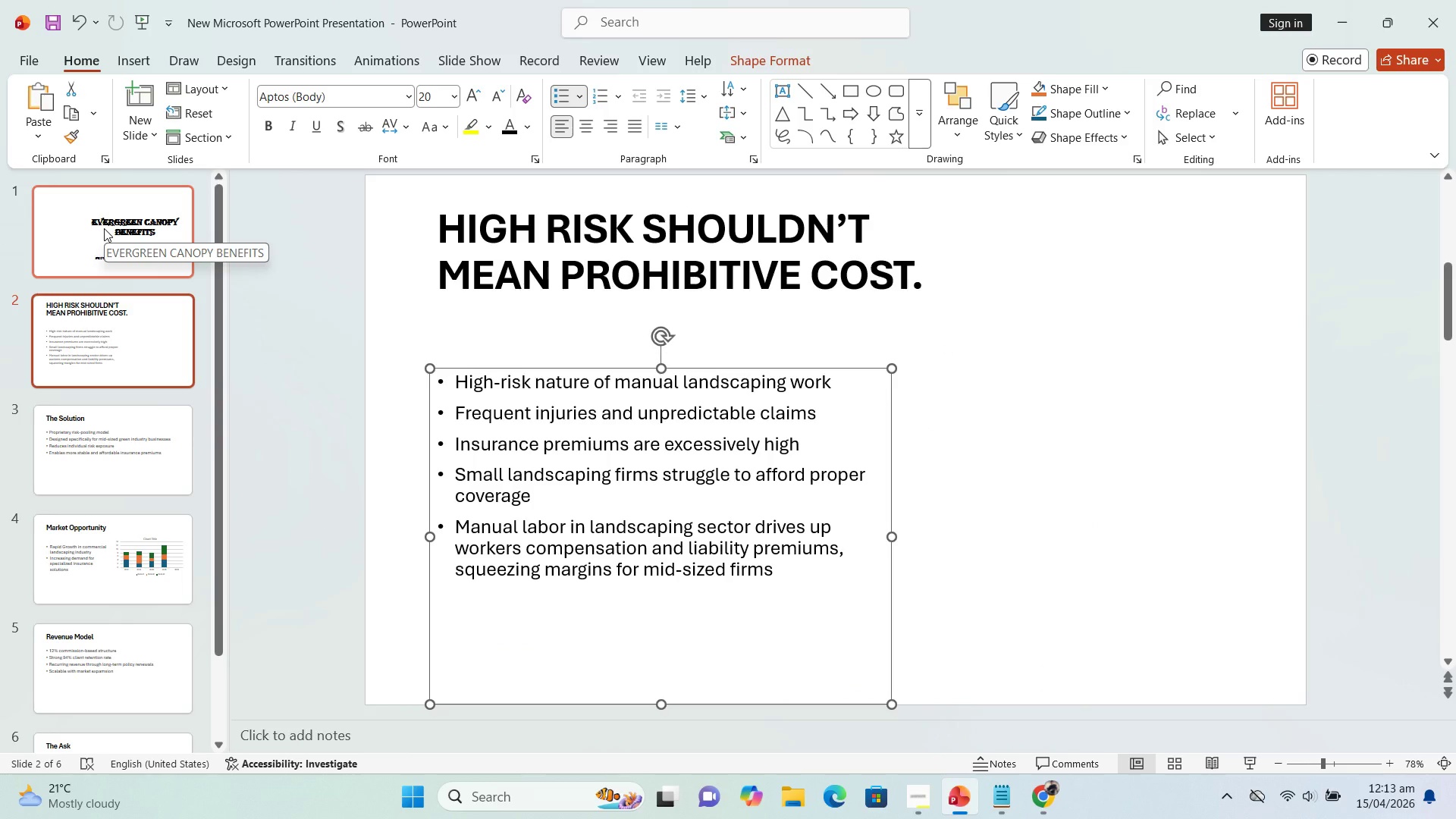 
wait(9.47)
 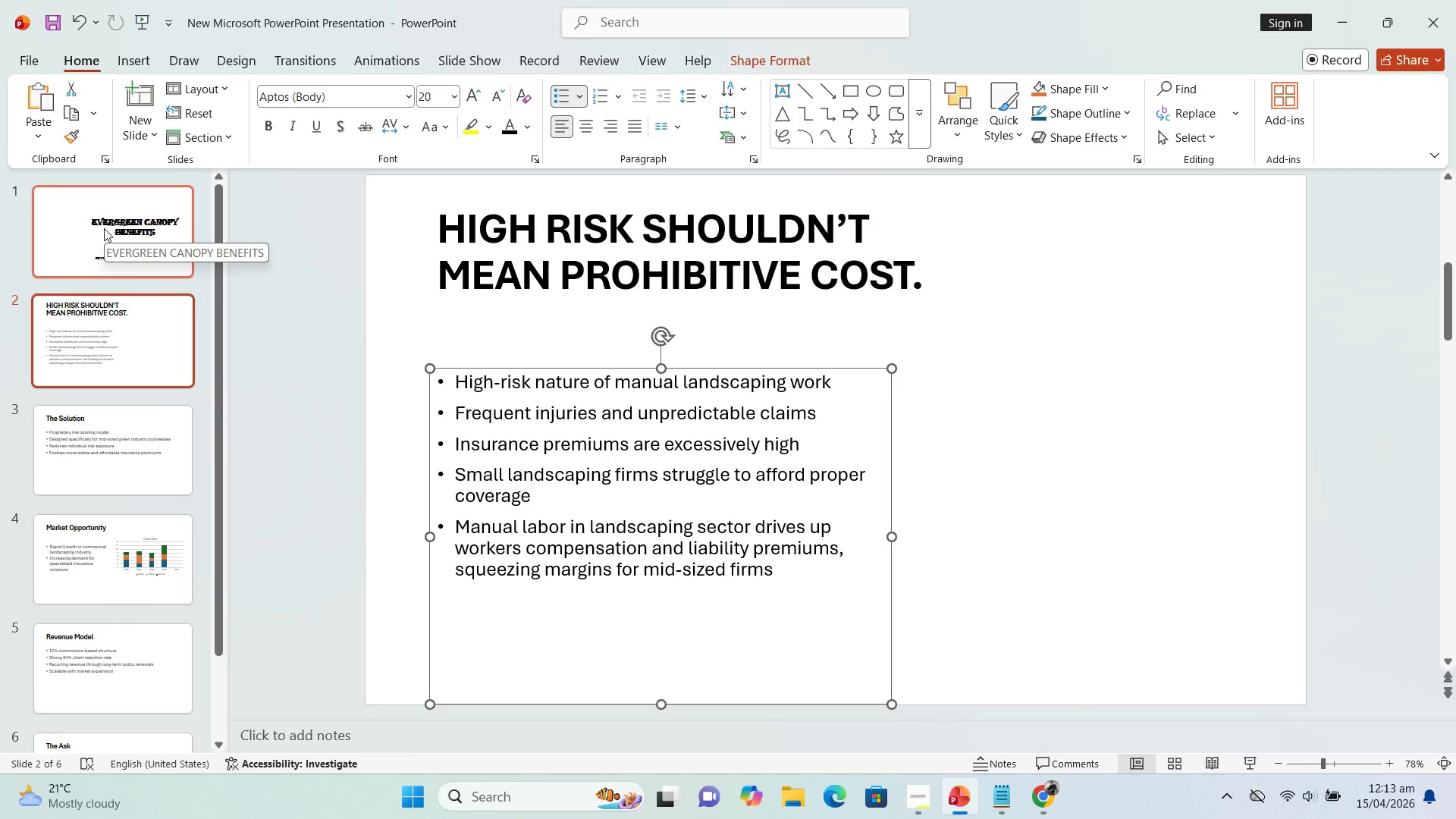 
left_click([103, 450])
 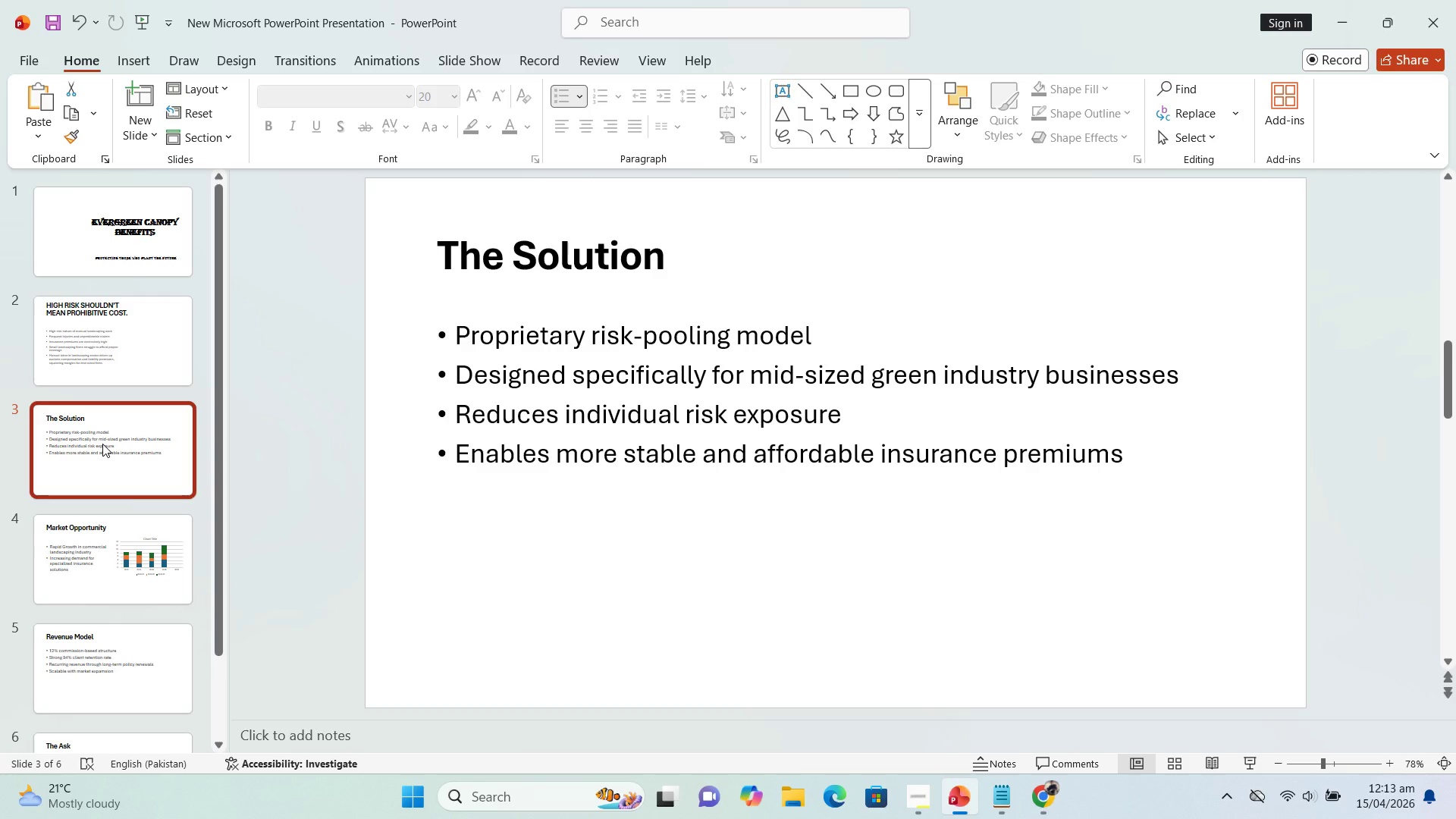 
wait(11.45)
 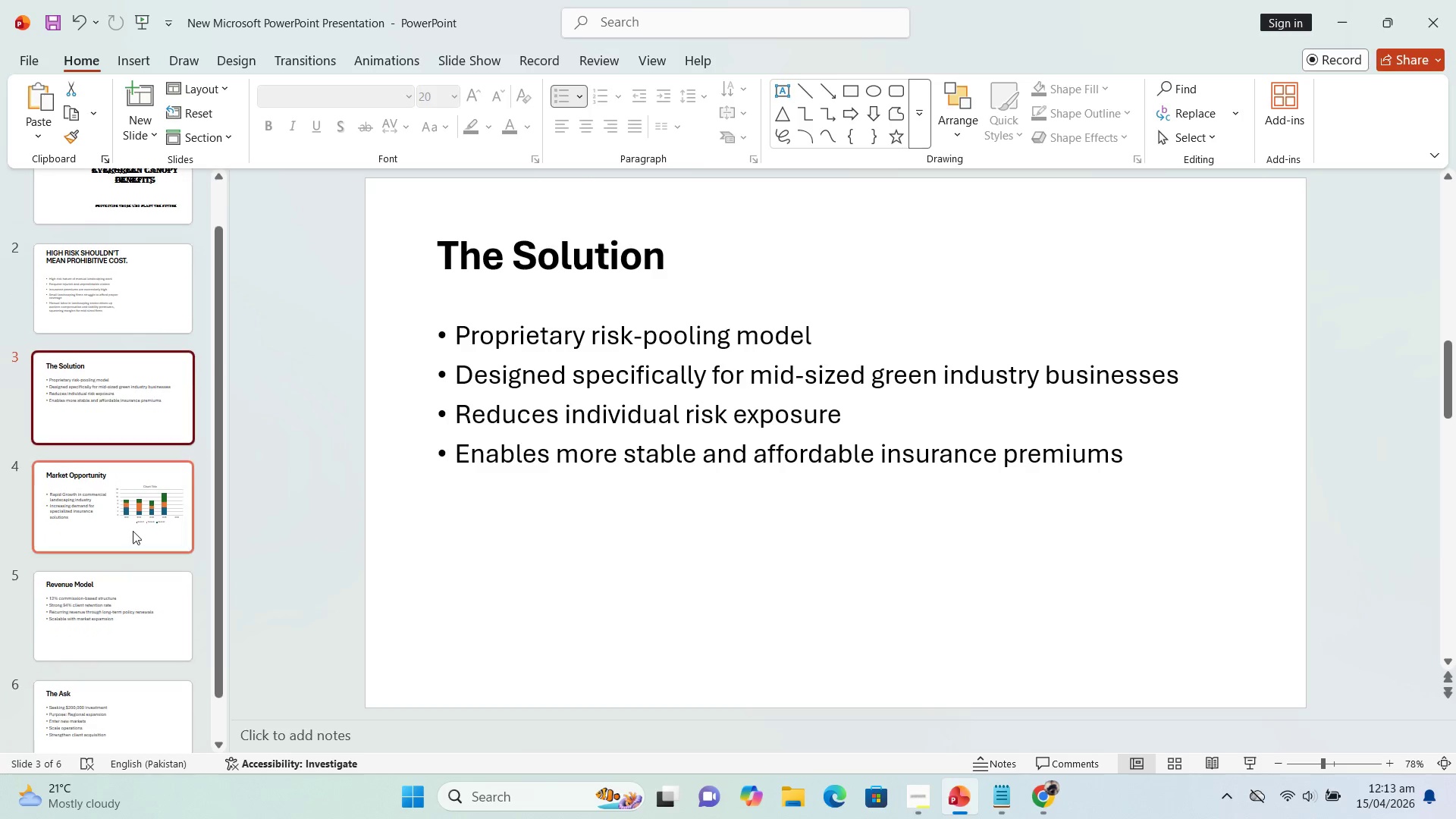 
left_click([130, 513])
 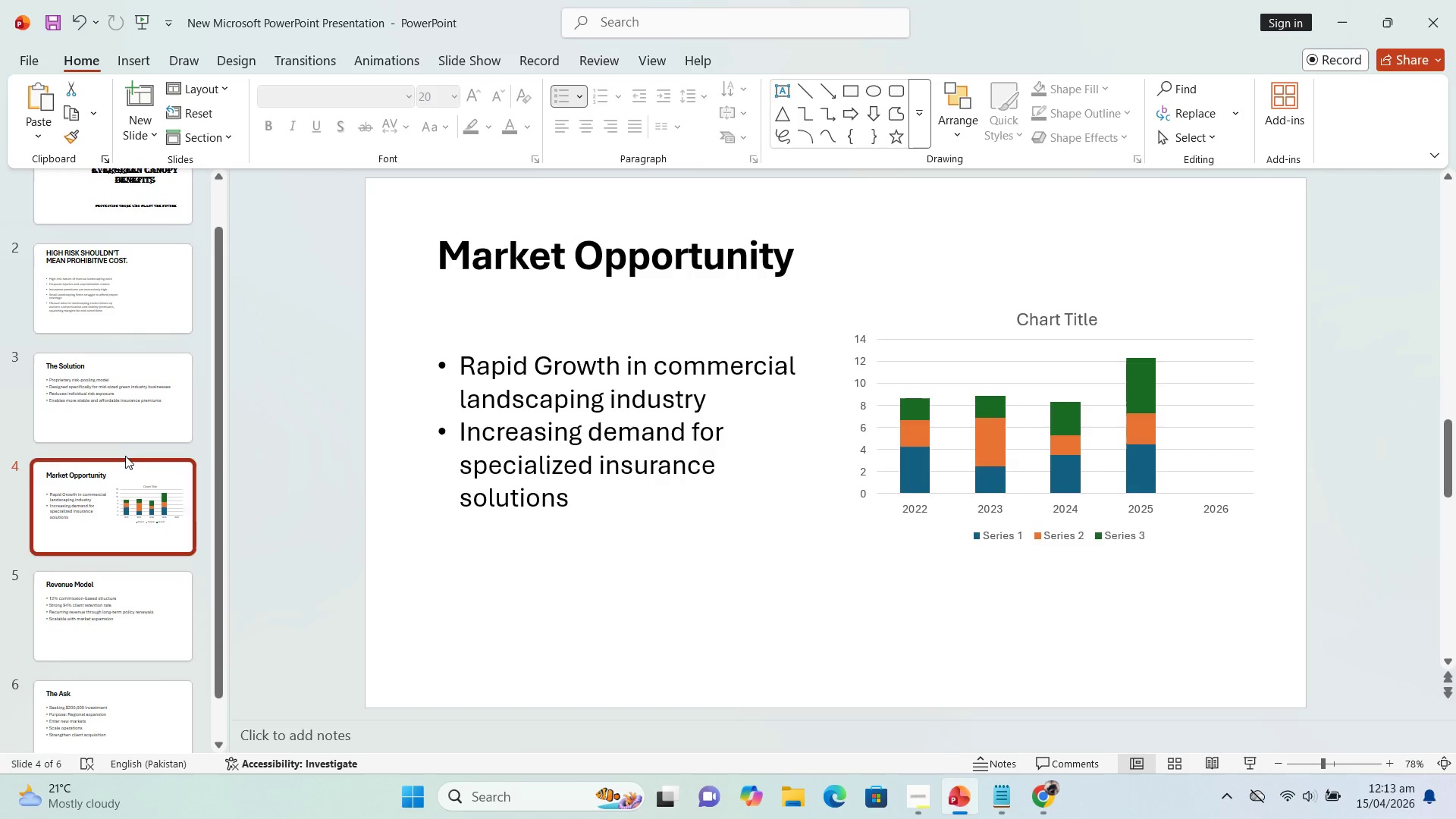 
scroll: coordinate [134, 556], scroll_direction: none, amount: 0.0
 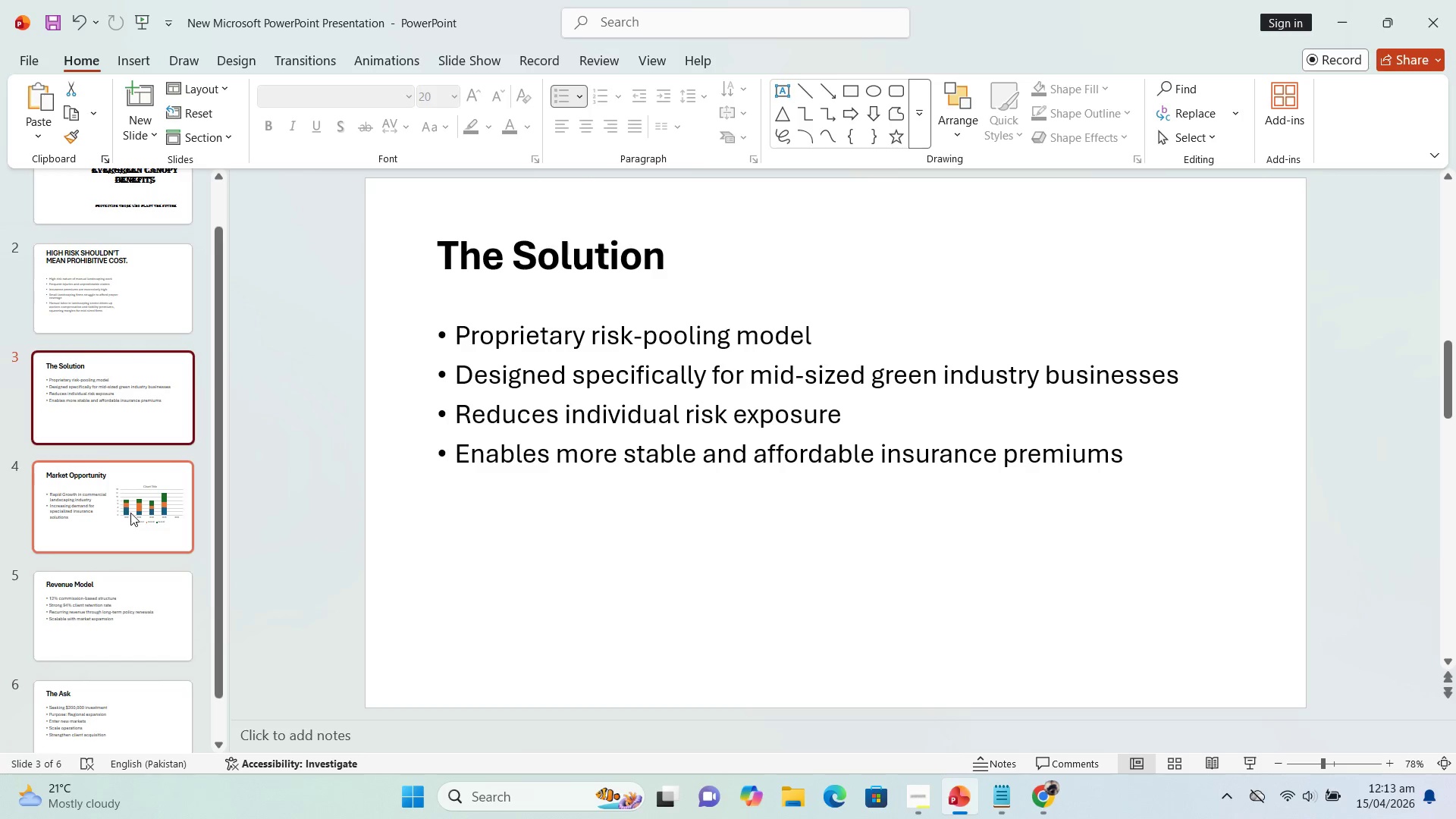 
left_click([118, 402])
 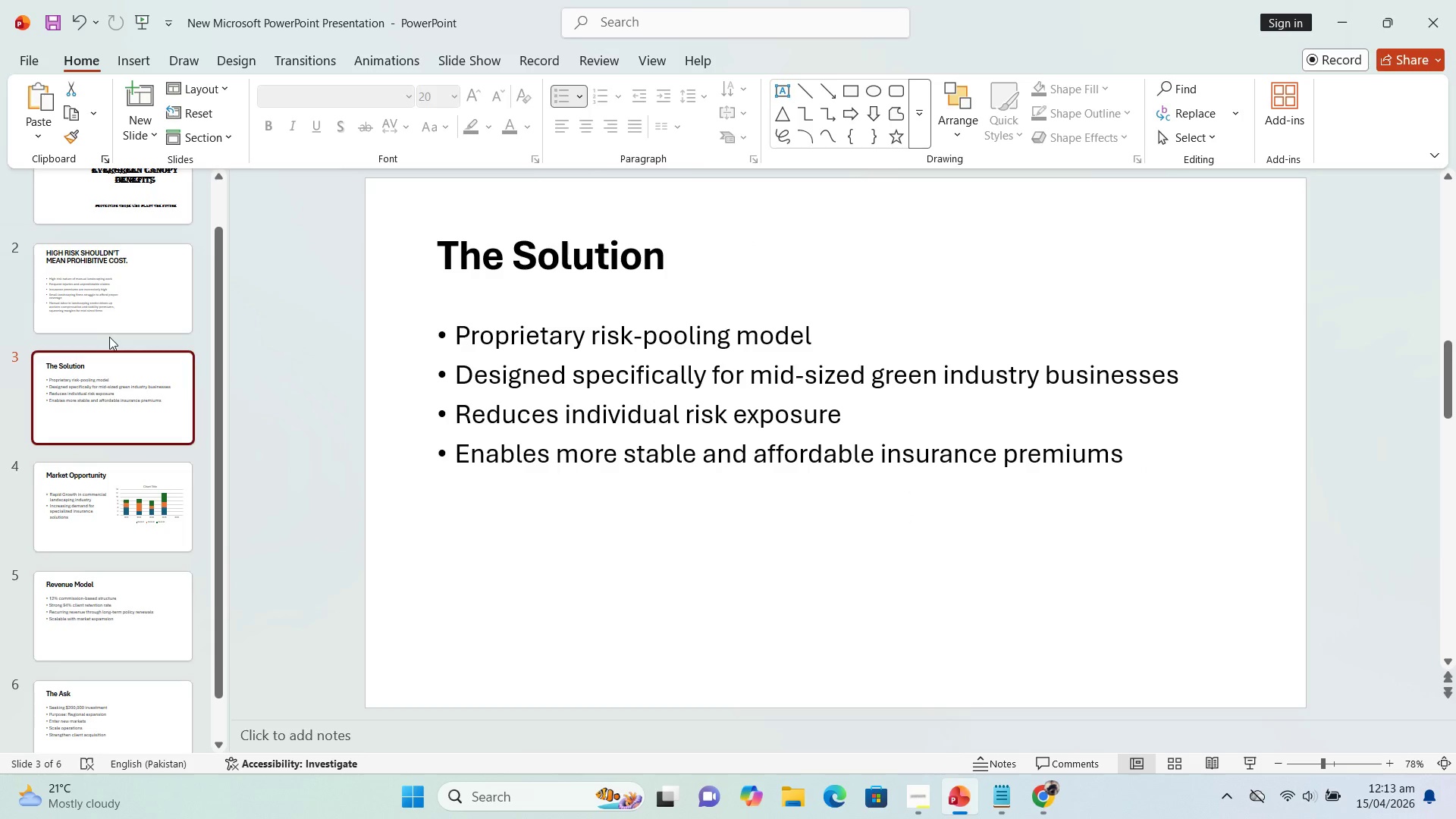 
left_click([115, 296])
 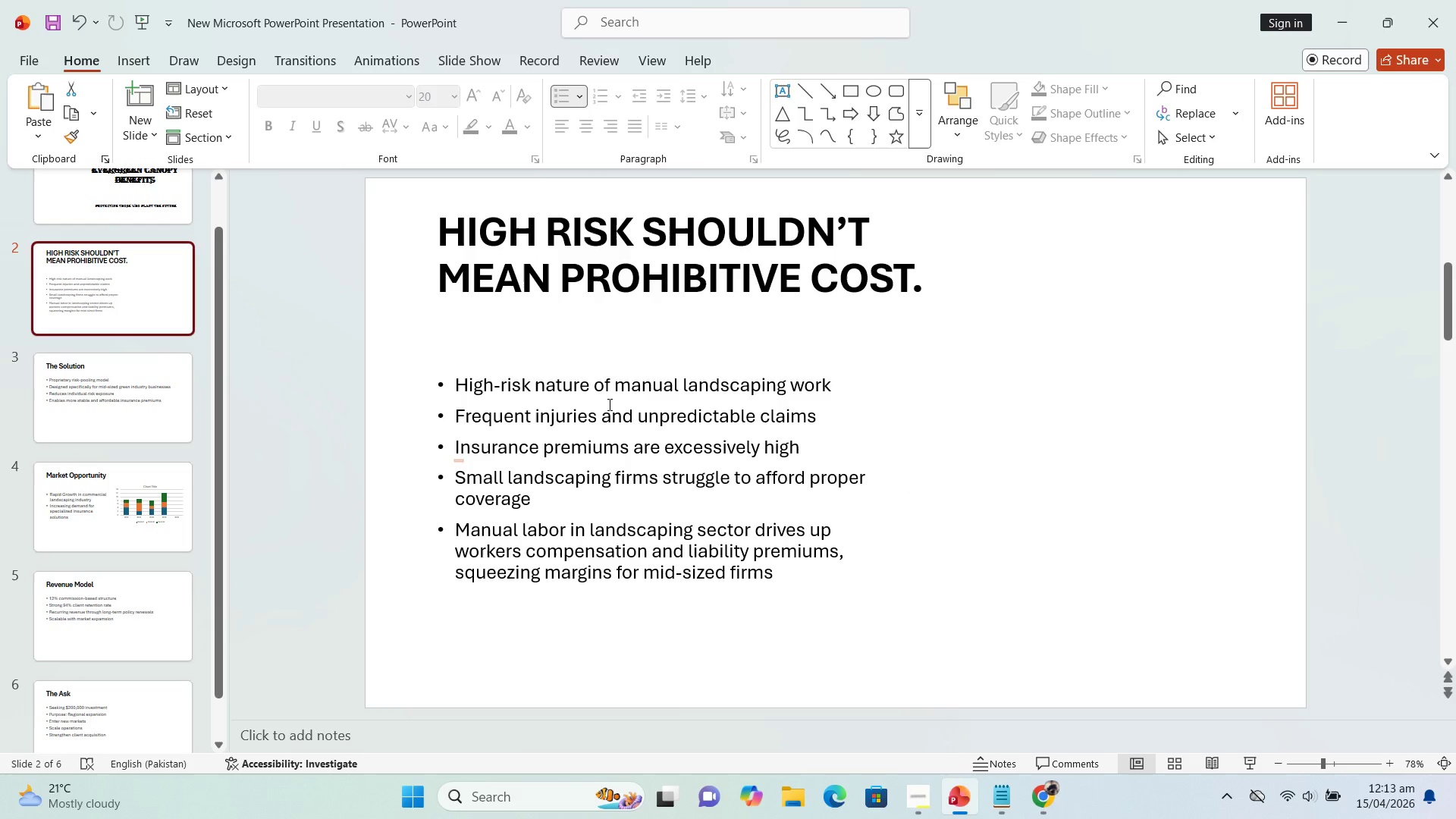 
wait(6.94)
 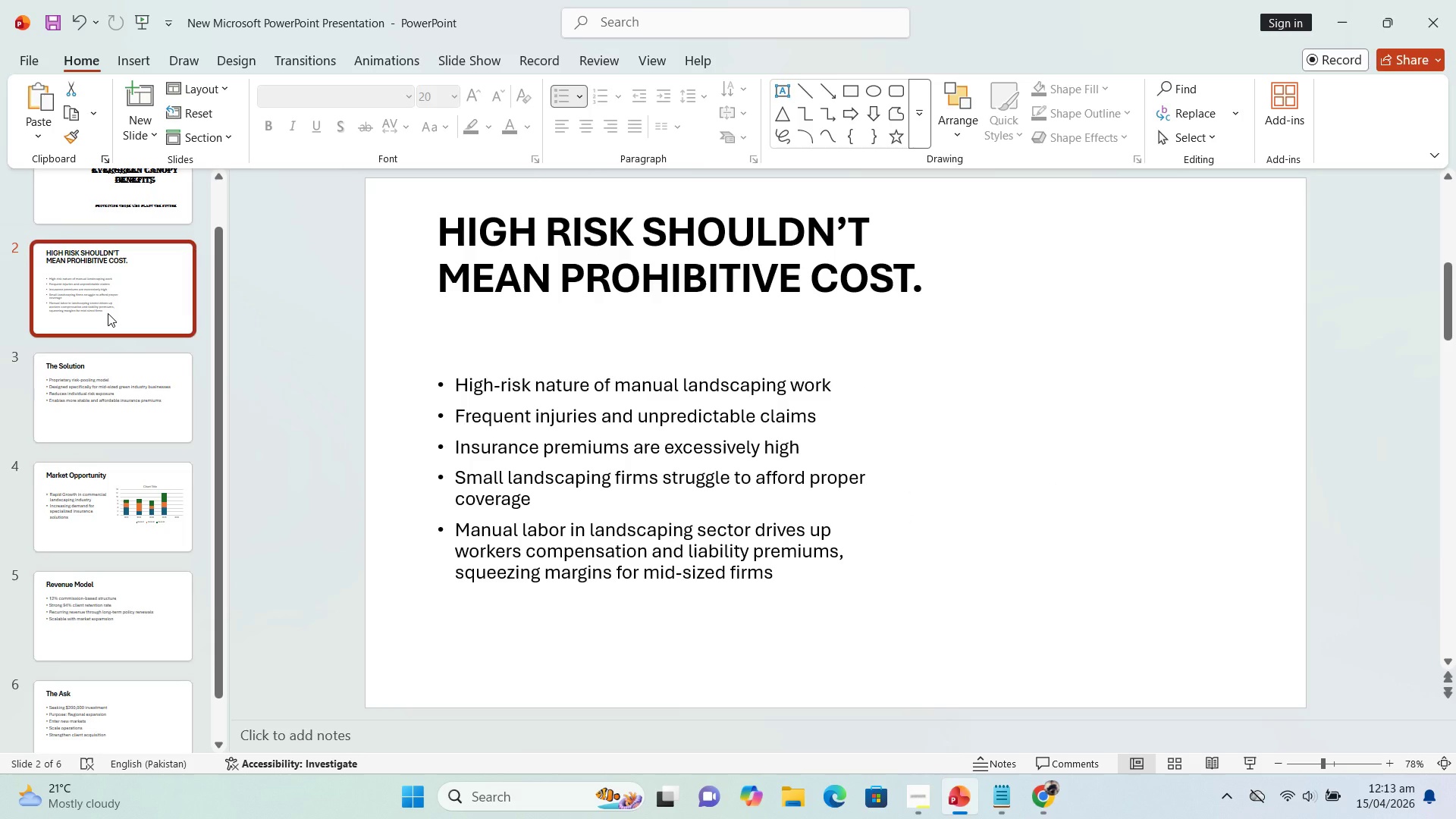 
left_click([82, 422])
 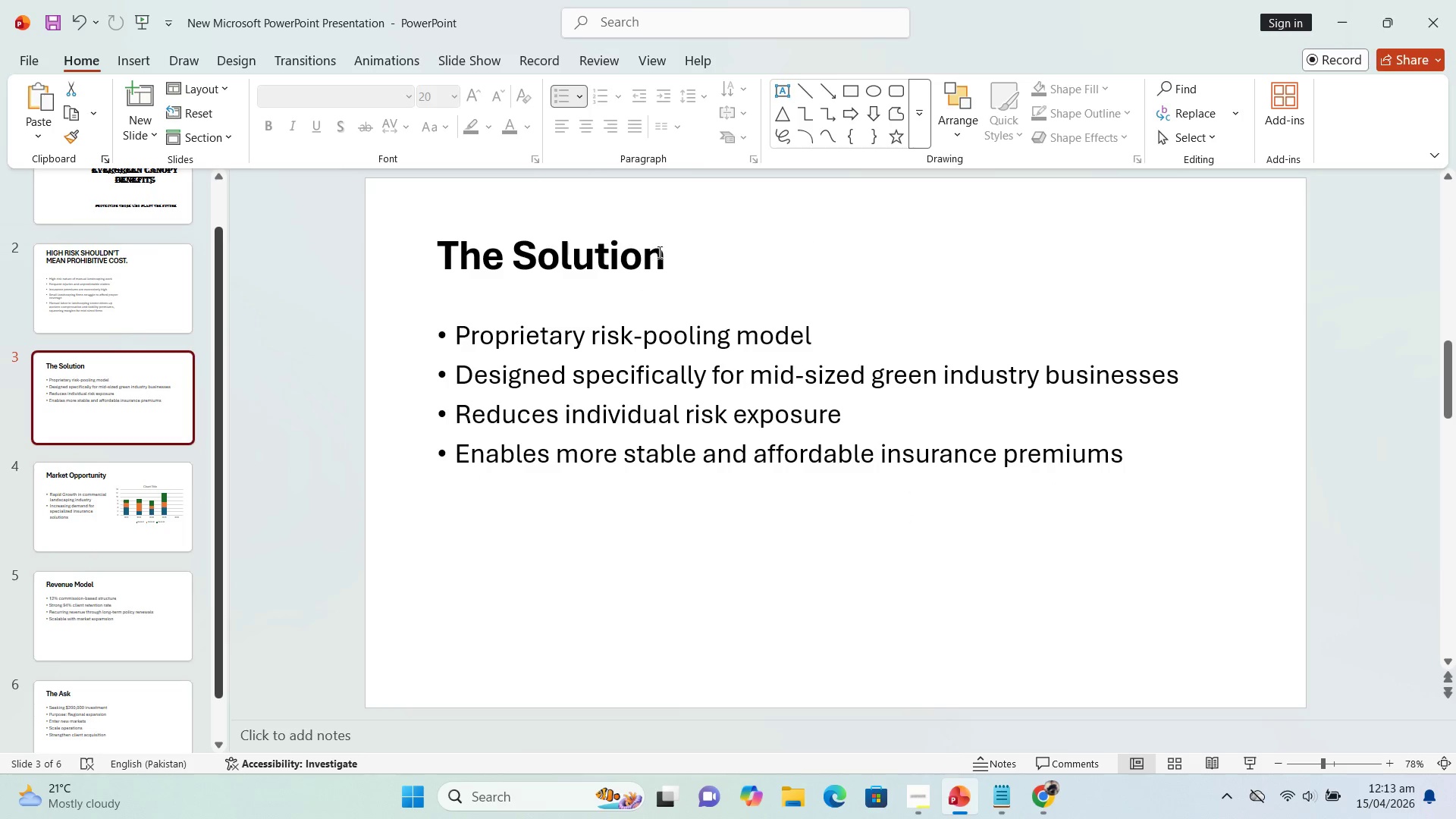 
left_click([664, 263])
 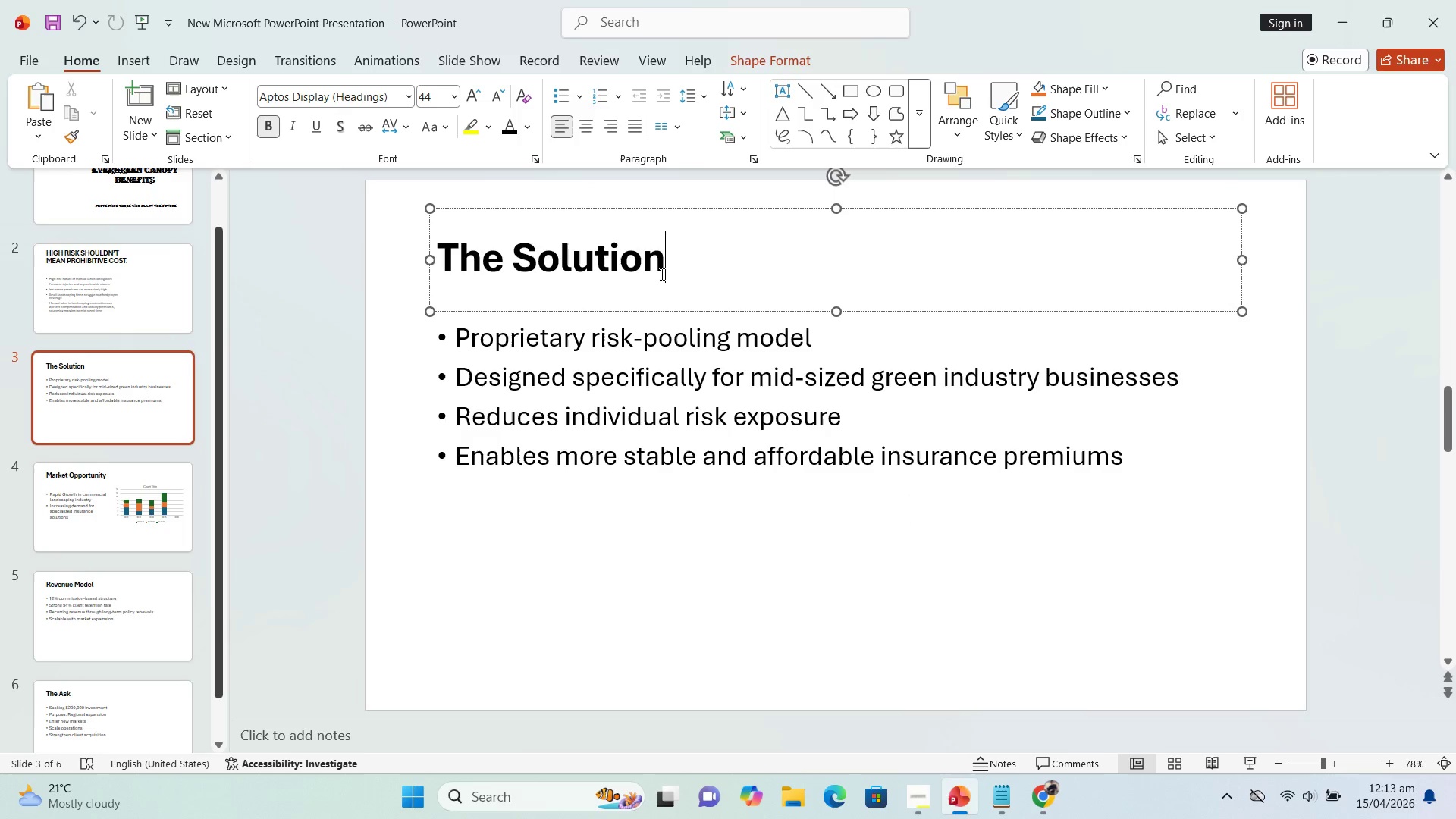 
hold_key(key=Backspace, duration=1.5)
 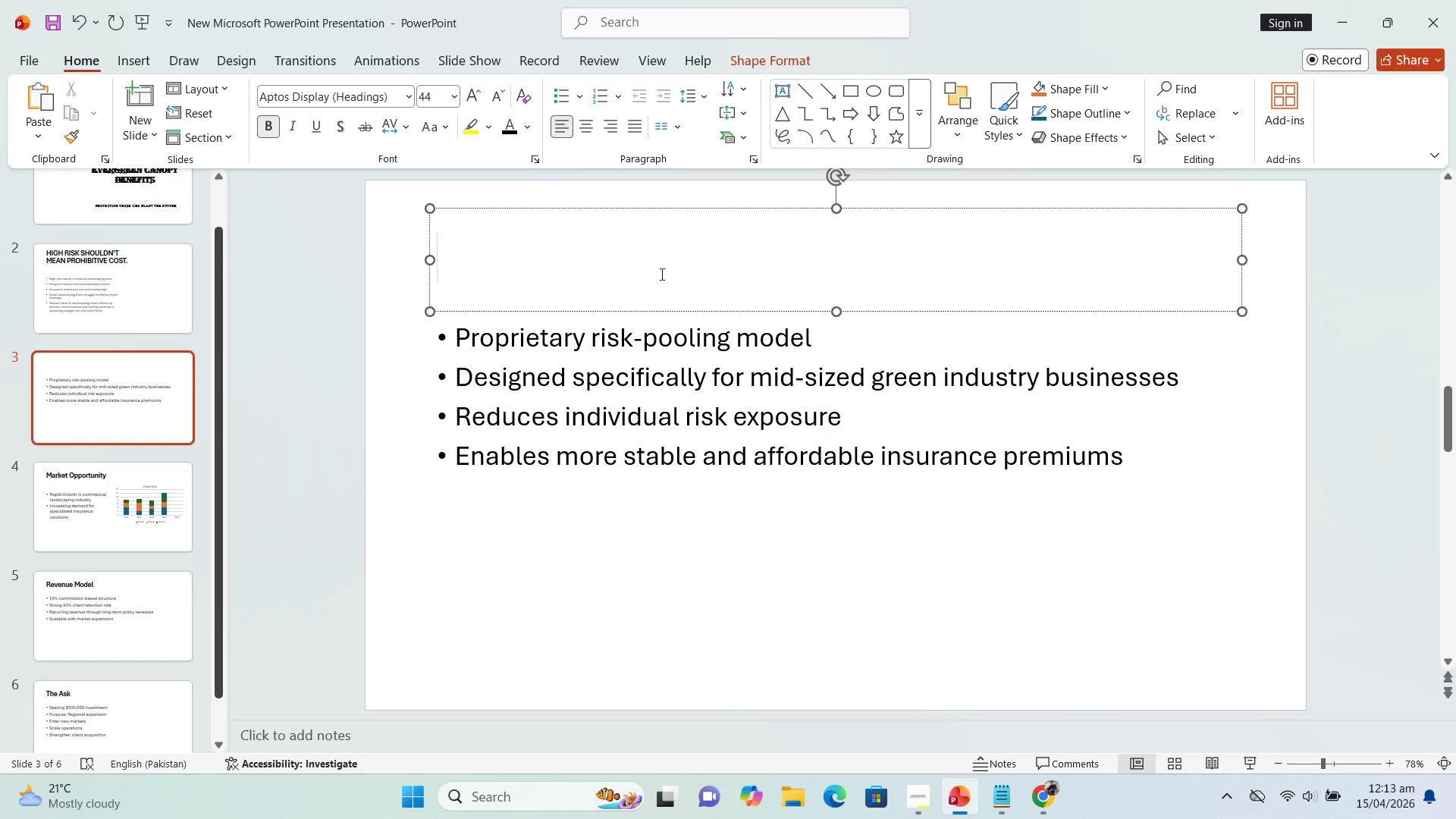 
type(a)
key(Backspace)
type(Ap)
key(Backspace)
type( SPECIALIZED RISK )
key(Backspace)
type(-POOLING MODEL)
 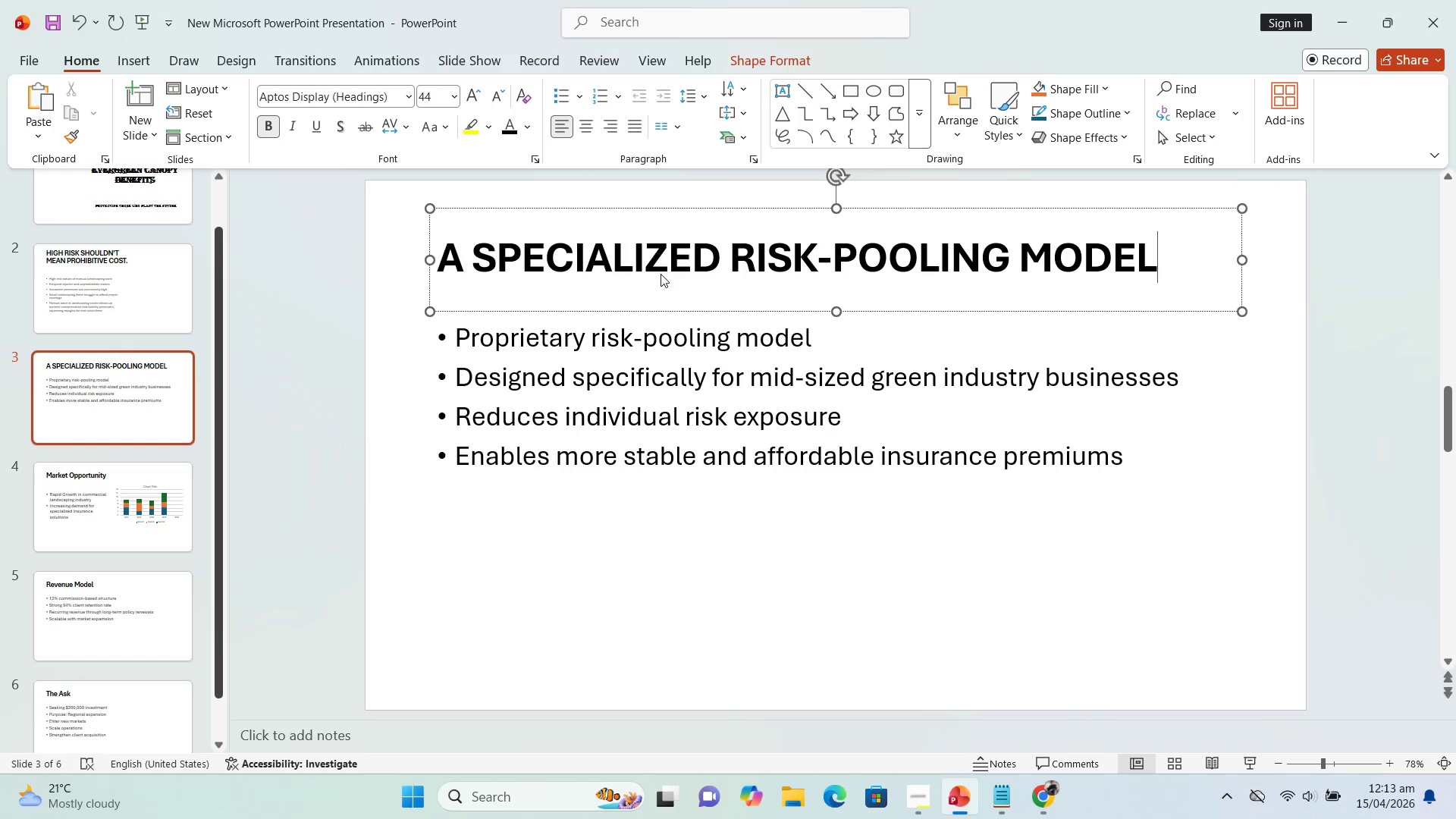 
wait(17.8)
 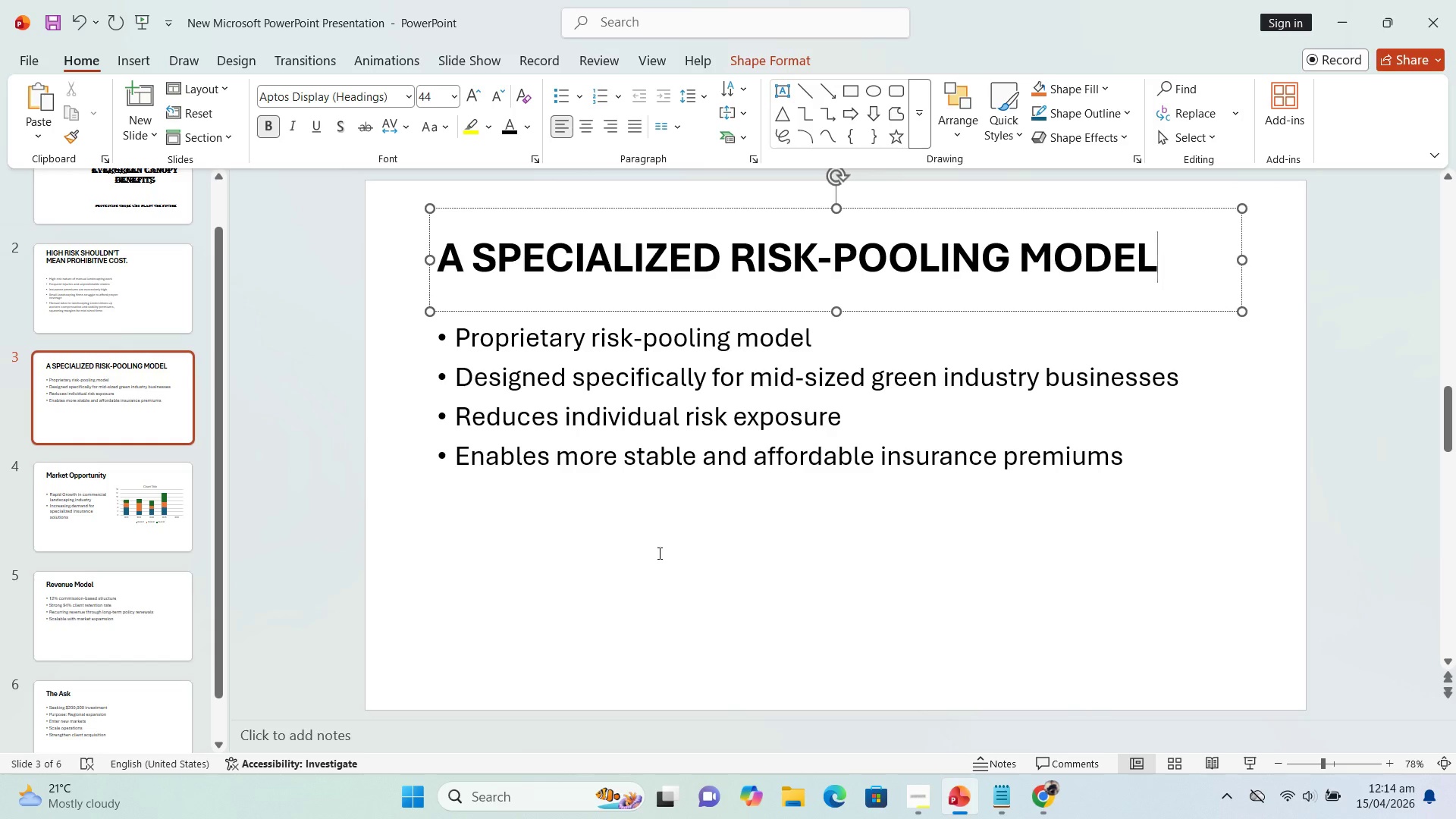 
left_click([133, 57])
 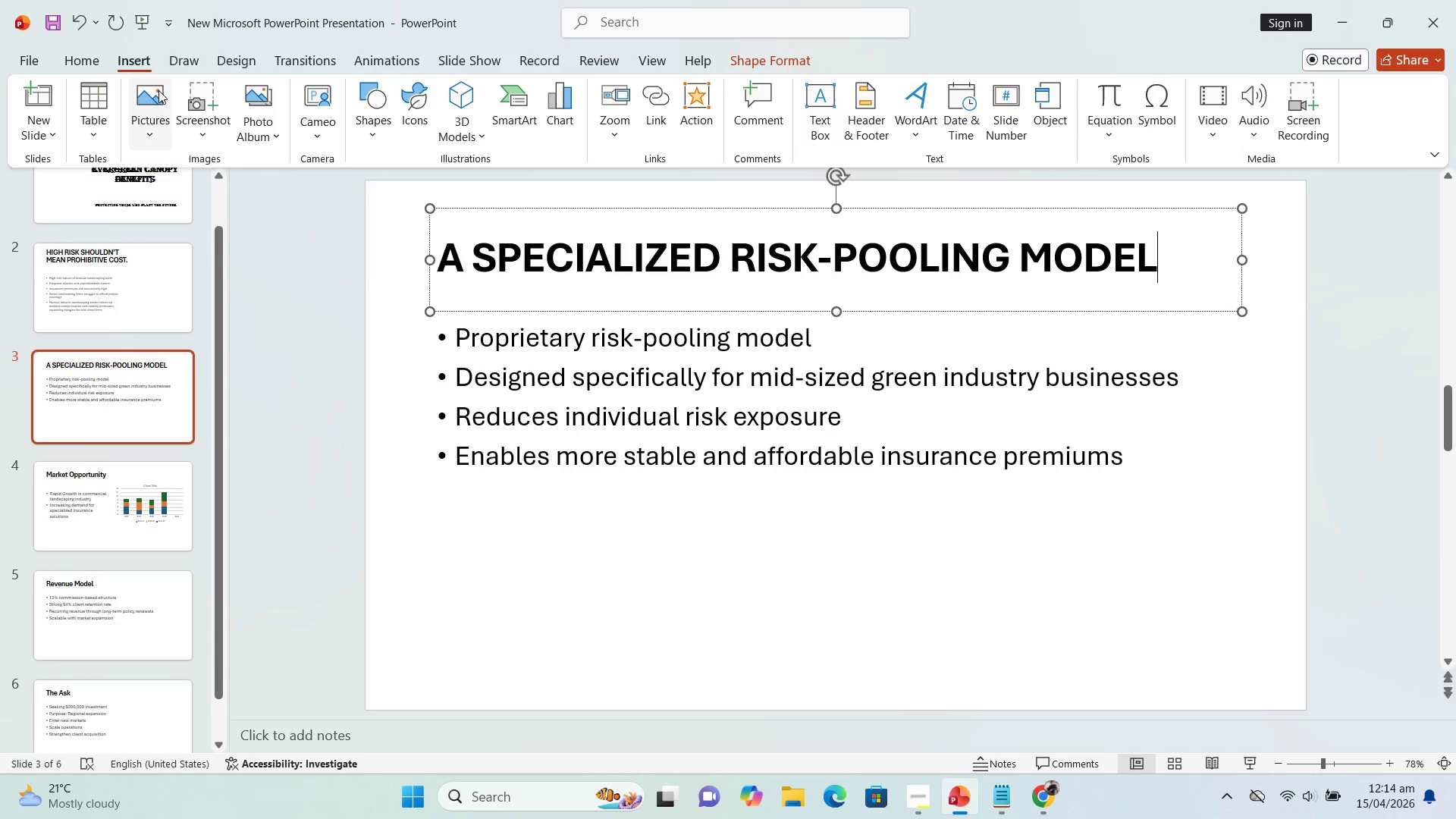 
left_click([93, 142])
 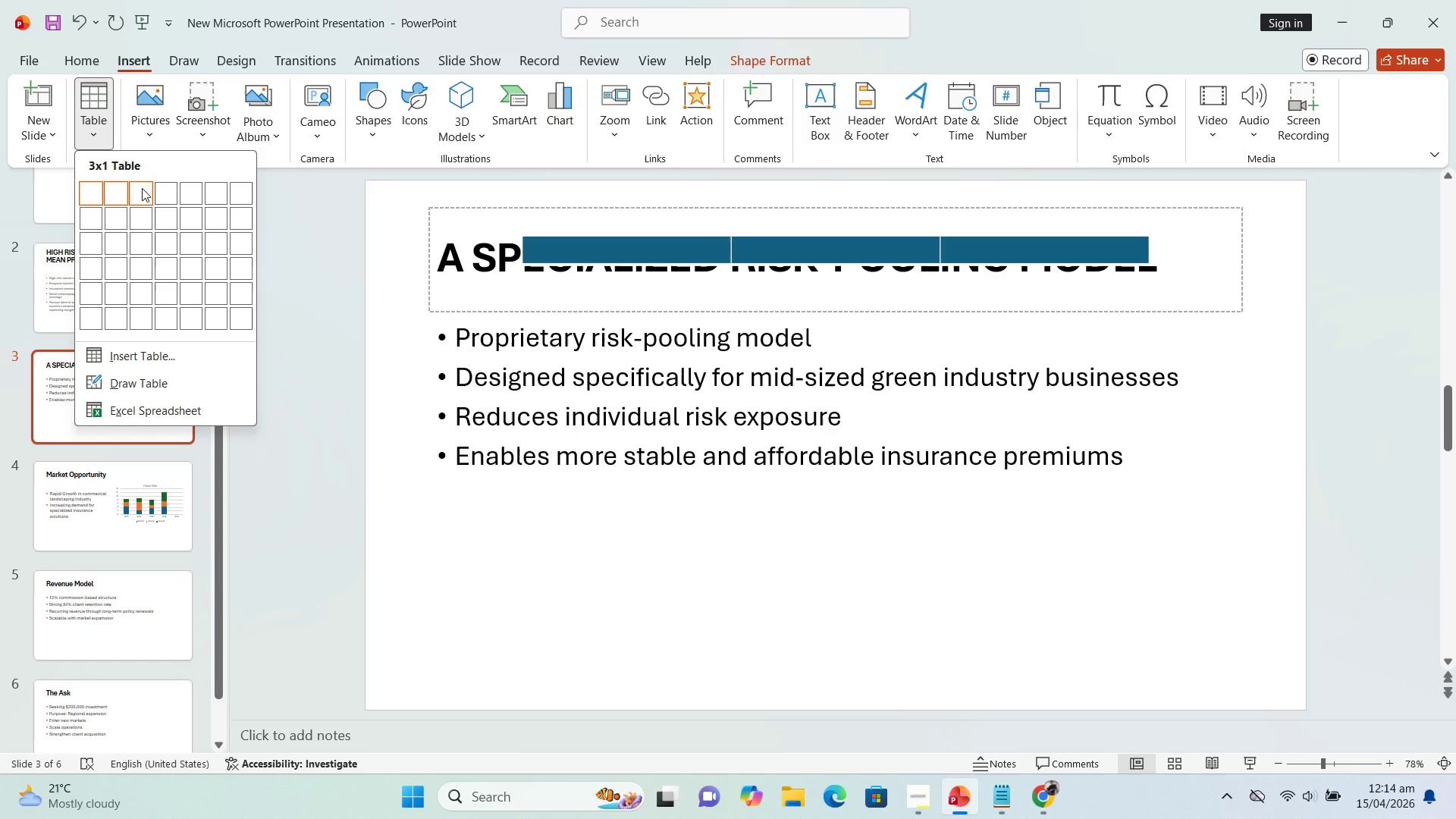 
wait(7.47)
 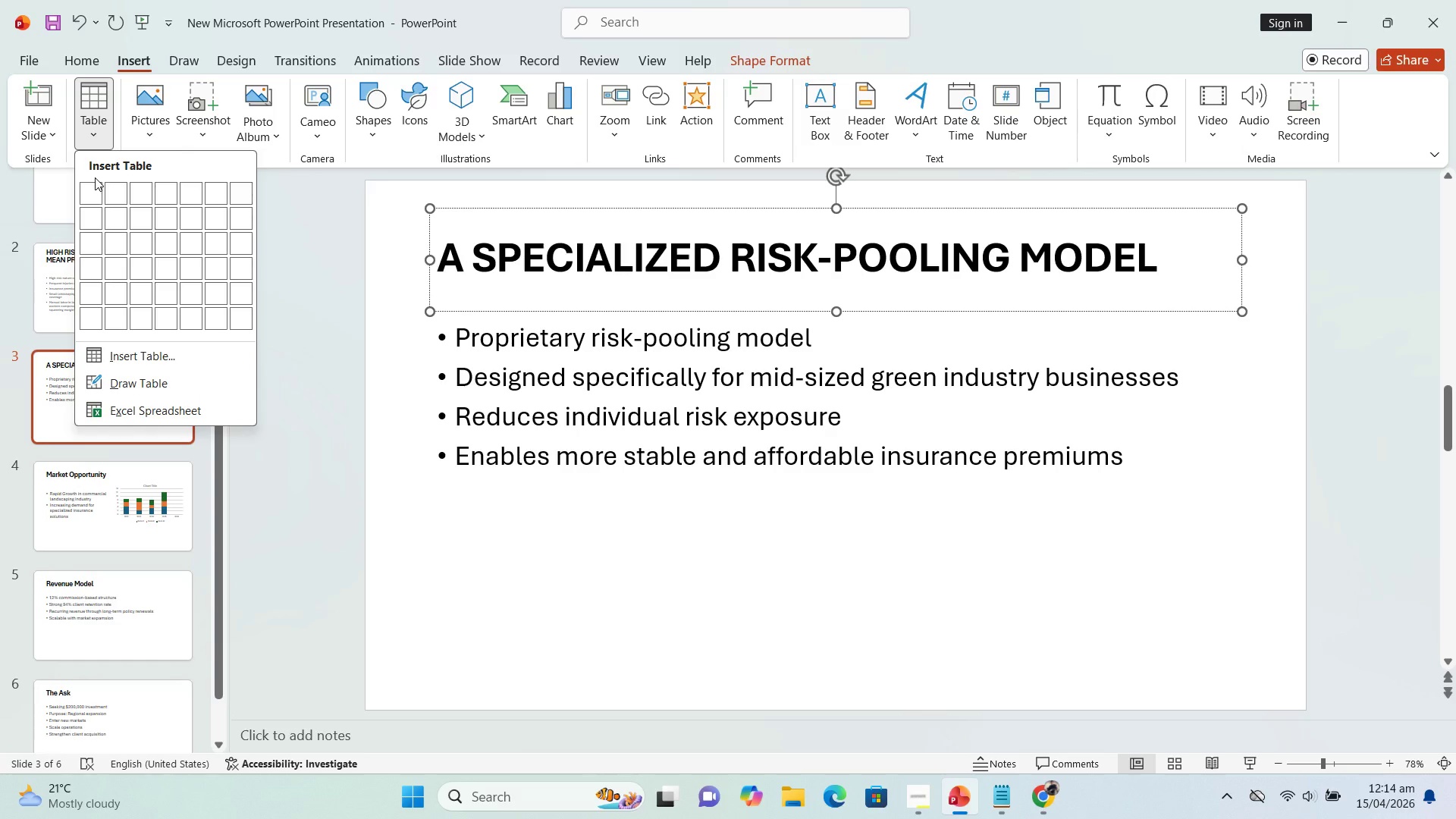 
left_click([140, 211])
 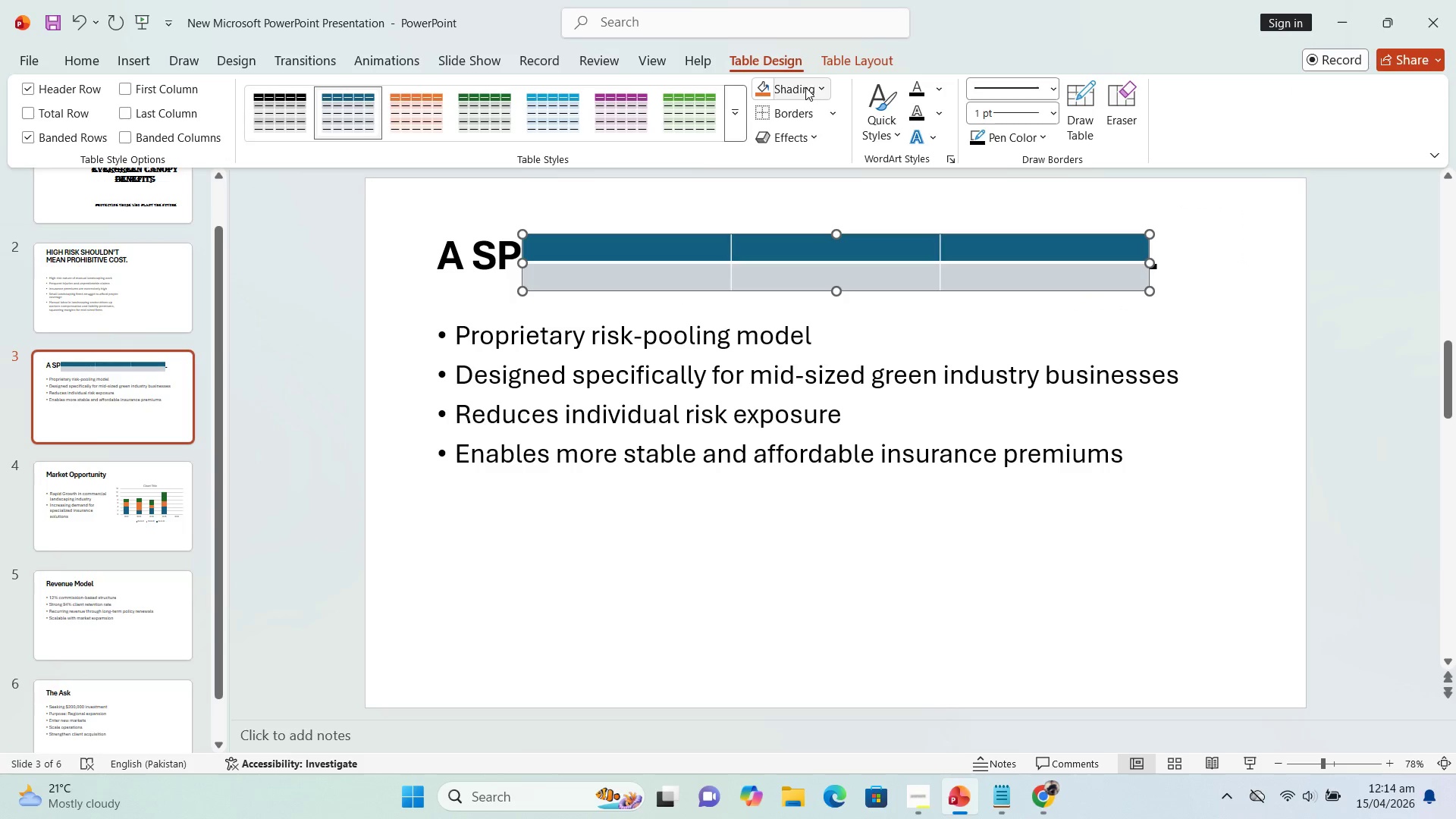 
left_click([726, 130])
 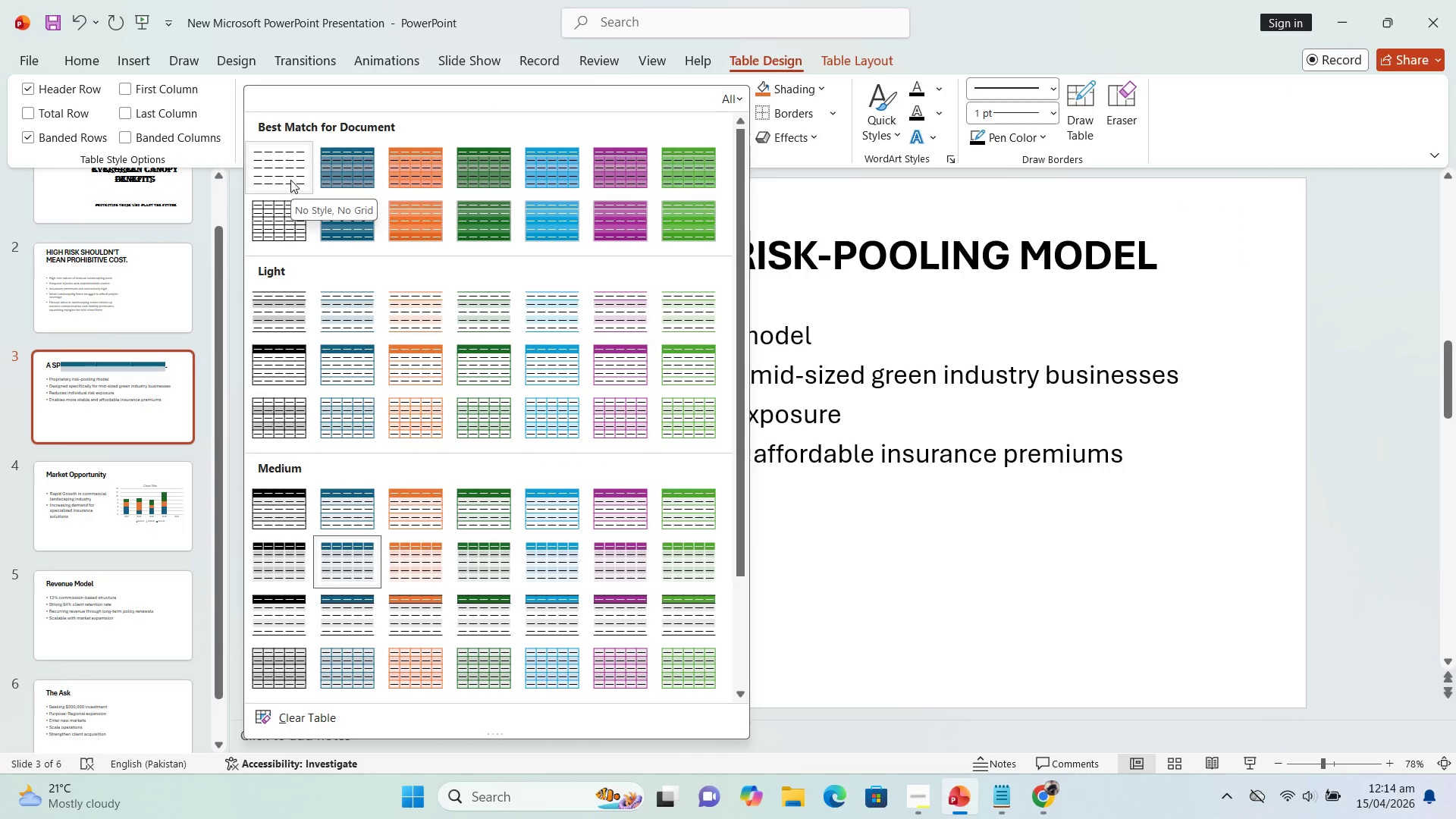 
left_click([358, 180])
 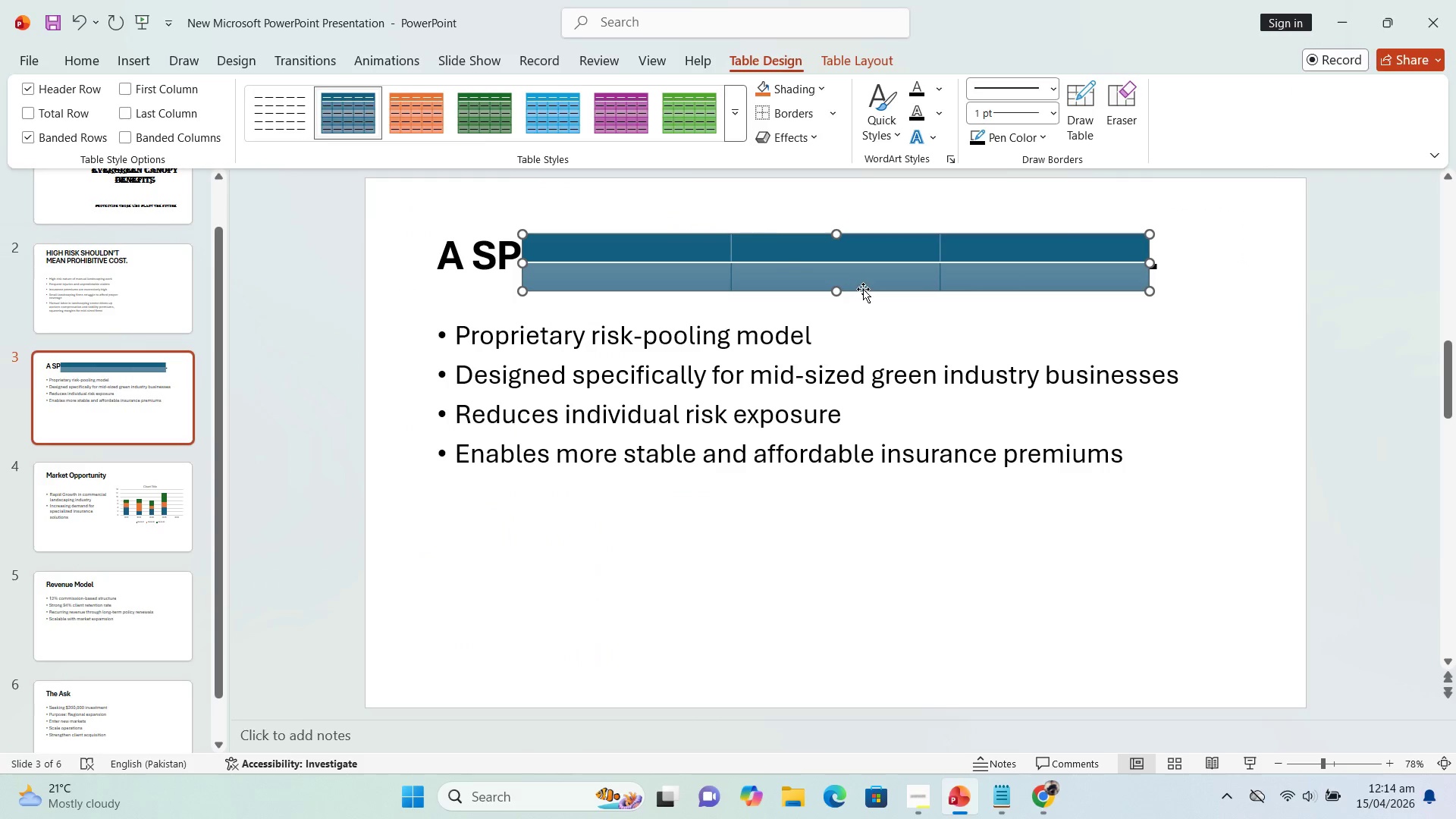 
left_click_drag(start_coordinate=[863, 289], to_coordinate=[855, 539])
 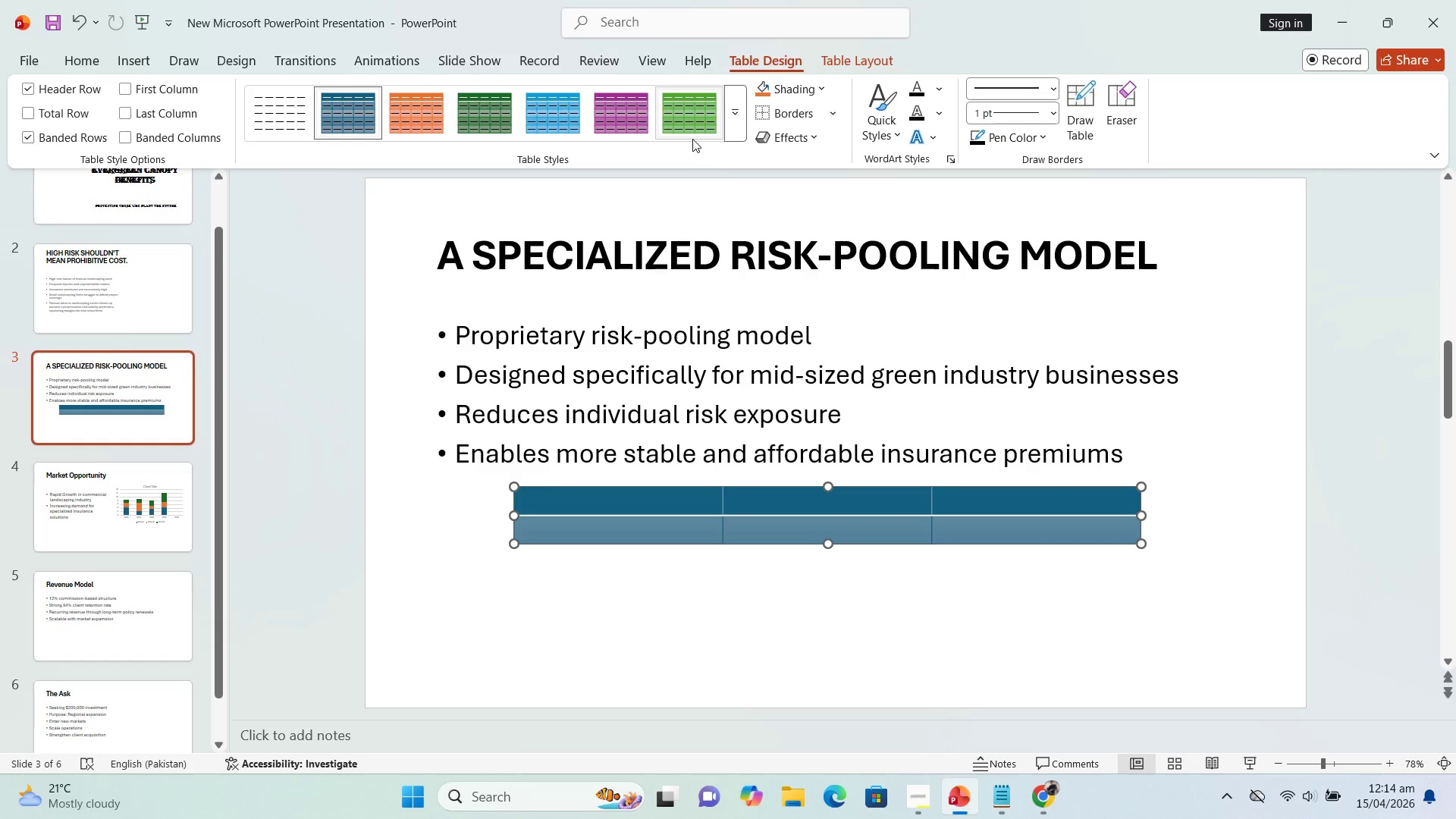 
left_click([690, 115])
 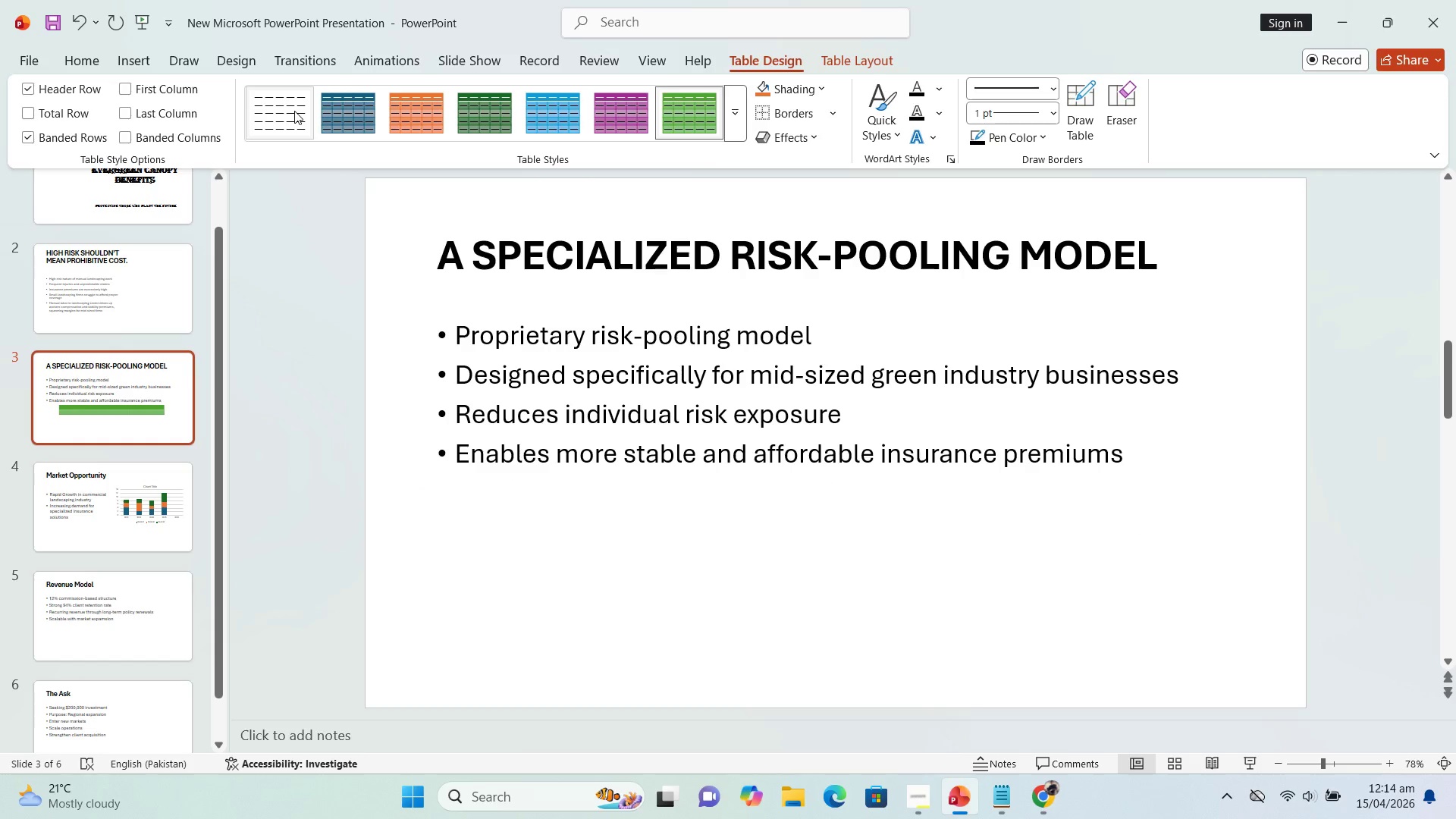 
wait(5.47)
 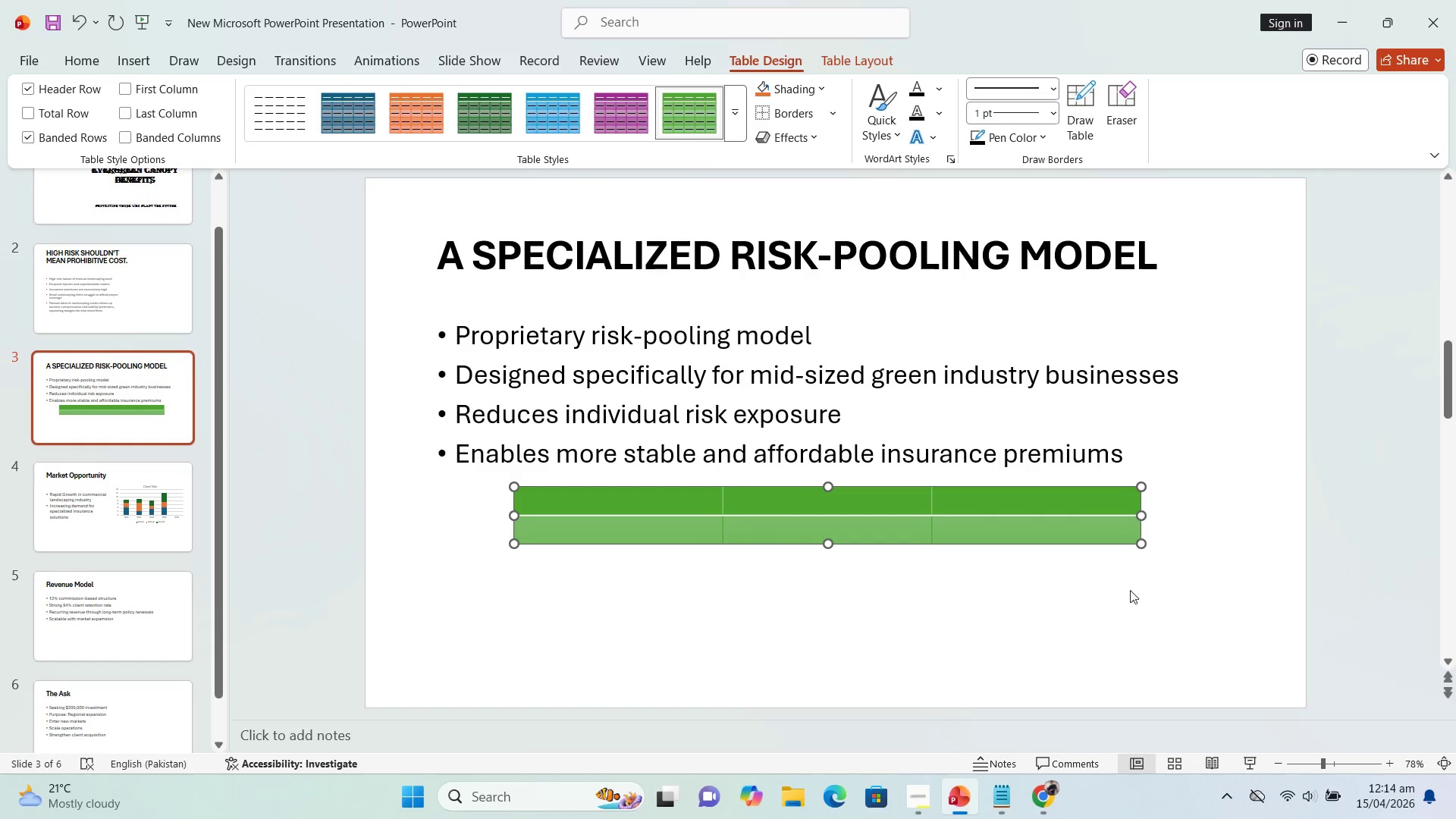 
left_click([294, 111])
 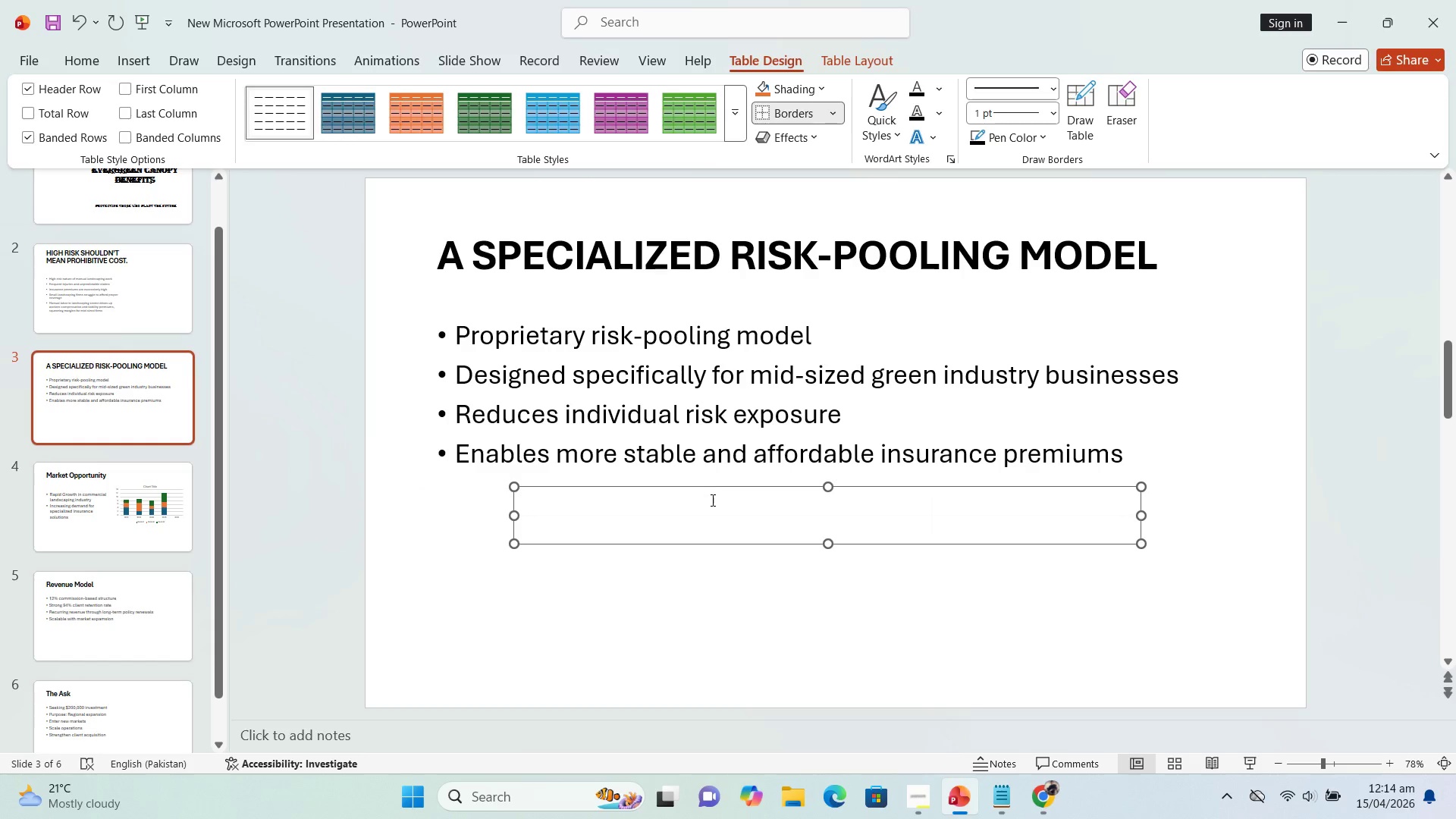 
left_click([711, 500])
 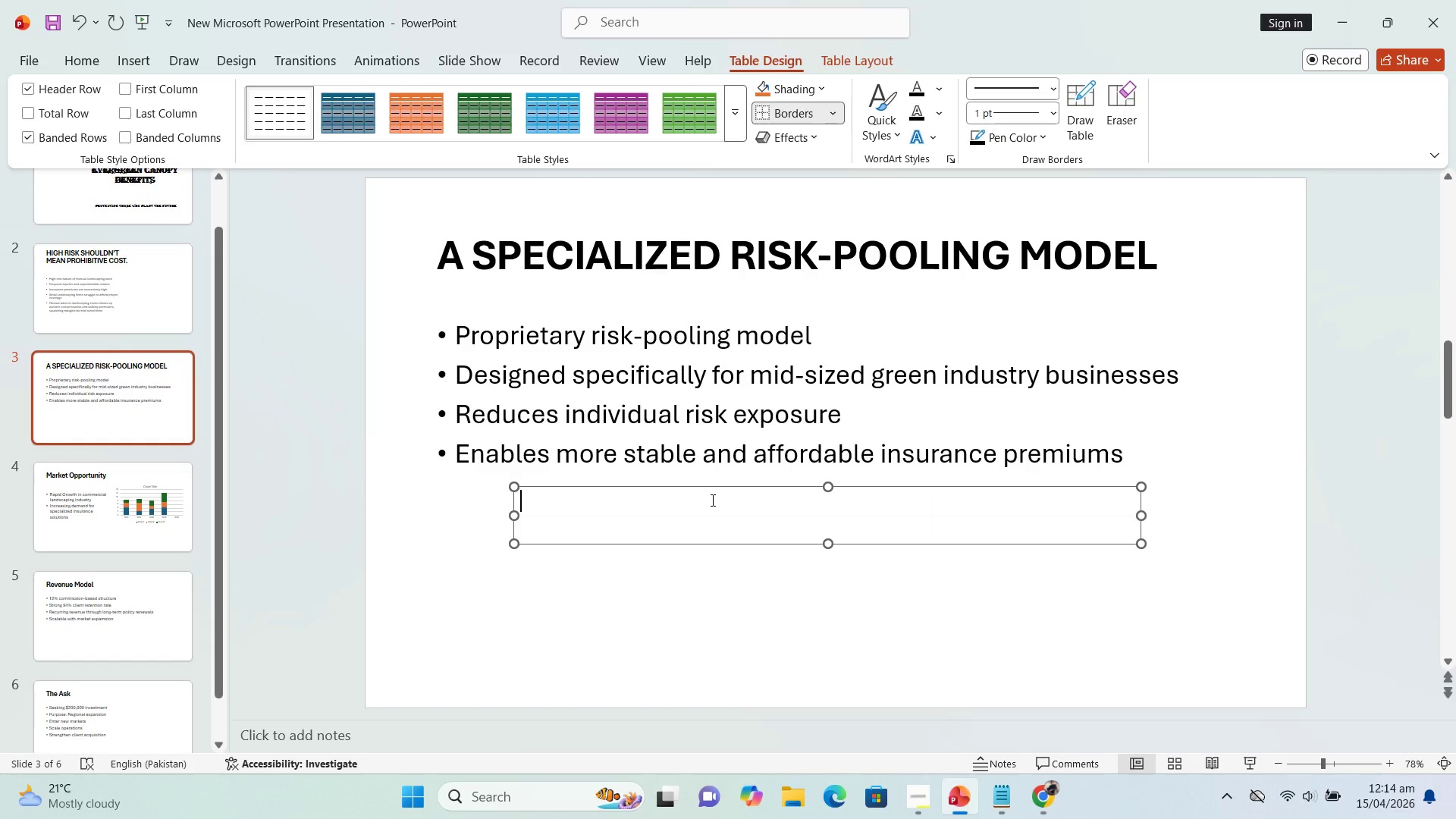 
type(HEALTH COVERAGE)
 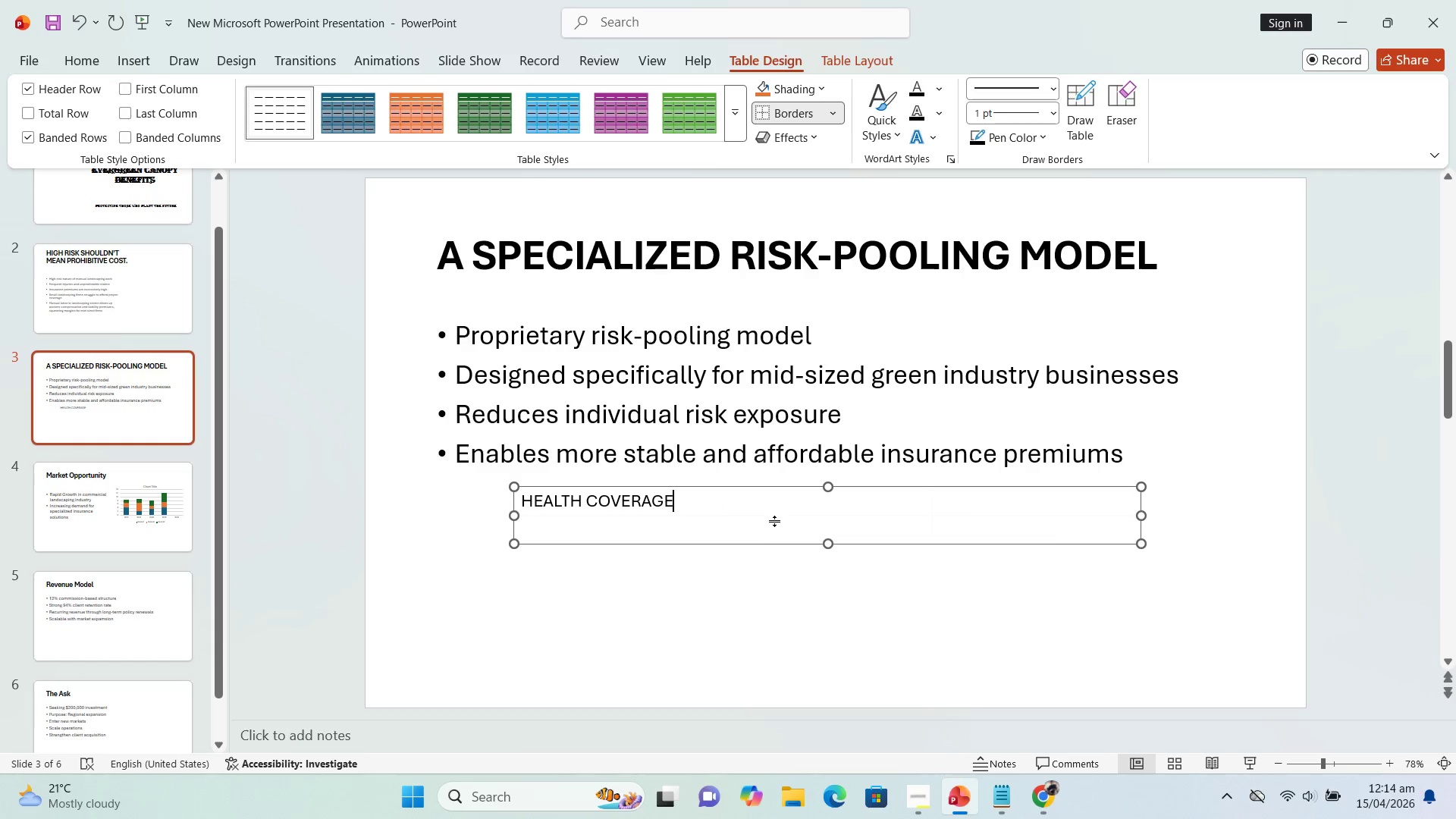 
left_click([775, 504])
 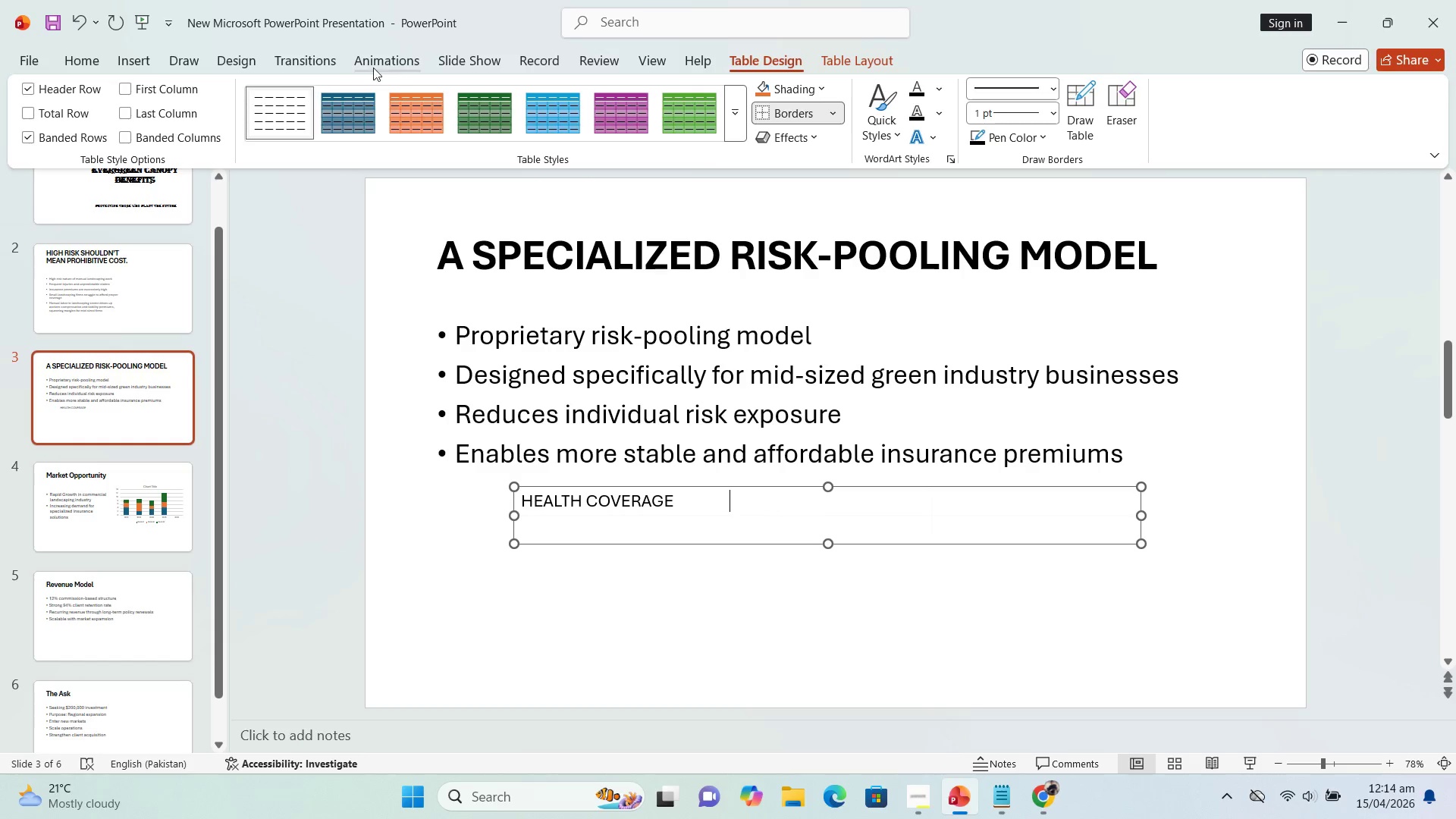 
left_click([350, 110])
 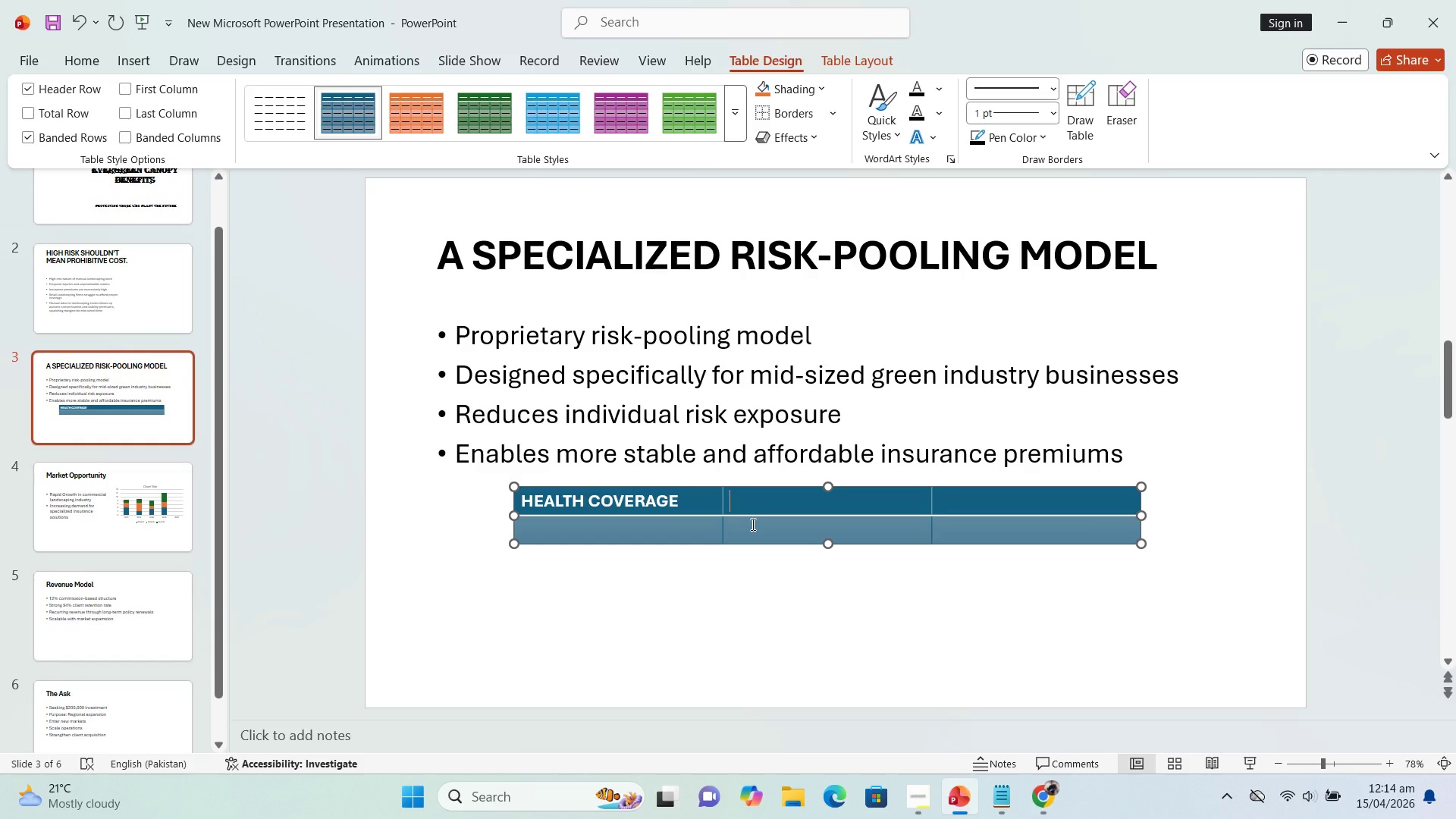 
type(SAFETY PROGRAMS)
 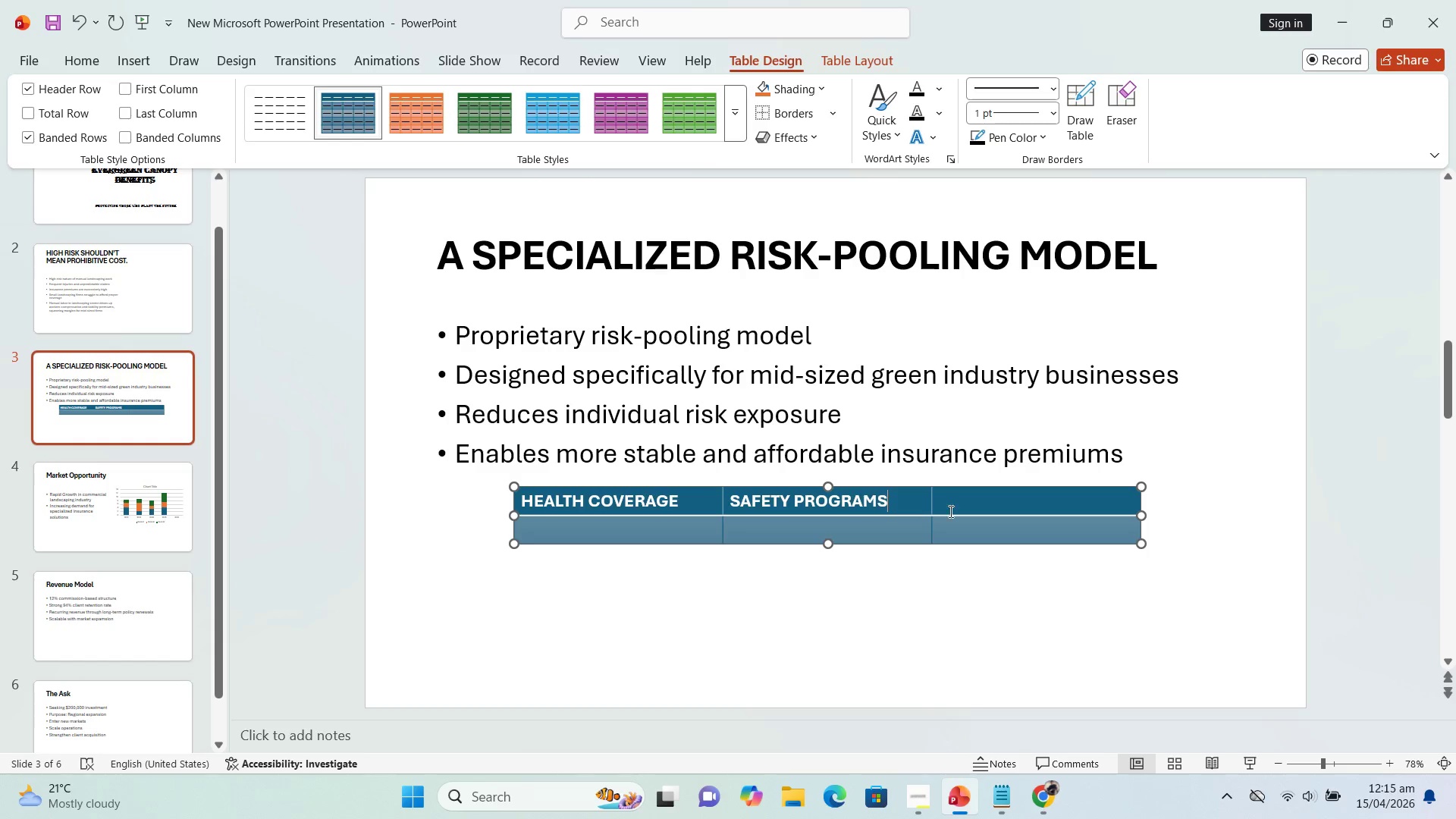 
left_click([960, 507])
 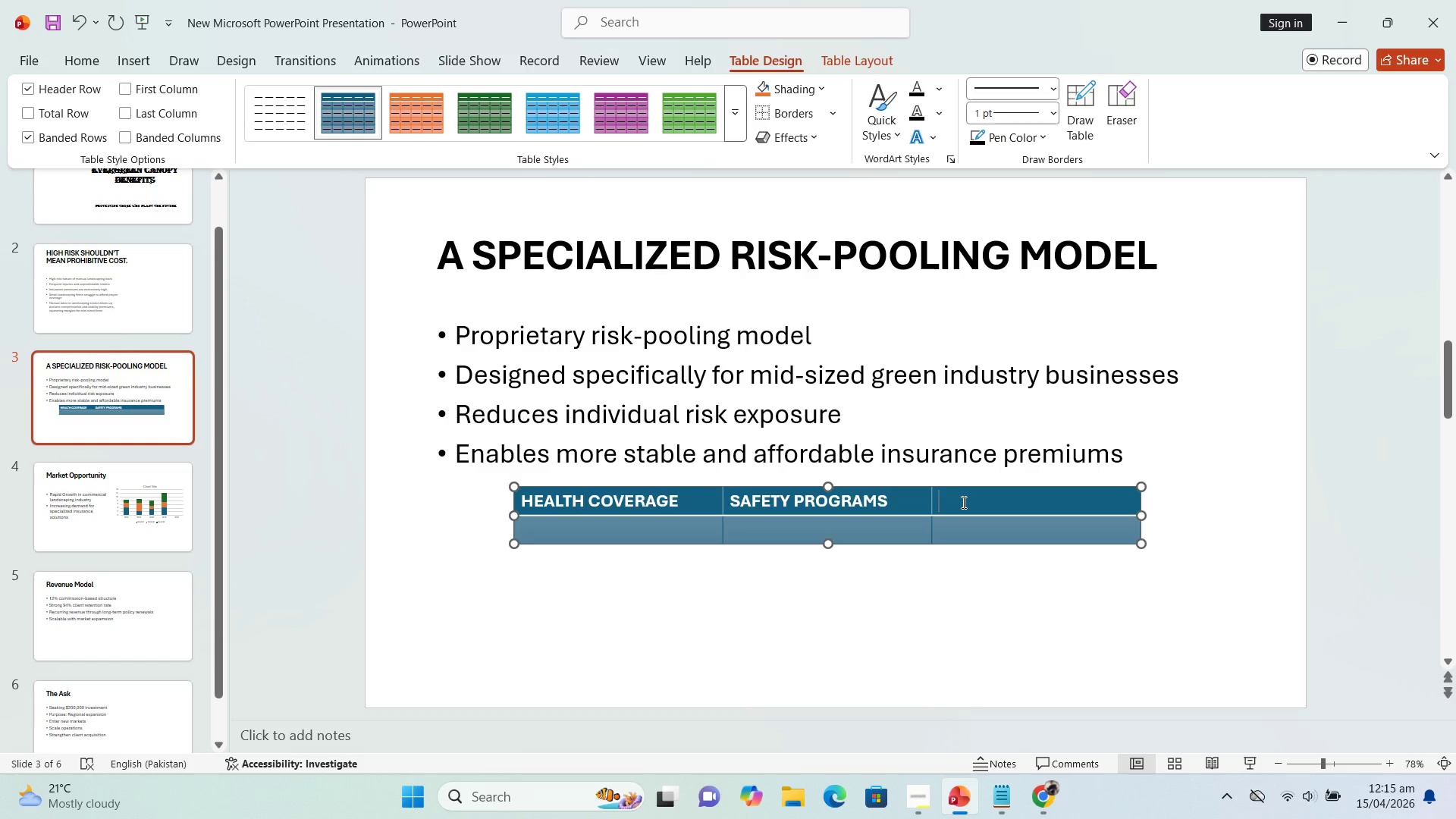 
type(LIABILITY POOLING)
 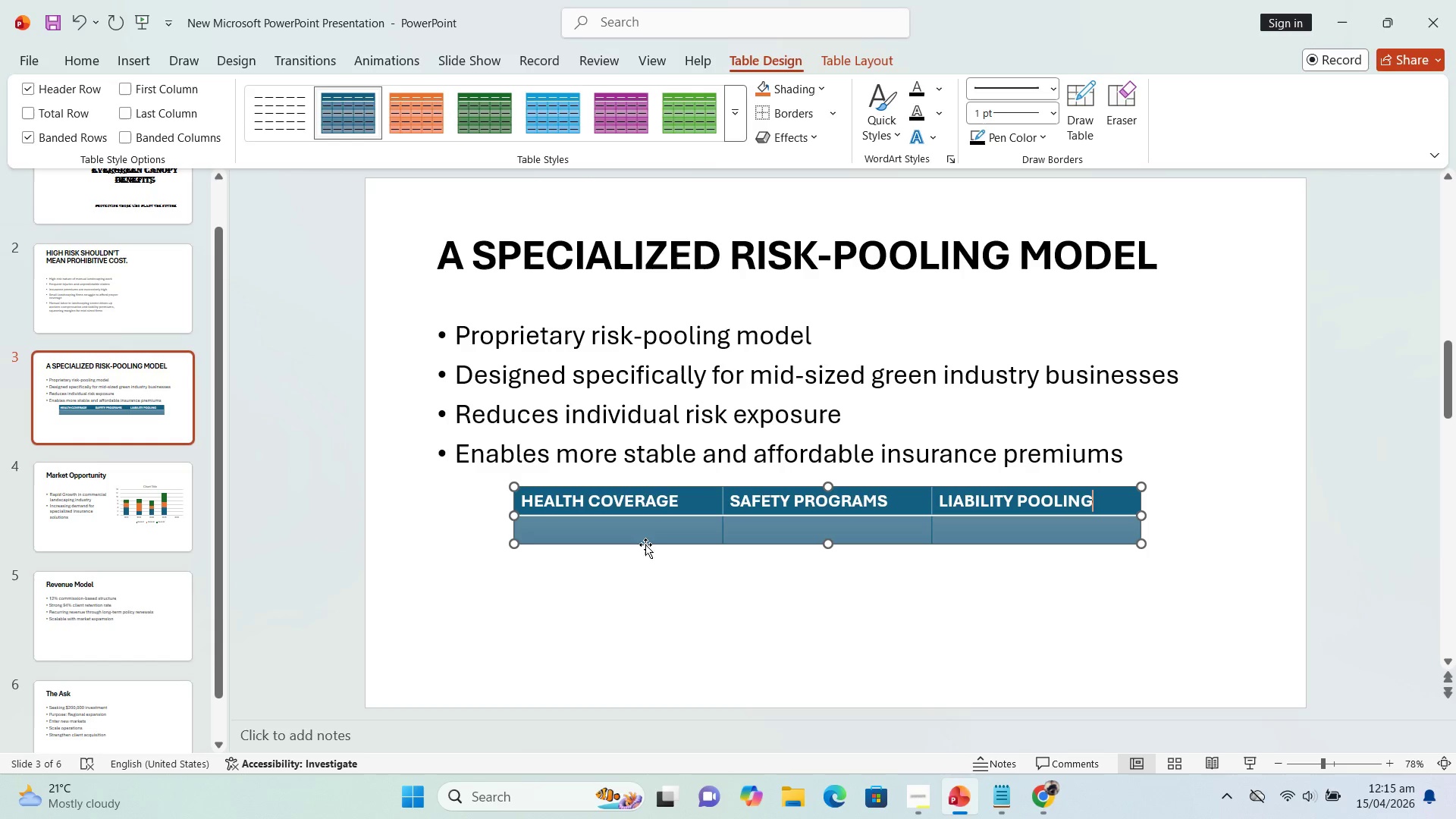 
left_click([643, 534])
 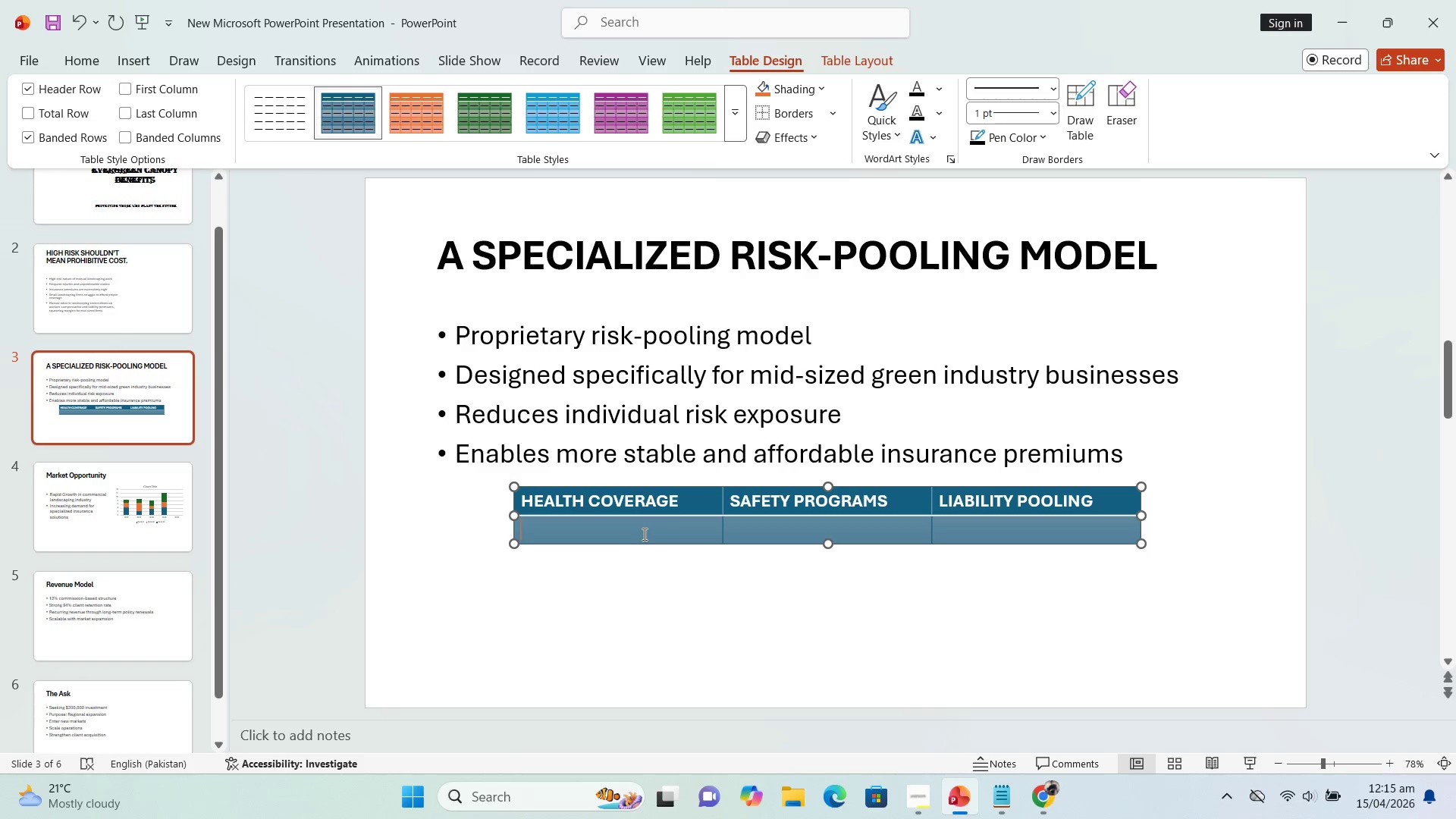 
wait(5.14)
 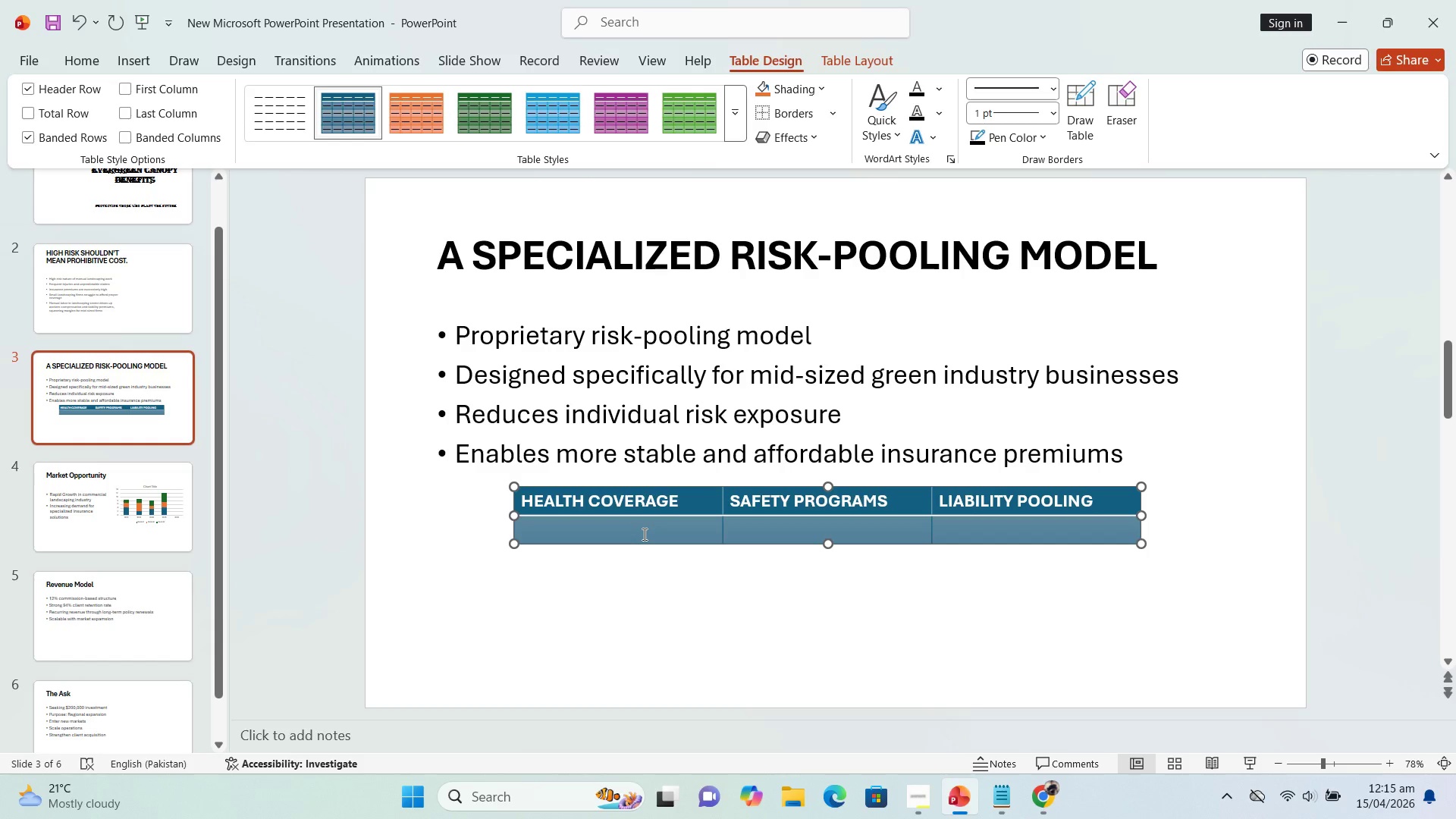 
key(F7)
 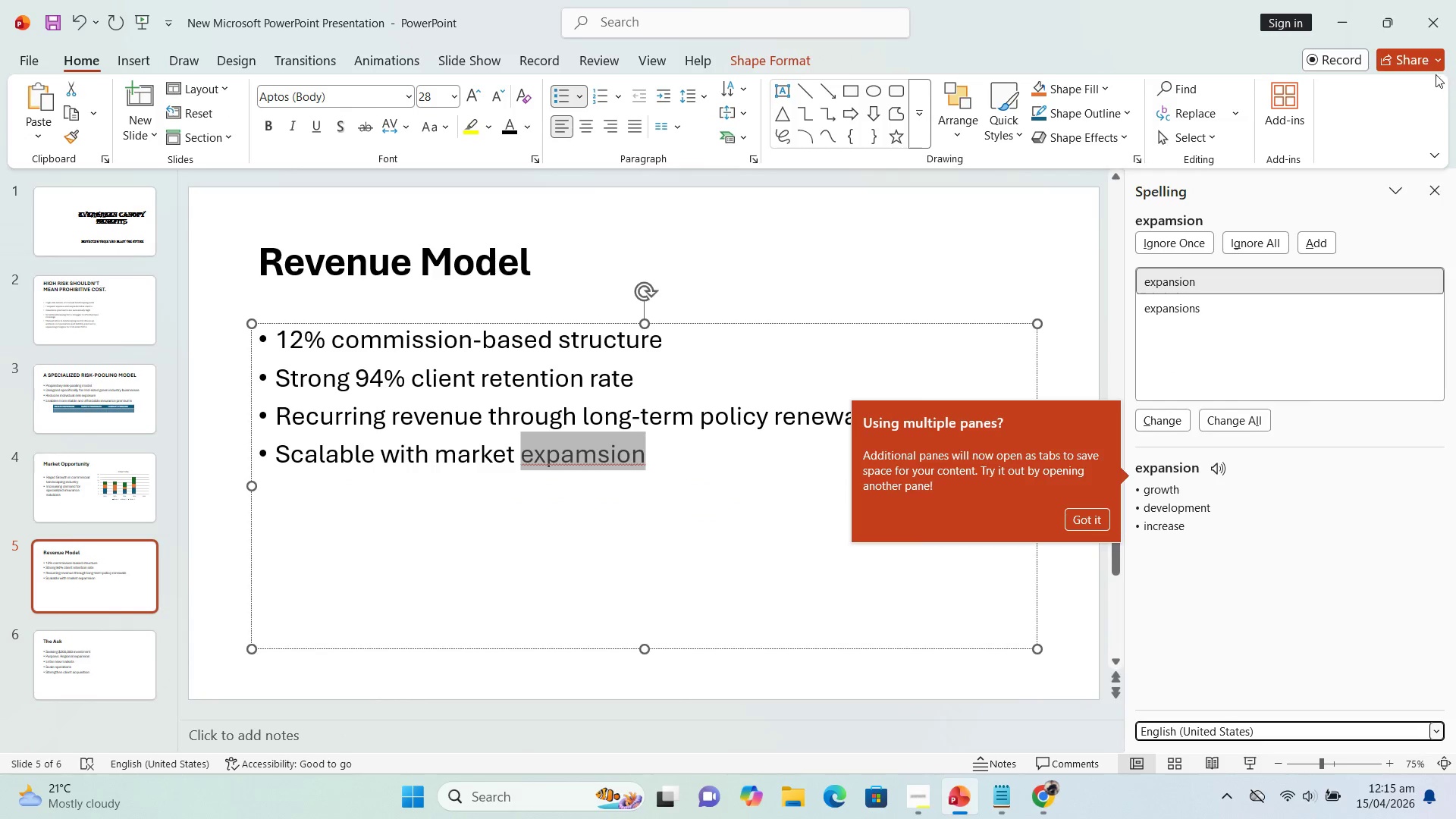 
left_click([1430, 189])
 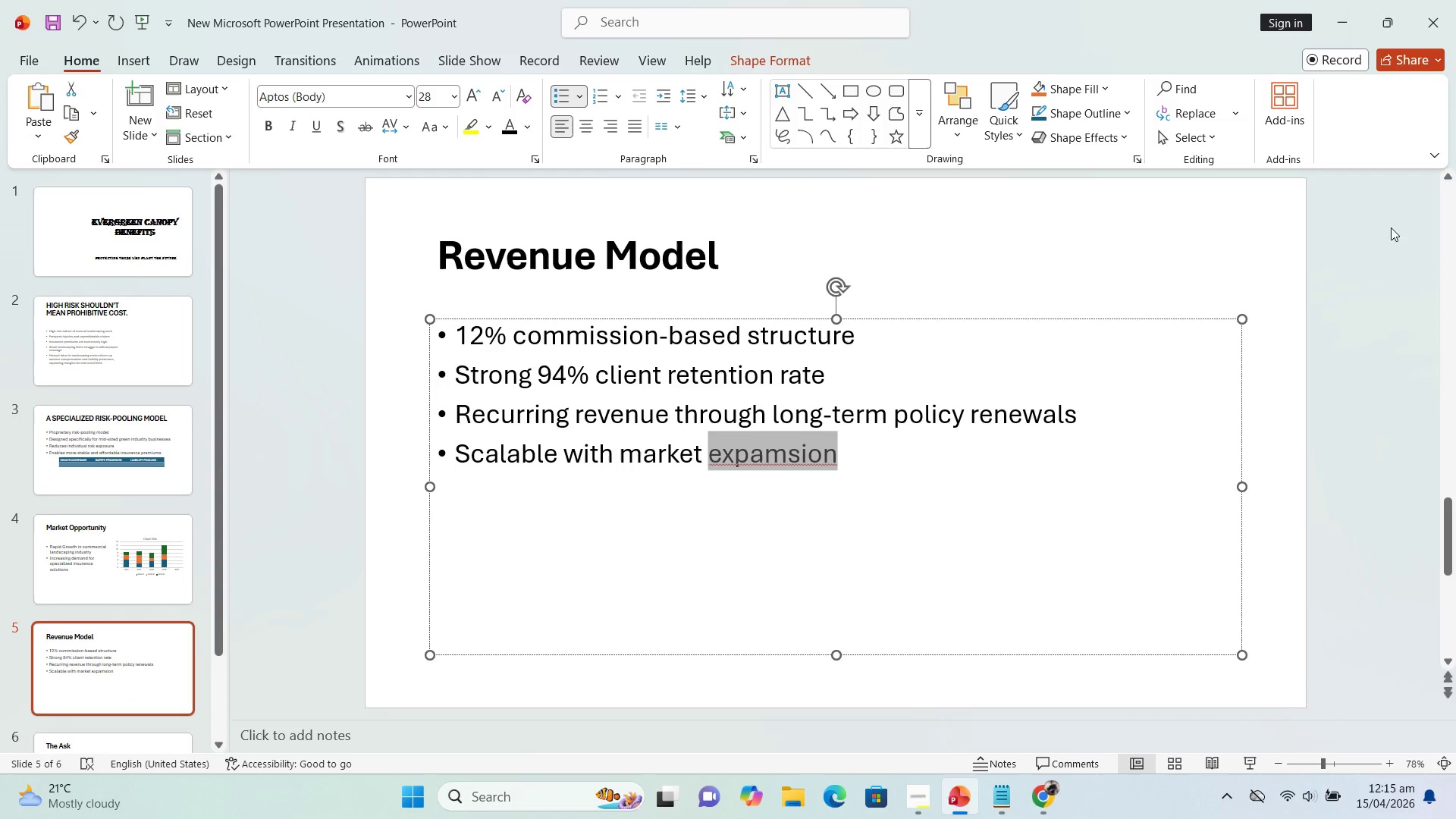 
wait(7.62)
 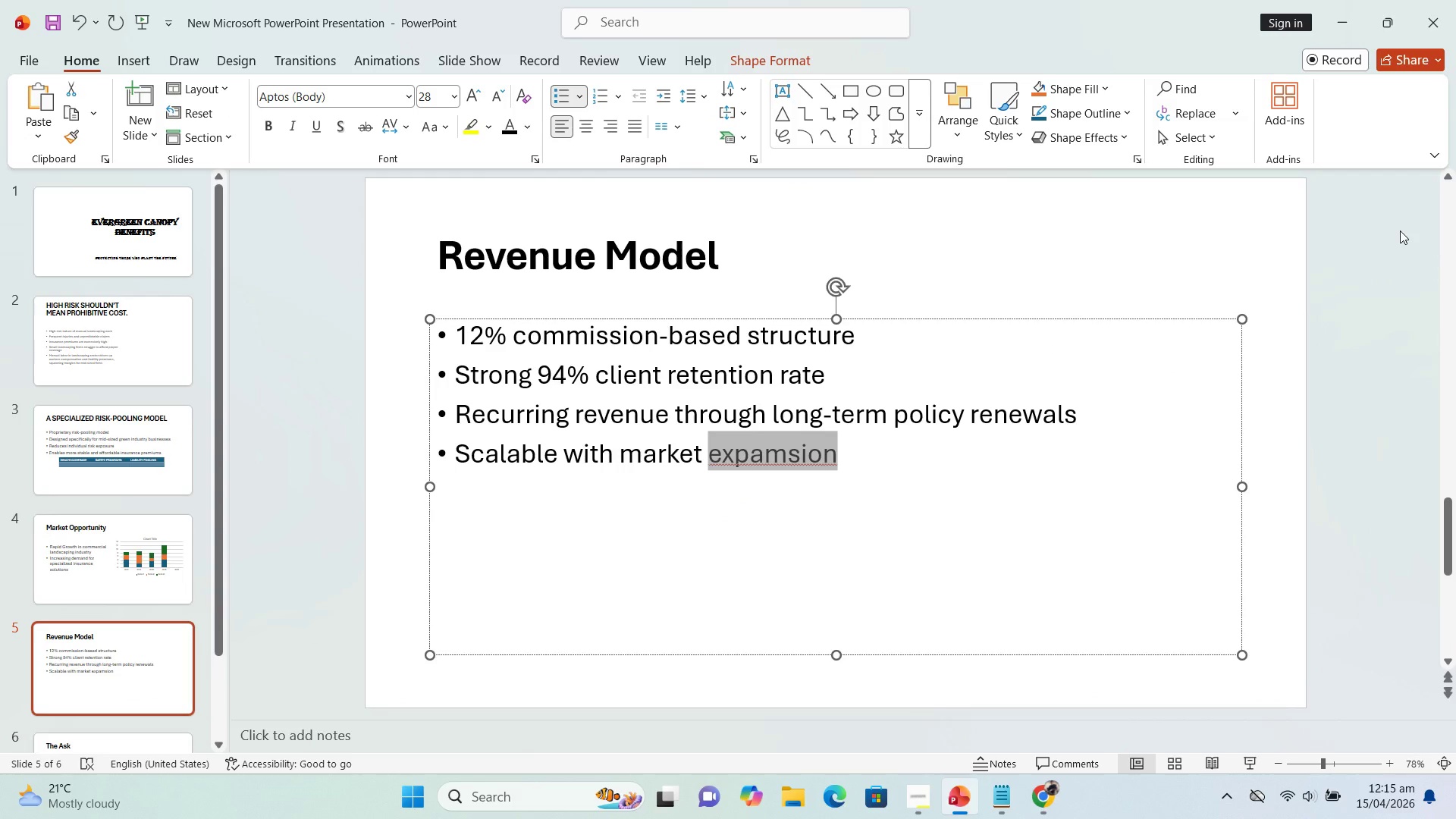 
left_click([790, 449])
 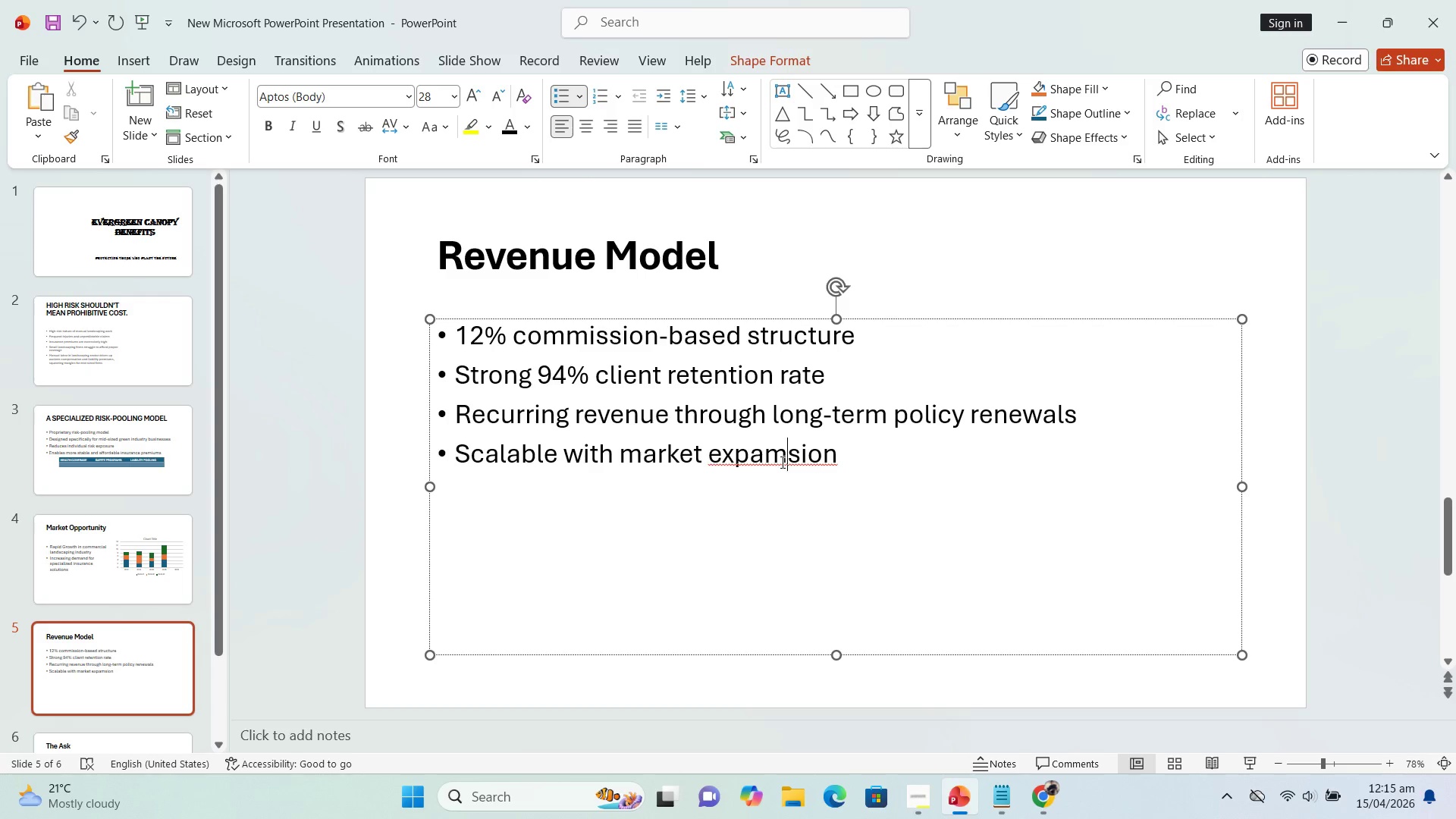 
right_click([781, 462])
 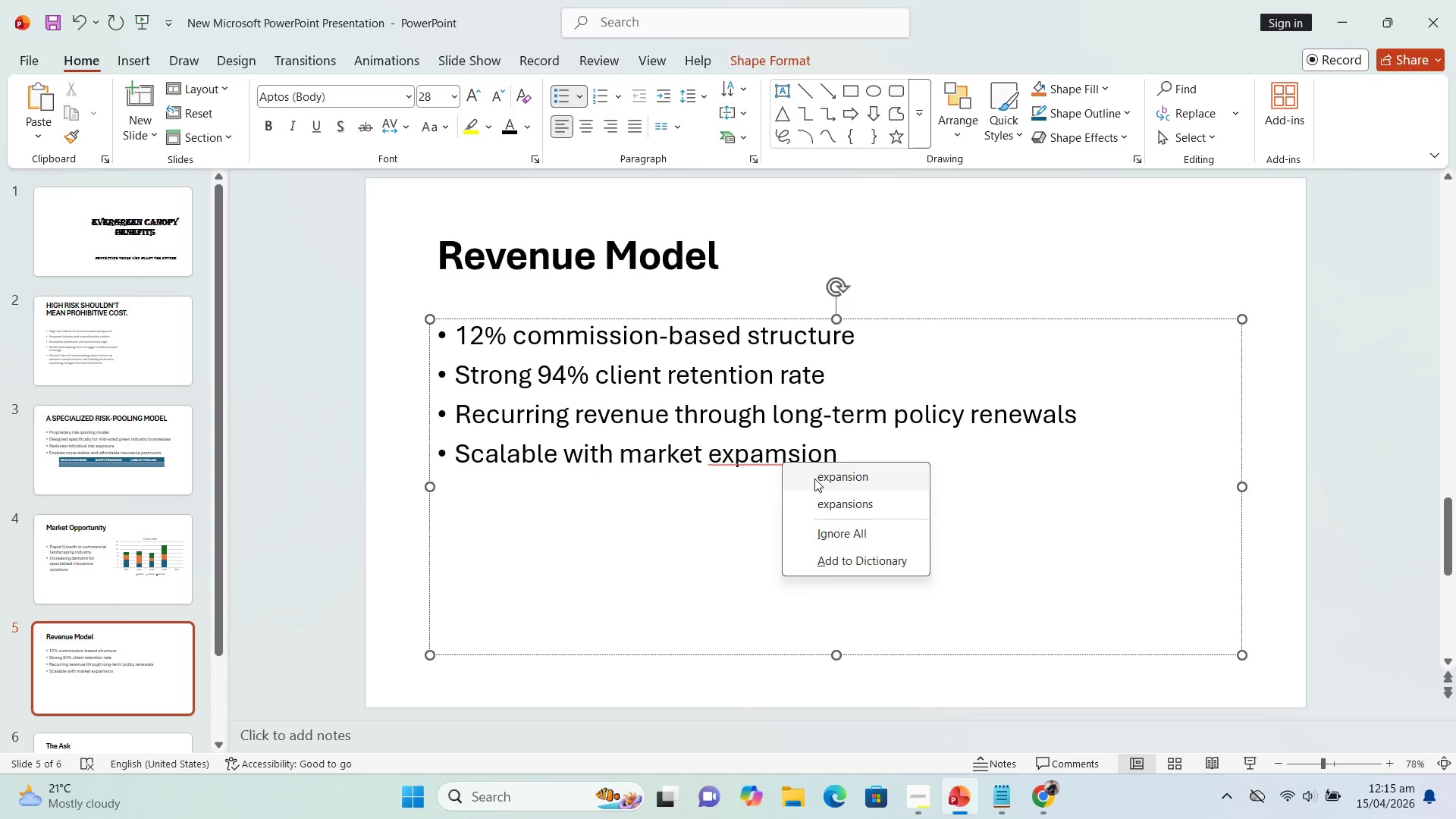 
left_click([814, 479])
 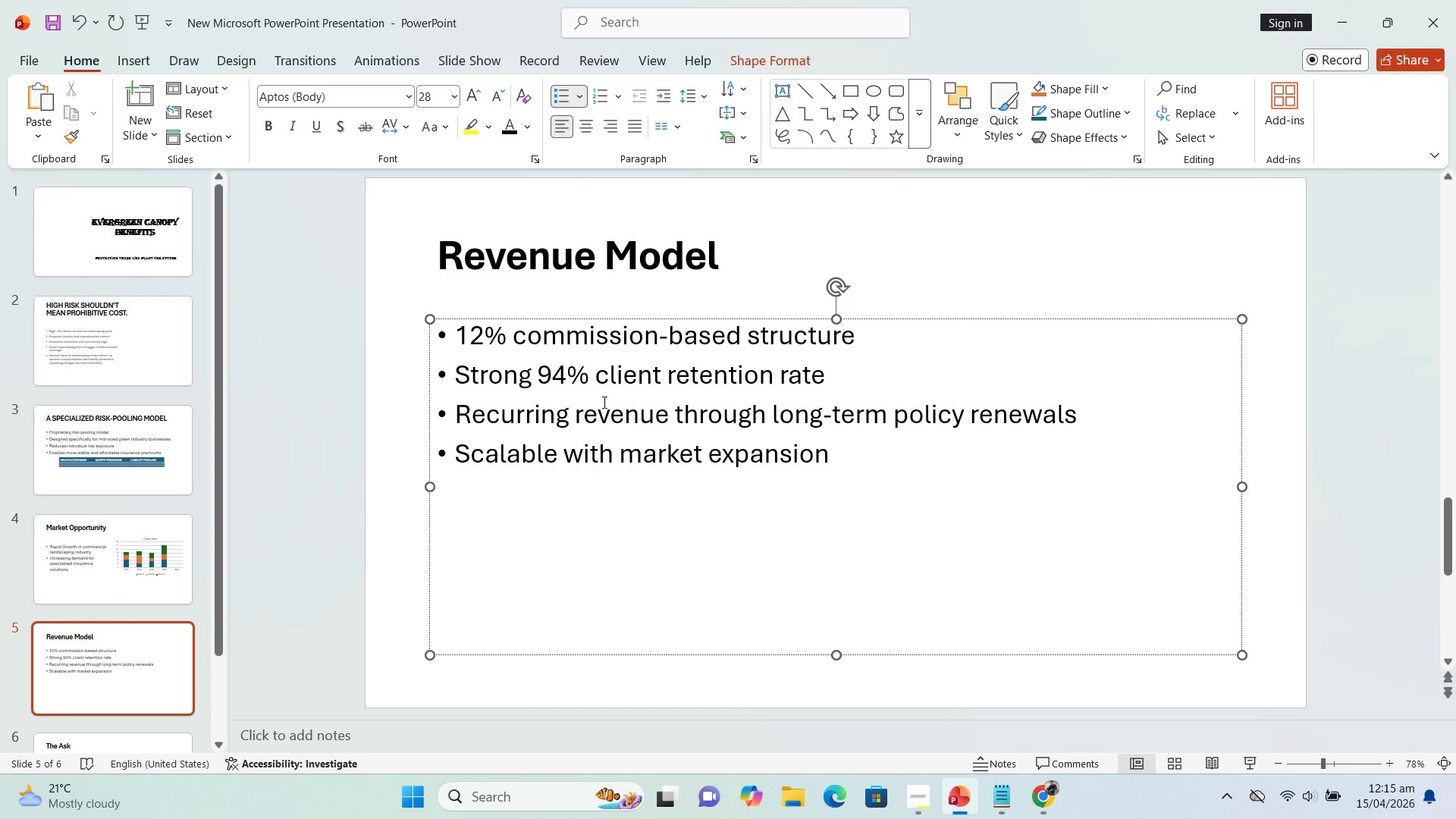 
key(Control+Z)
 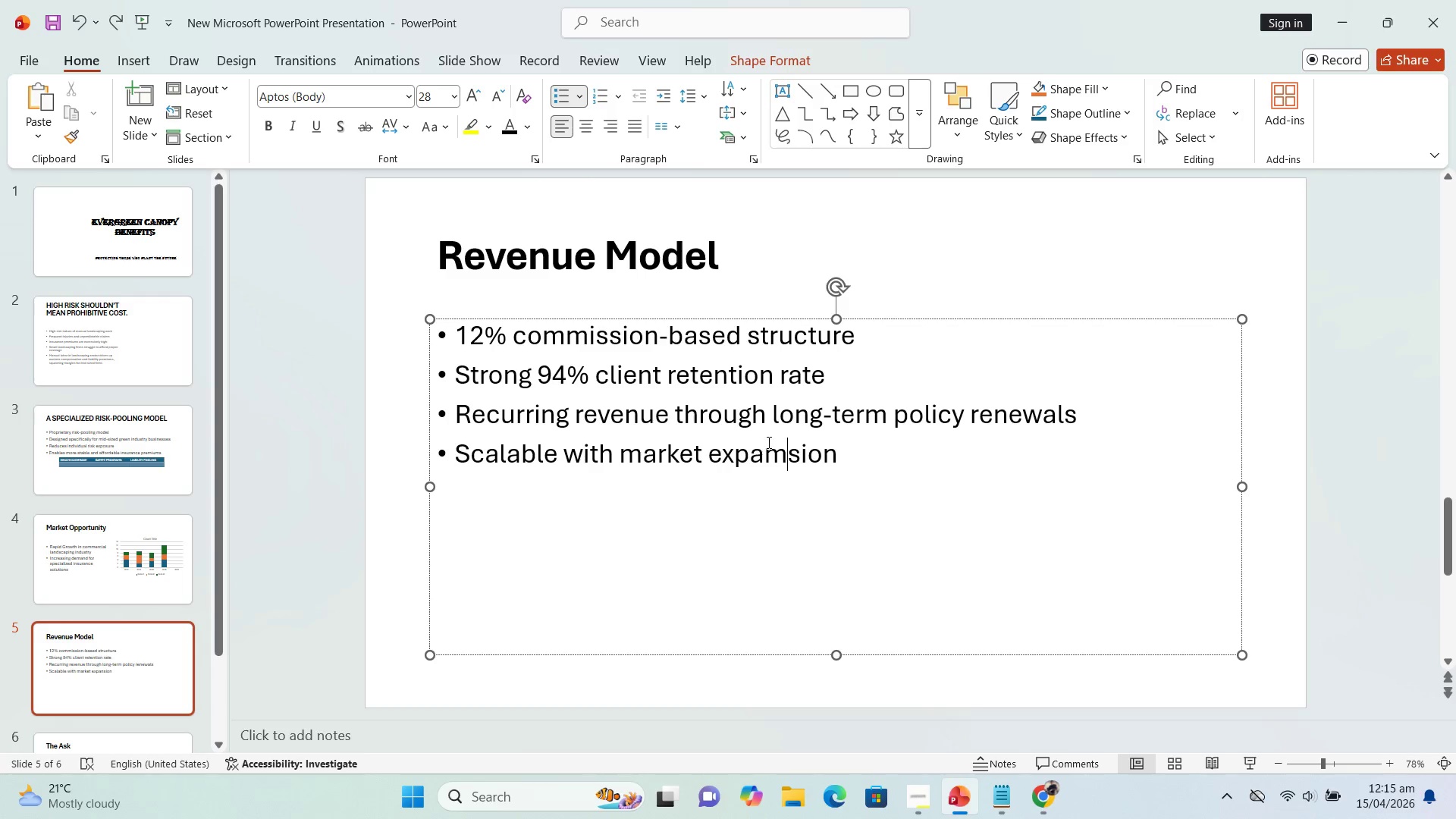 
key(Control+Z)
 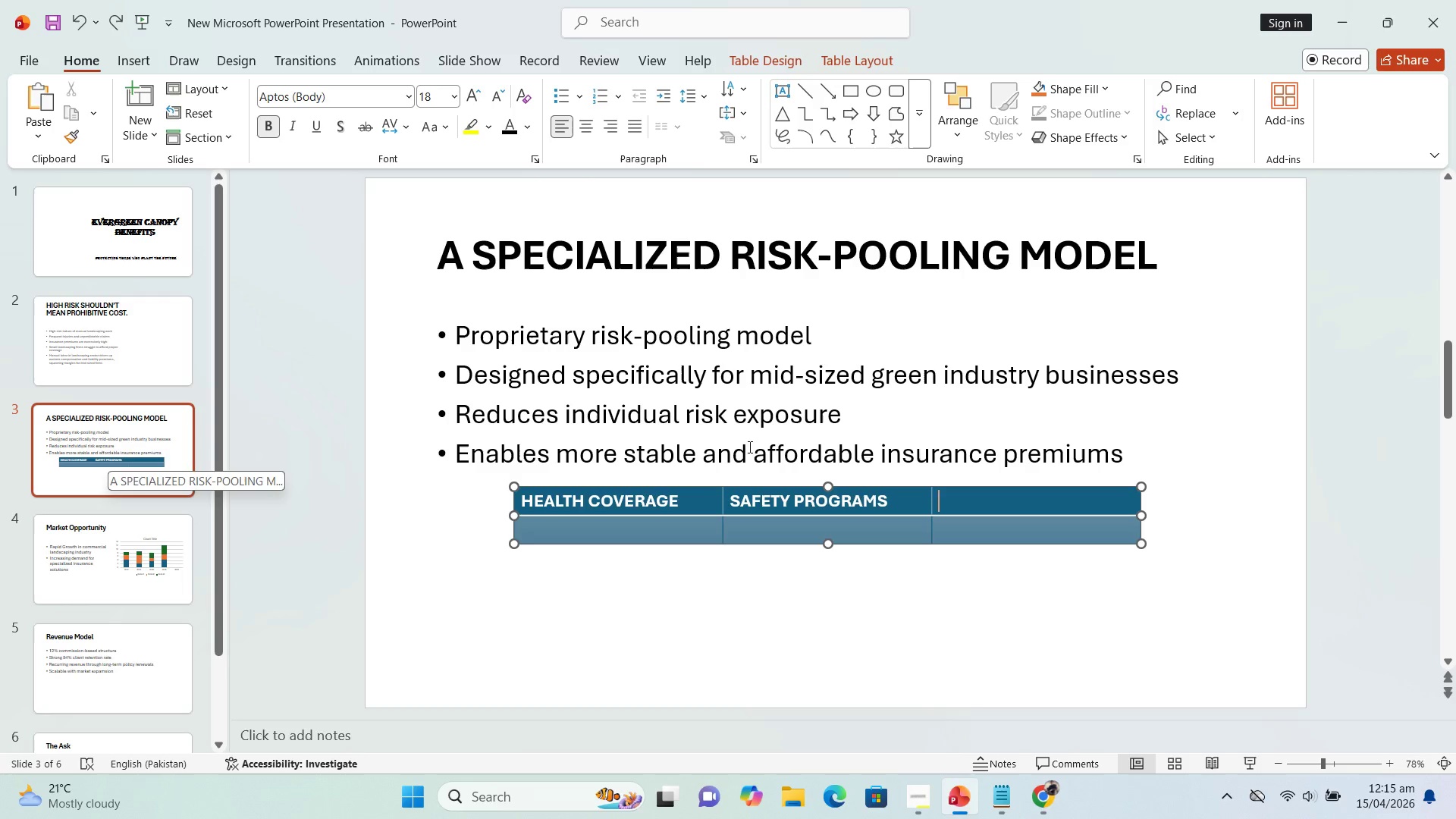 
wait(5.59)
 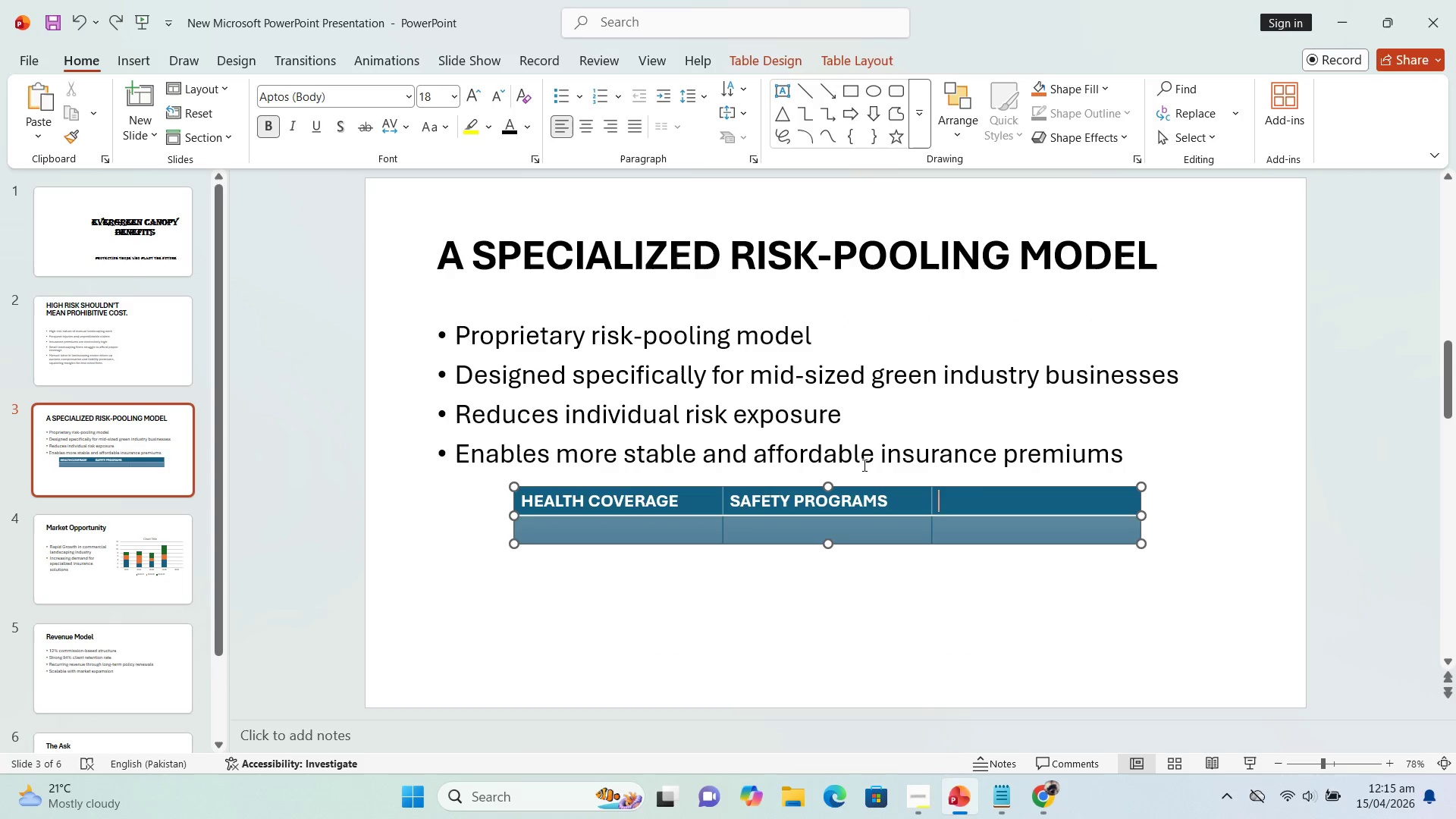 
left_click([969, 507])
 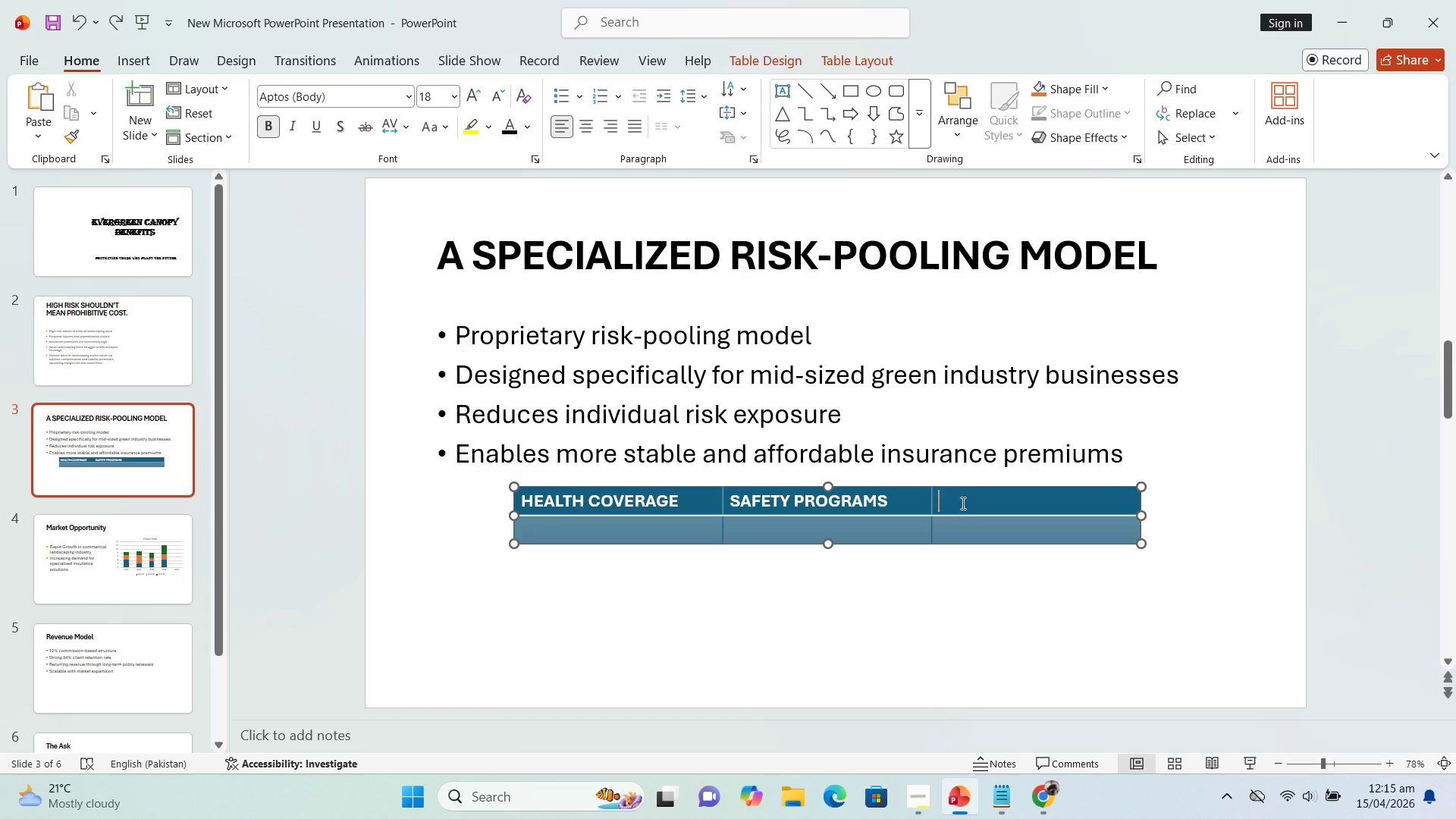 
left_click([110, 591])
 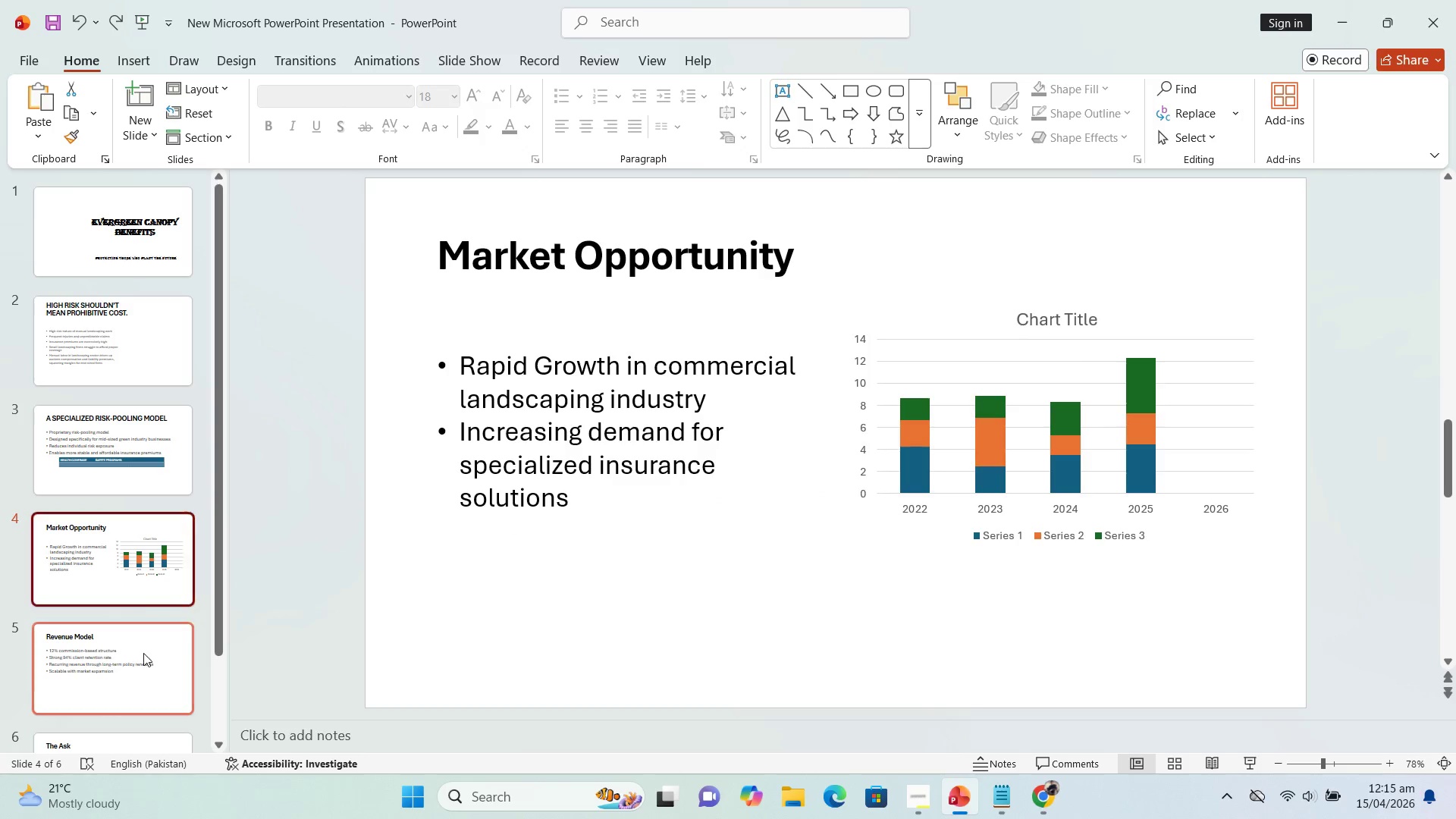 
left_click([143, 670])
 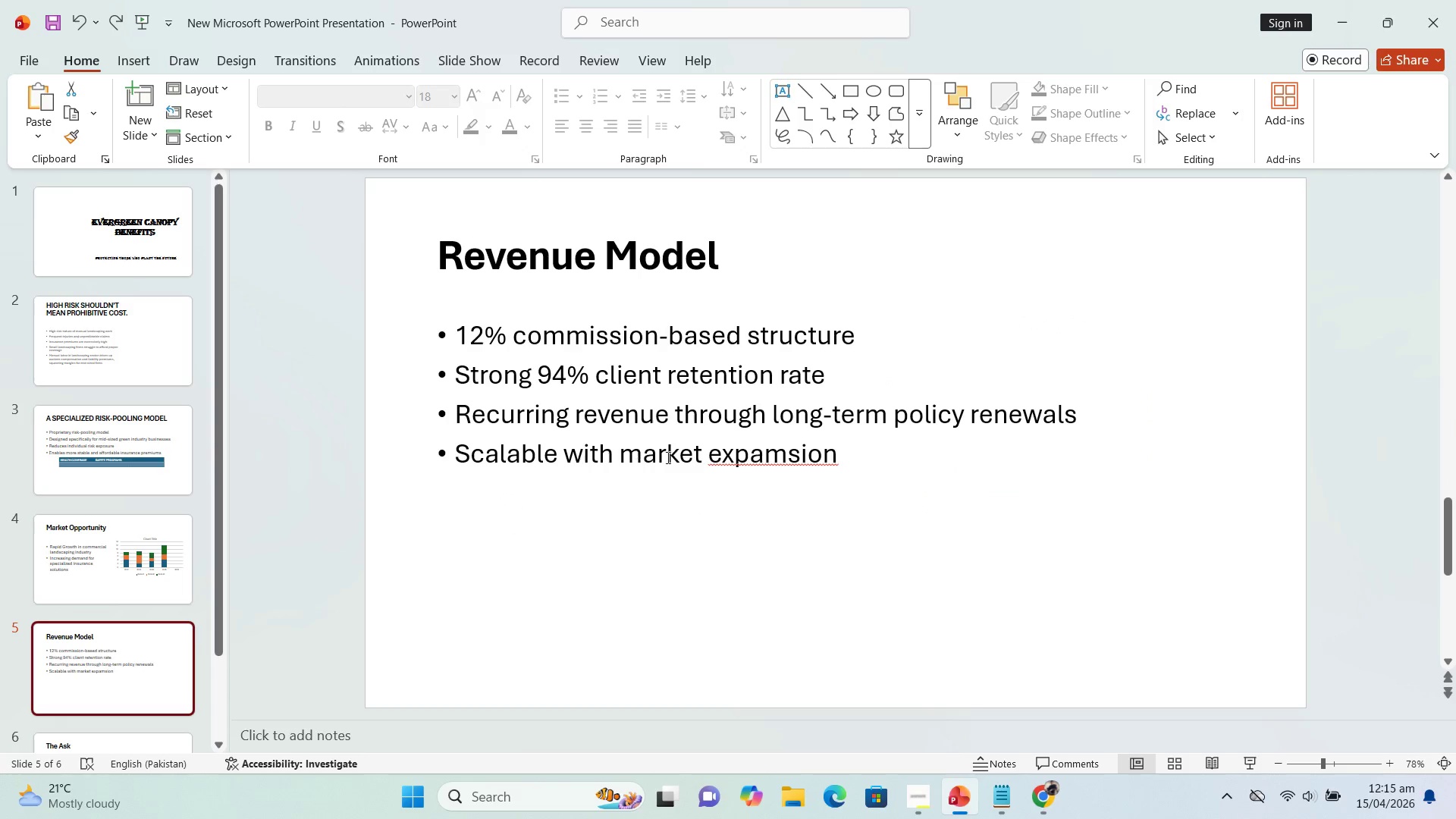 
left_click([742, 466])
 